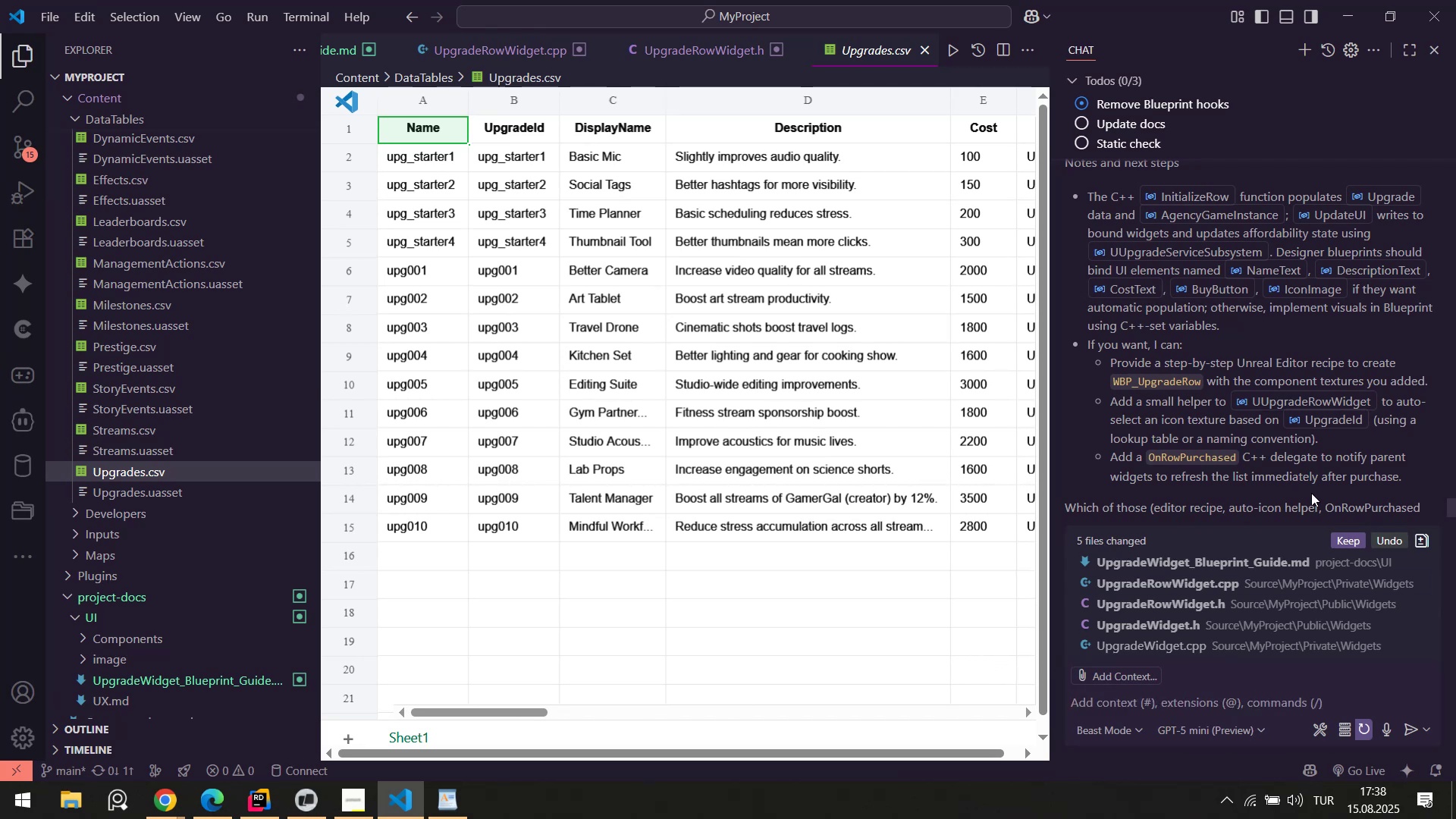 
scroll: coordinate [1286, 475], scroll_direction: down, amount: 5.0
 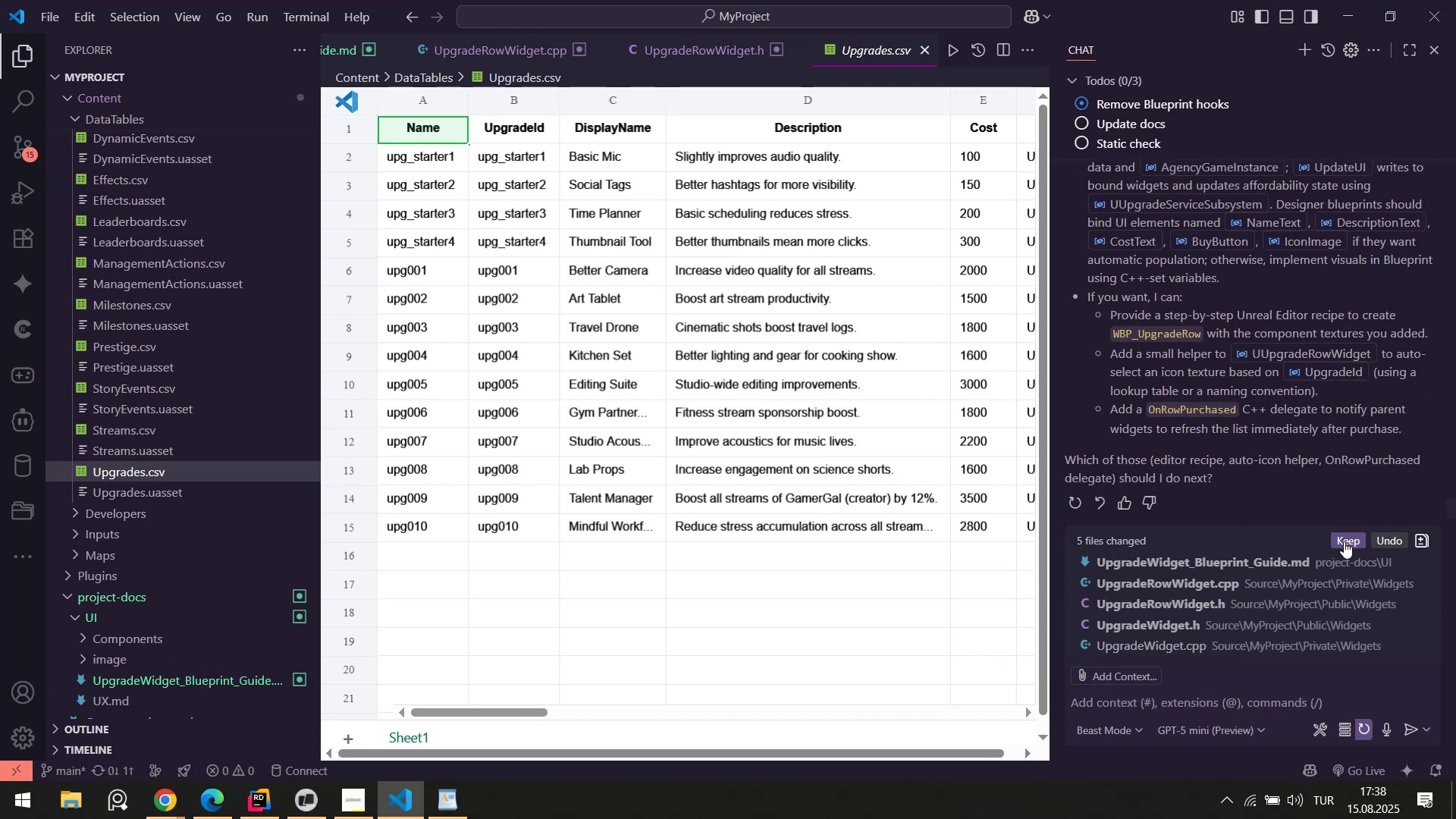 
left_click([1346, 541])
 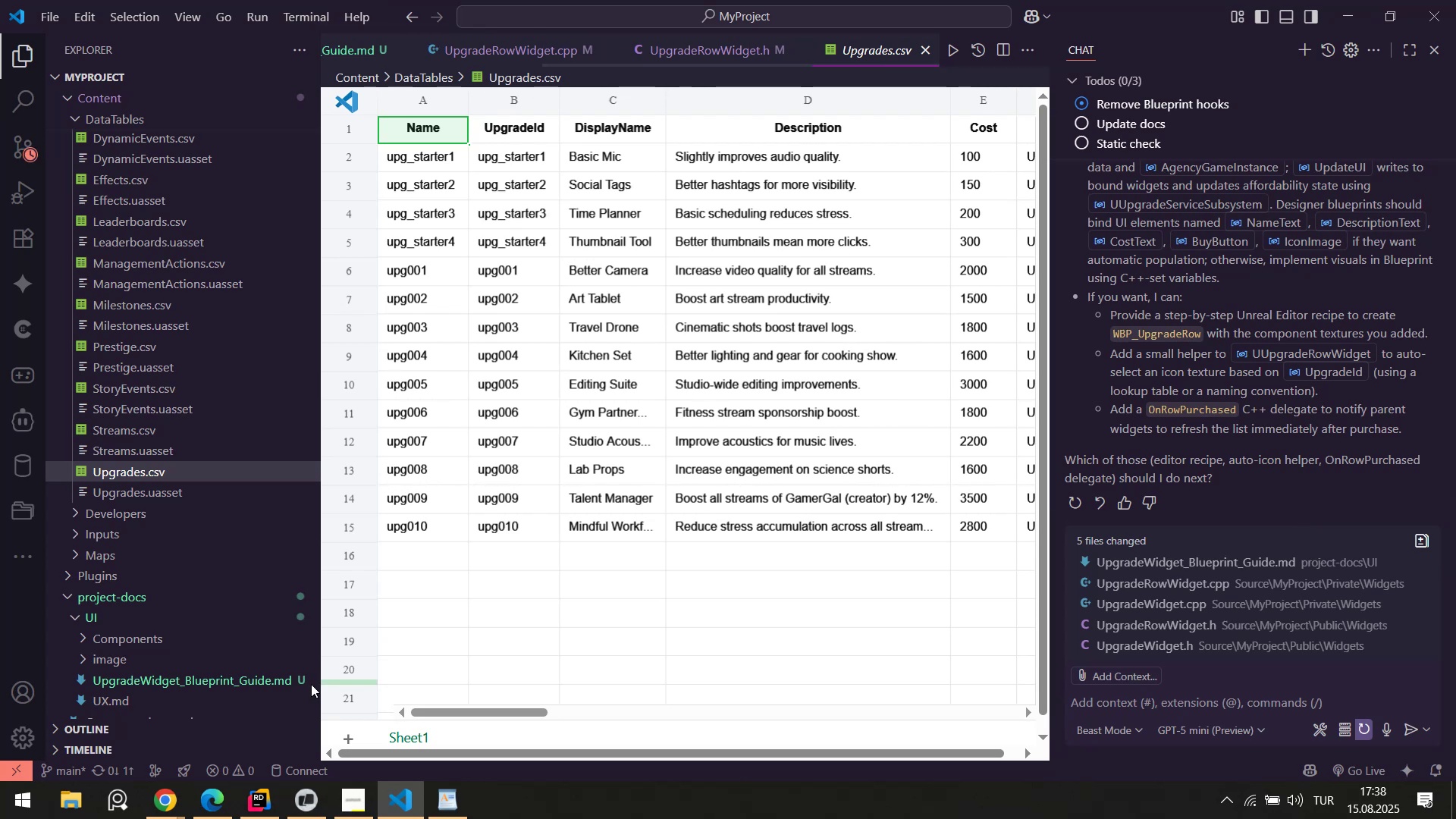 
left_click([271, 807])
 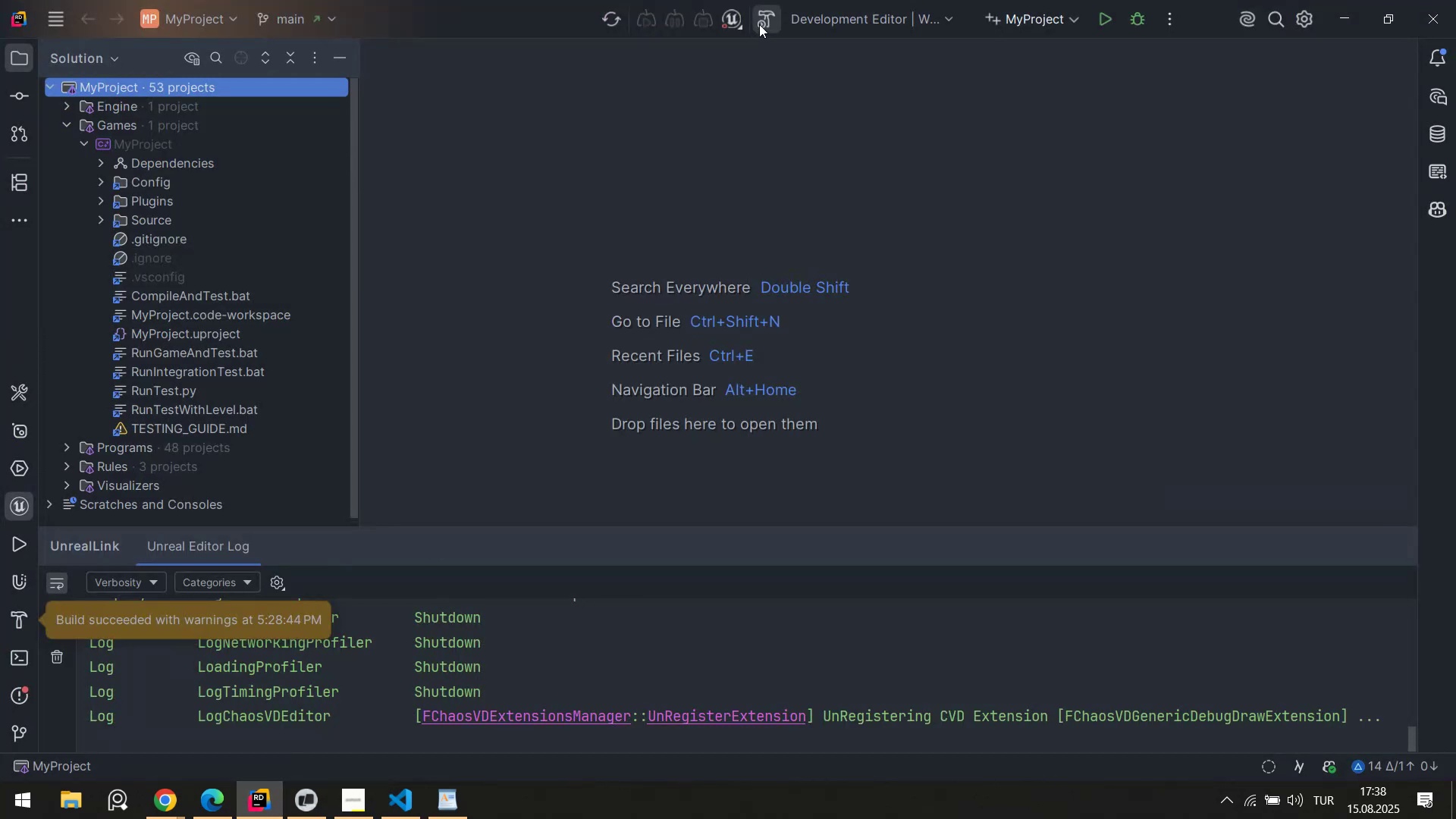 
left_click([764, 21])
 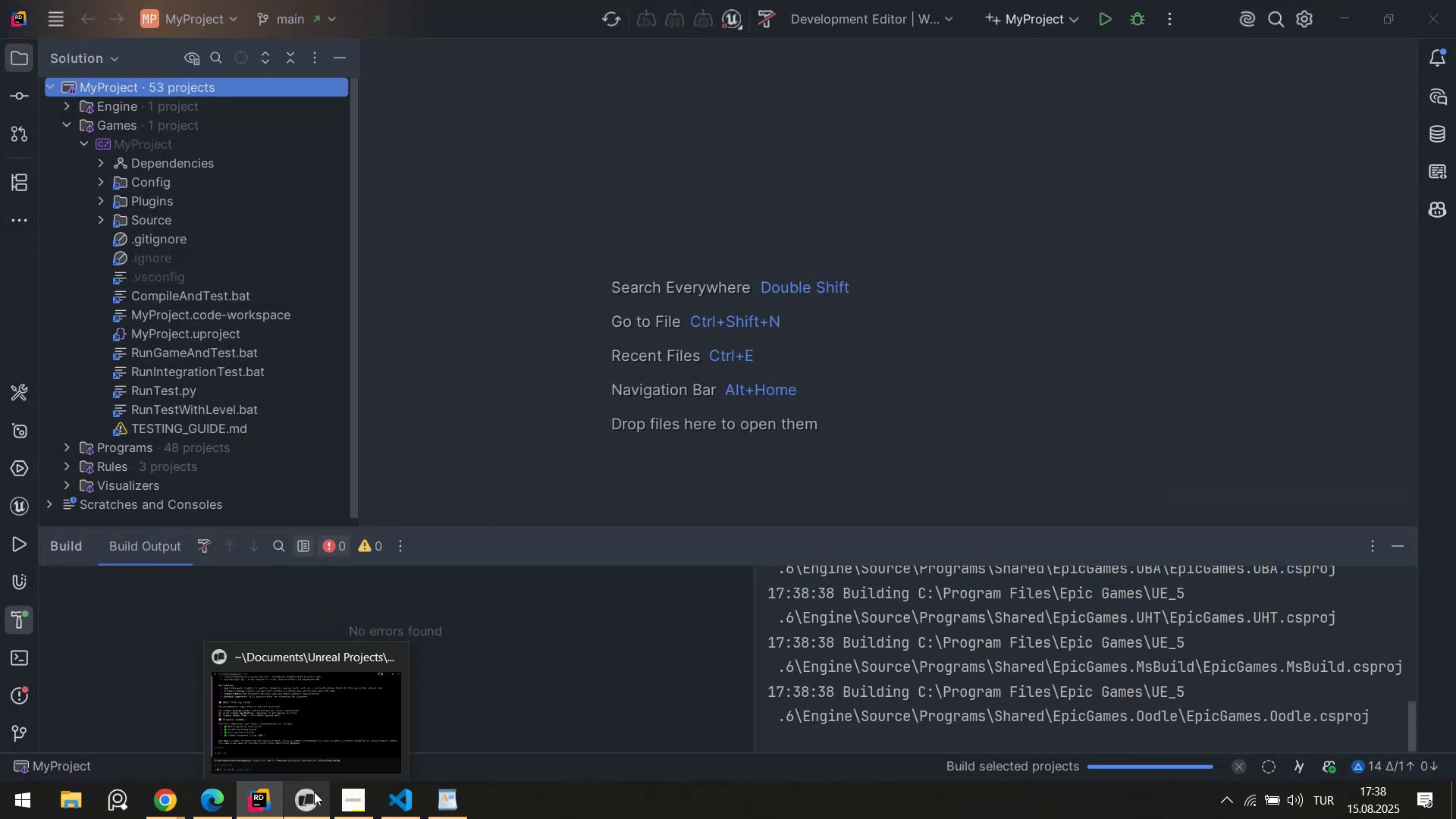 
double_click([461, 805])
 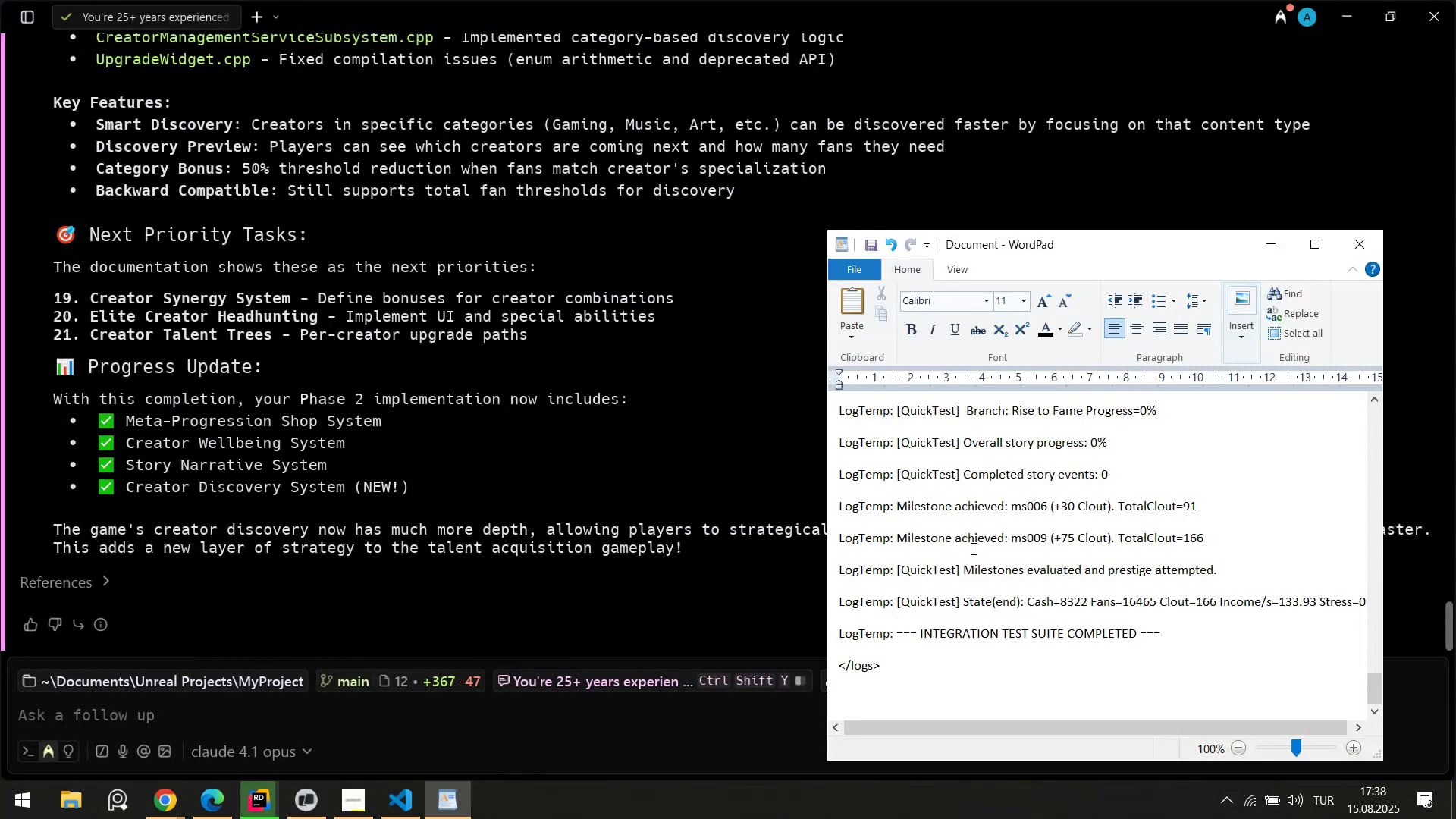 
left_click([987, 548])
 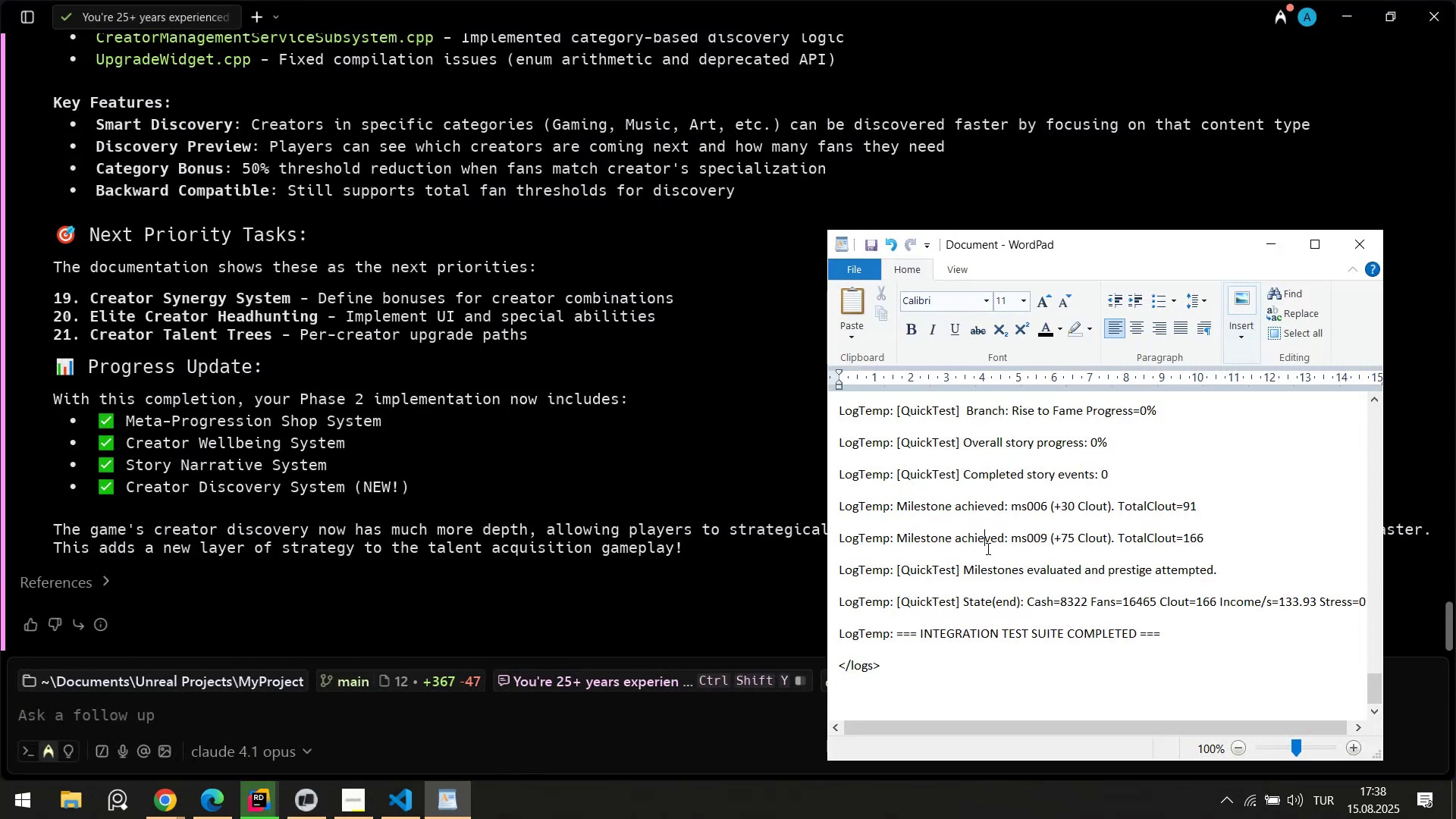 
key(Control+A)
 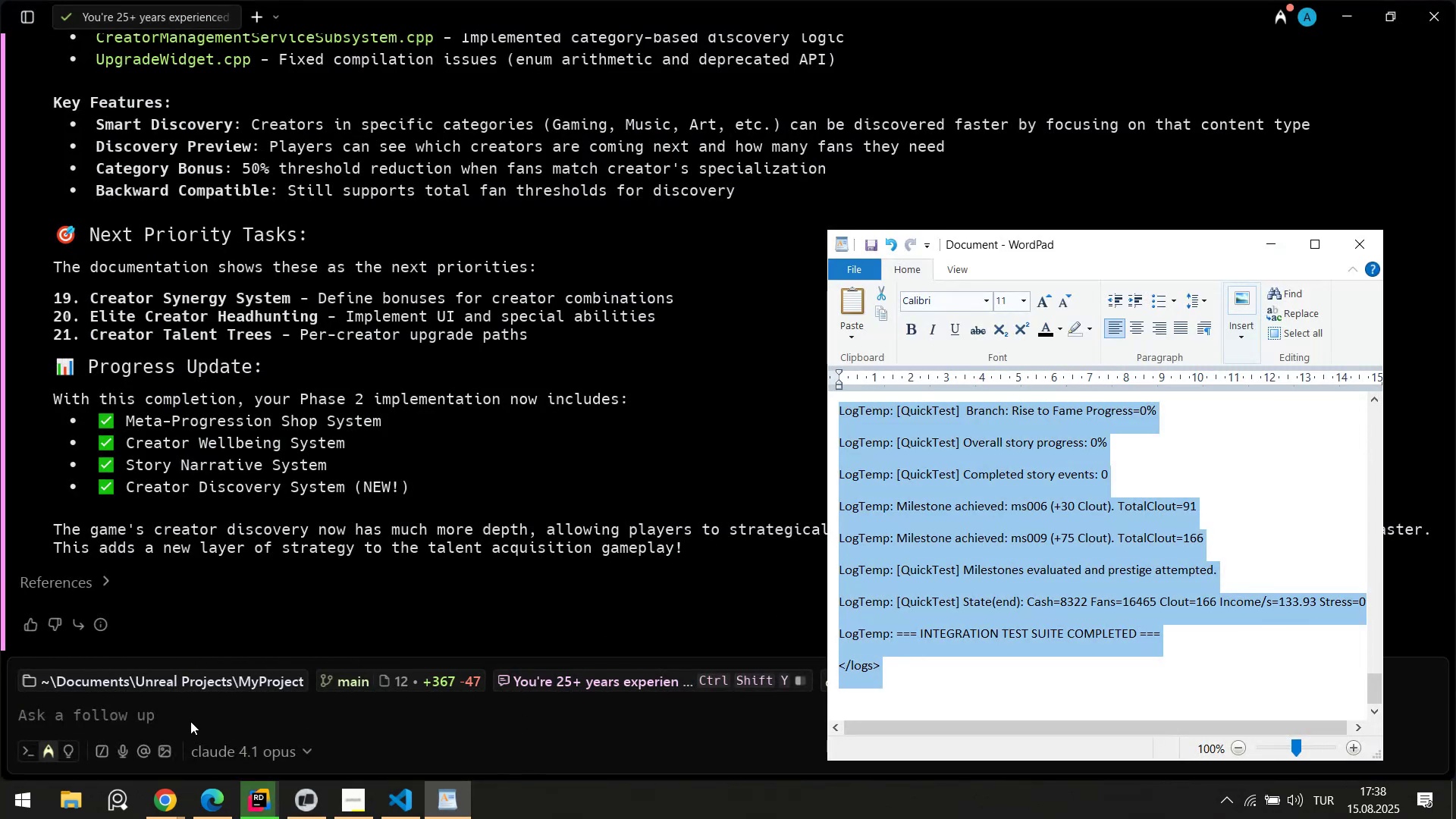 
left_click([190, 721])
 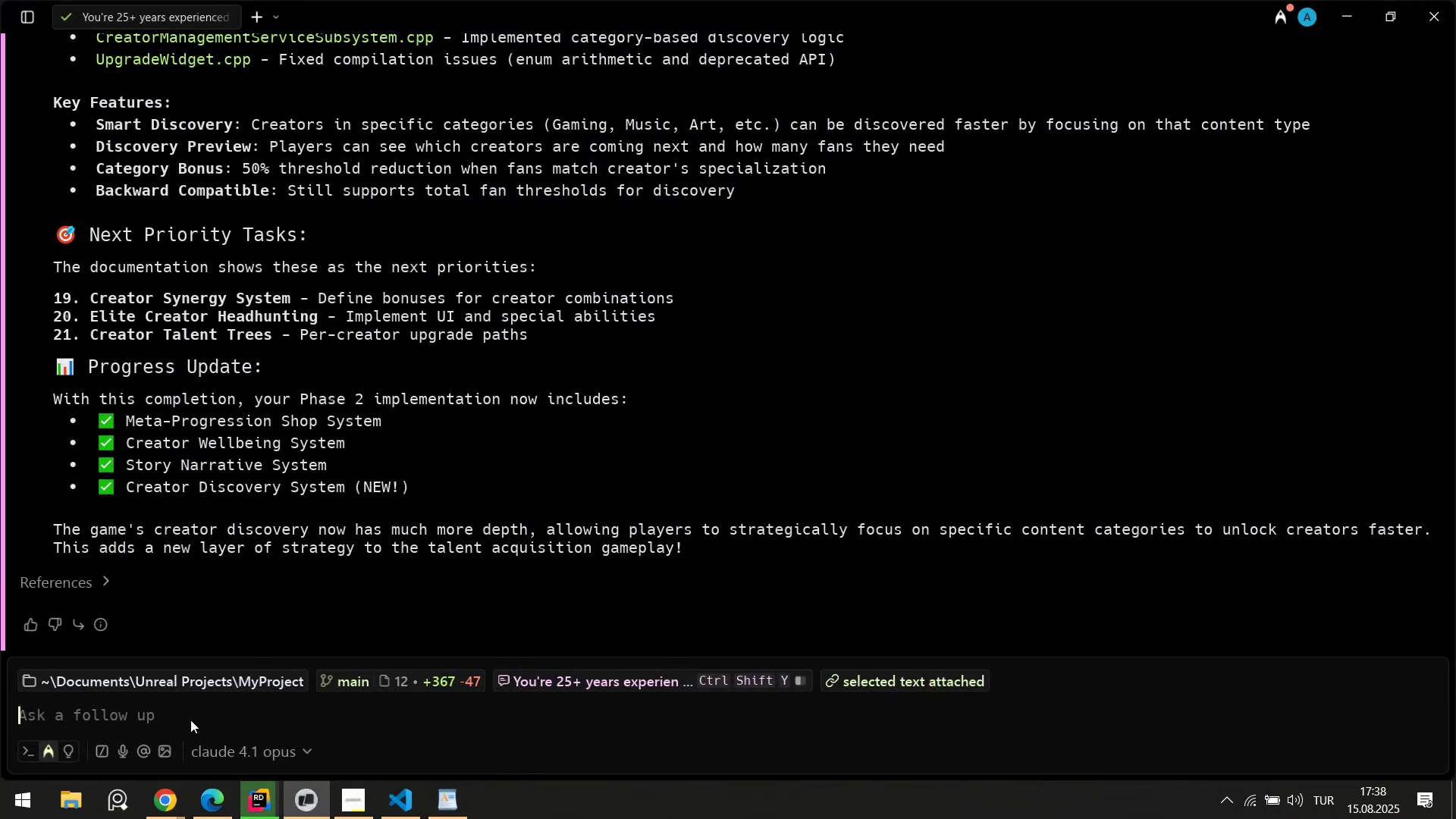 
key(Control+ControlLeft)
 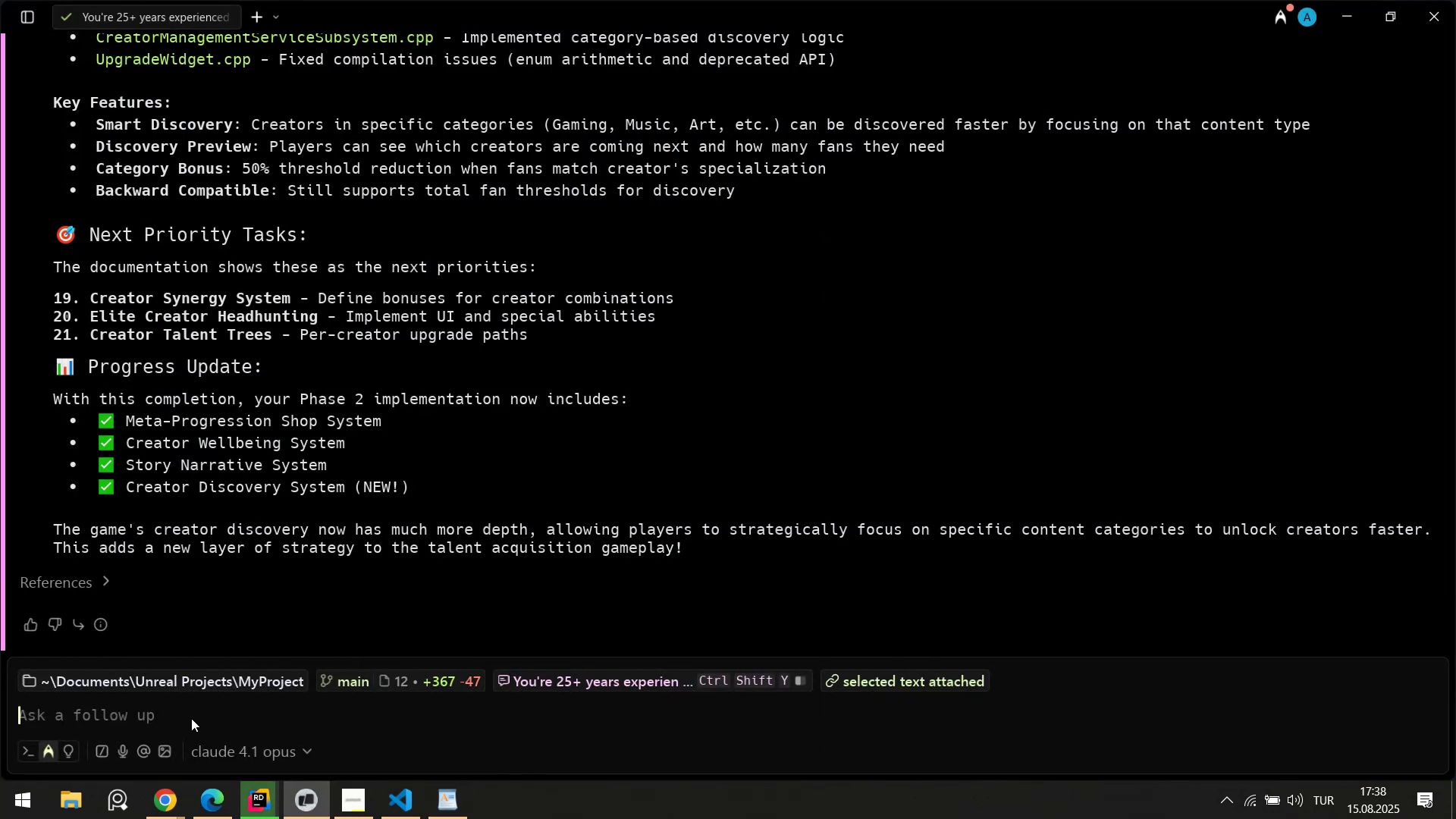 
key(Control+Z)
 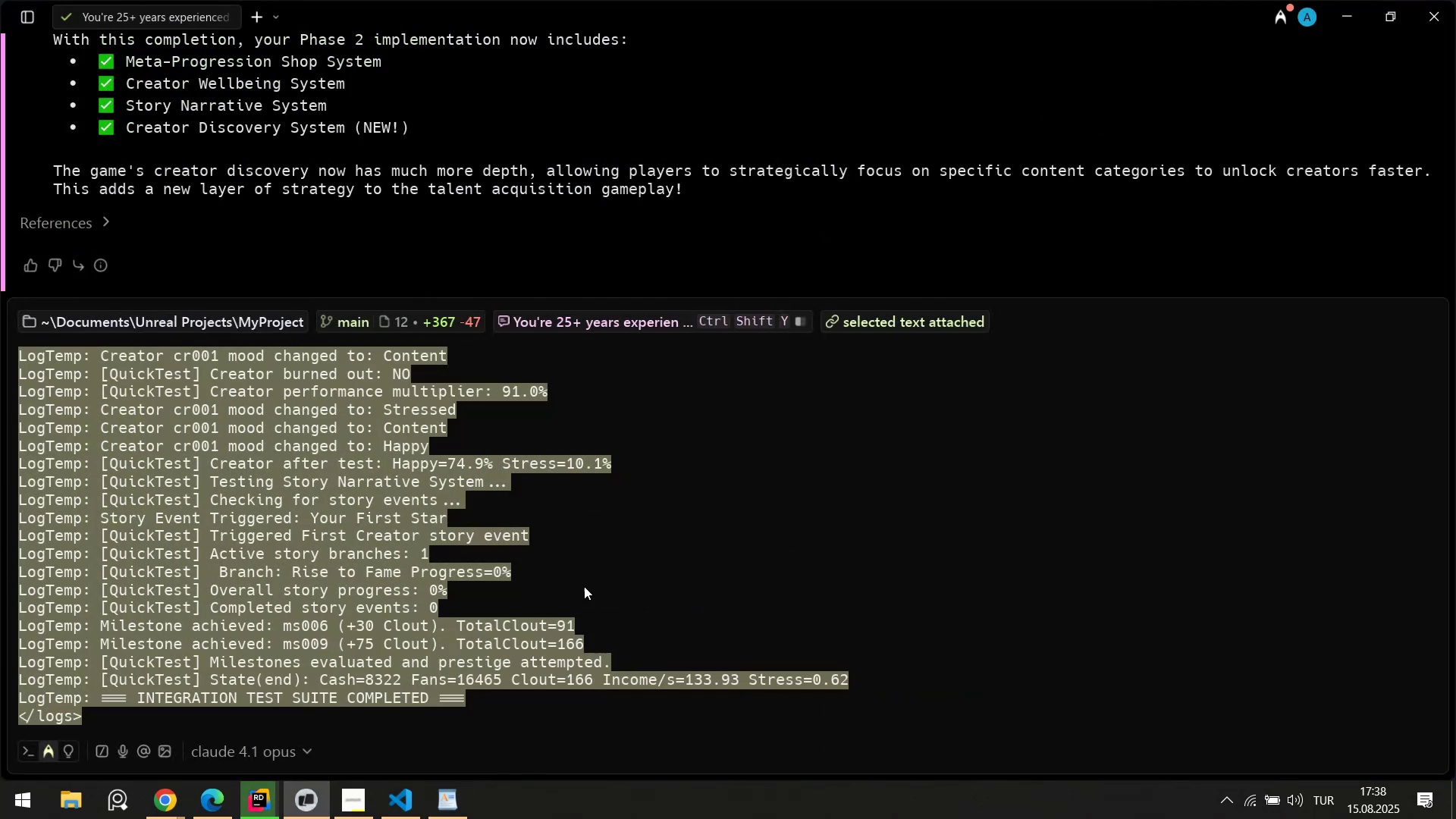 
left_click([620, 551])
 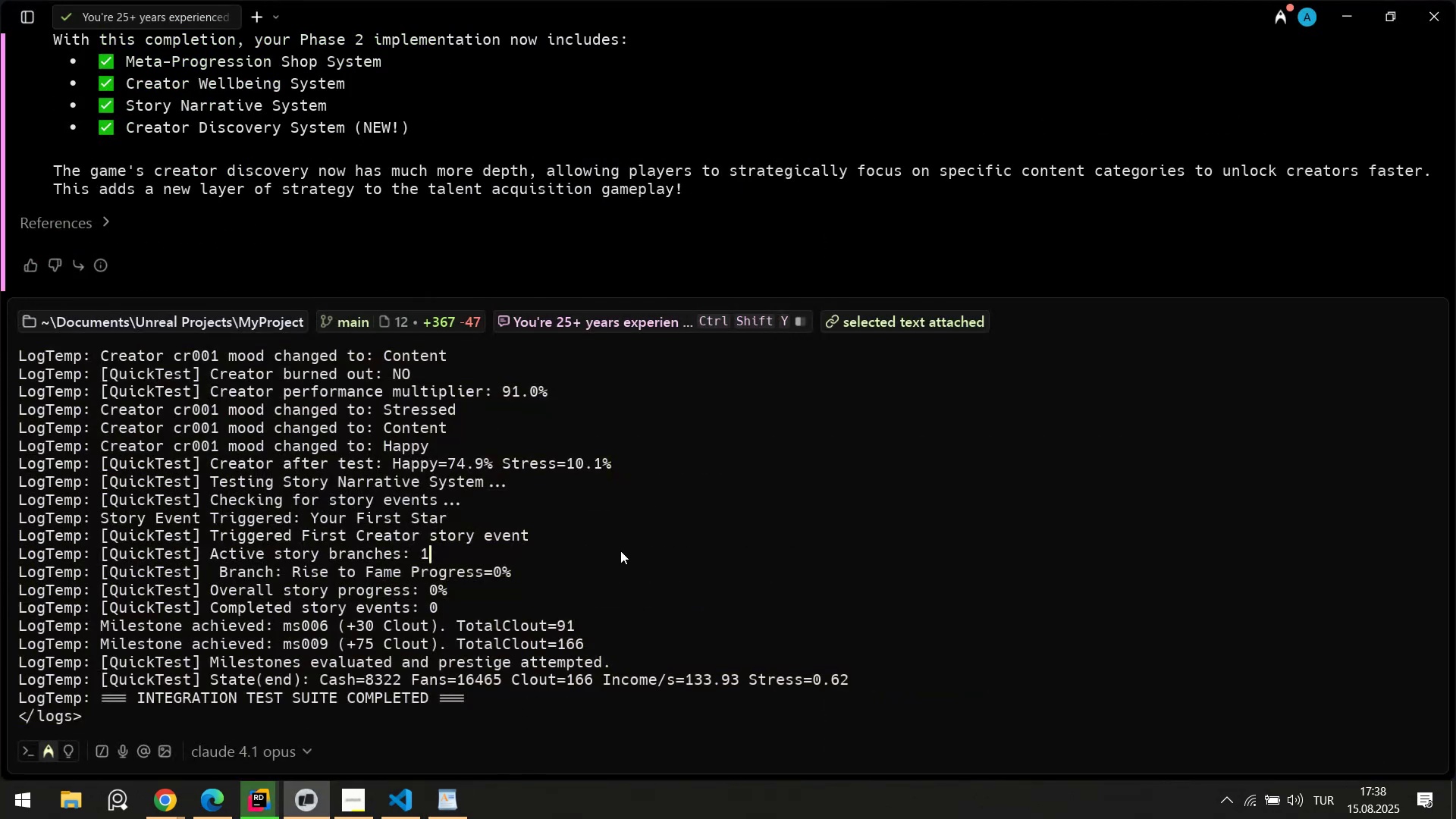 
key(Control+A)
 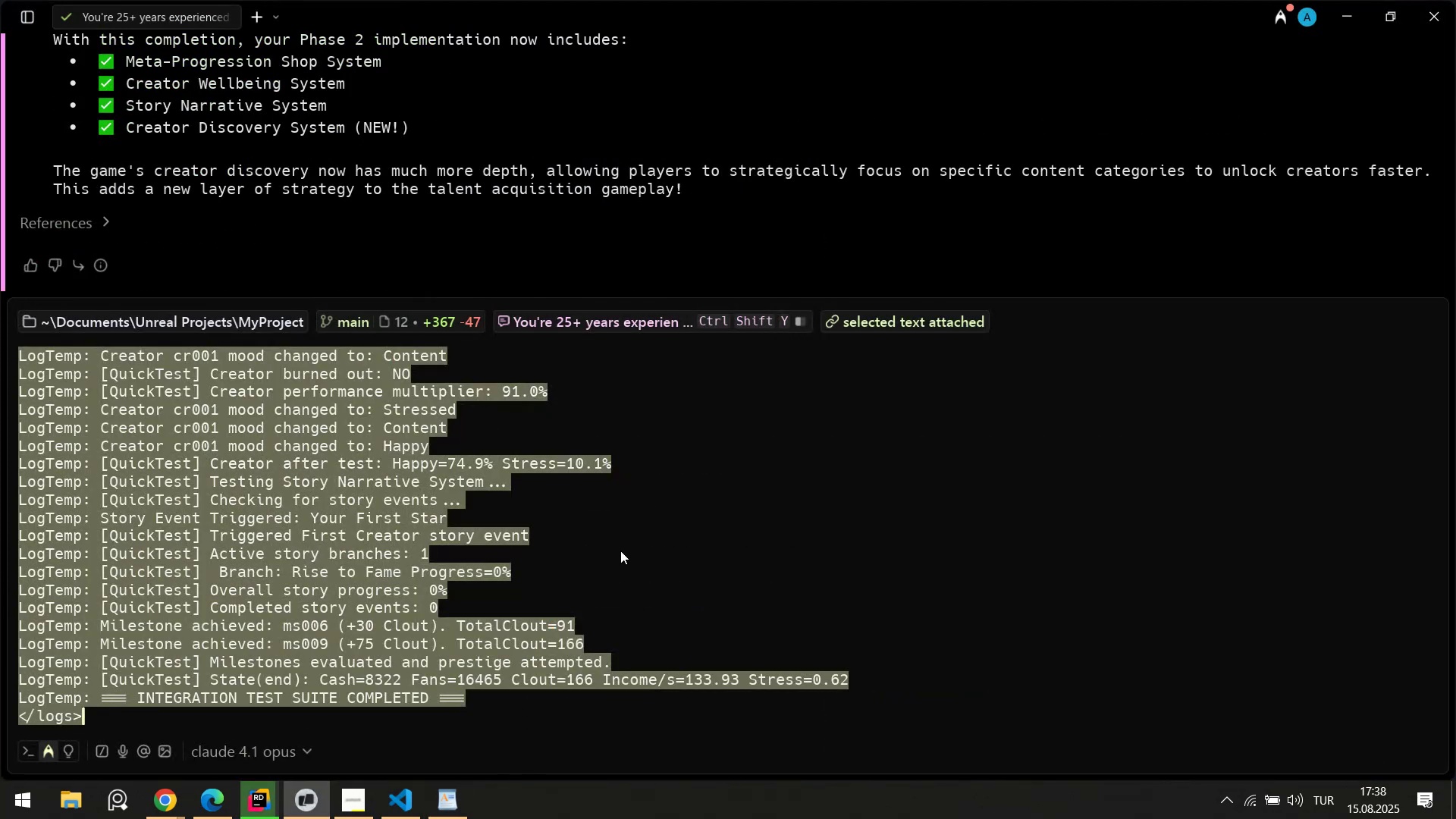 
key(ArrowLeft)
 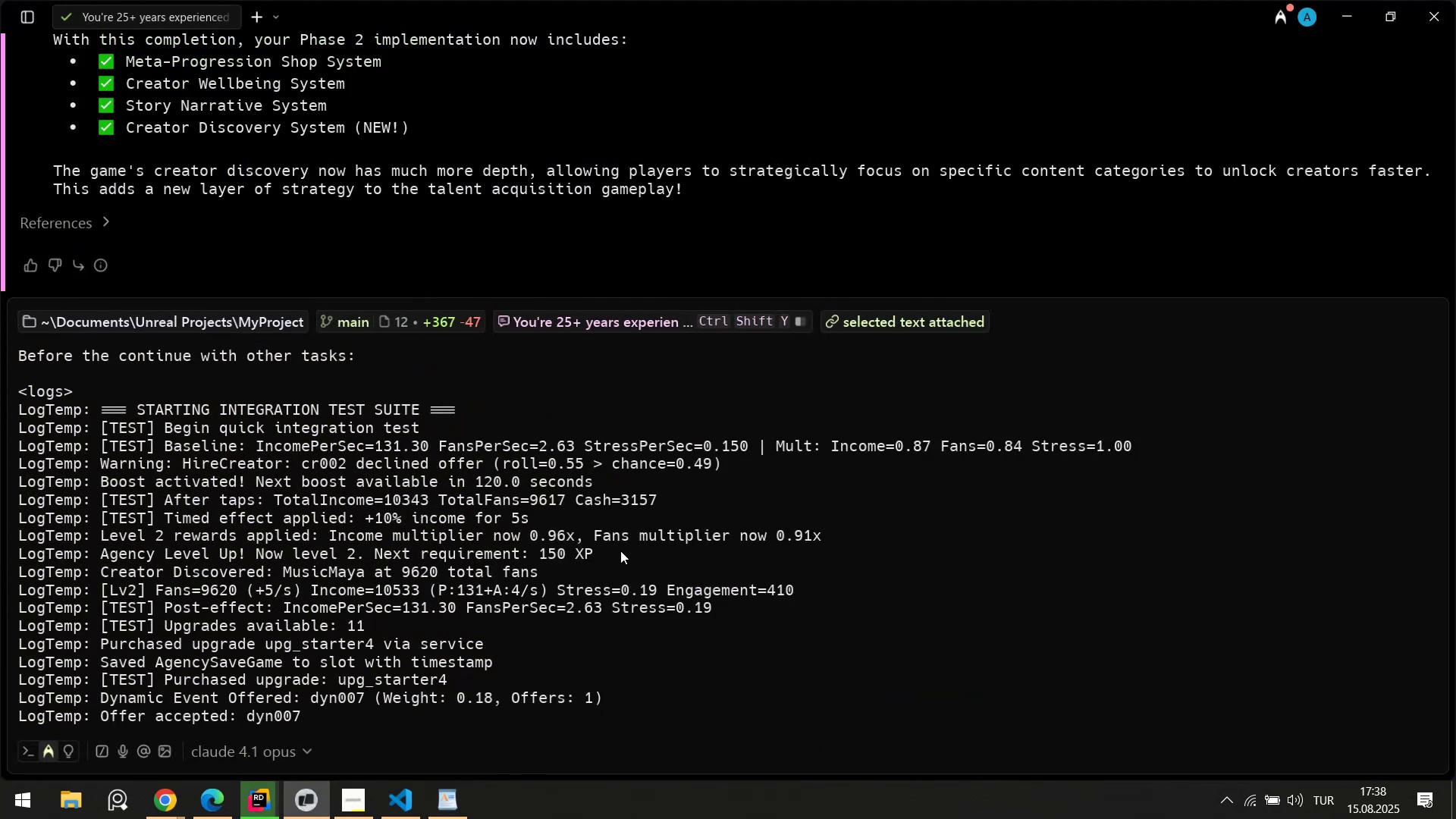 
key(ArrowUp)
 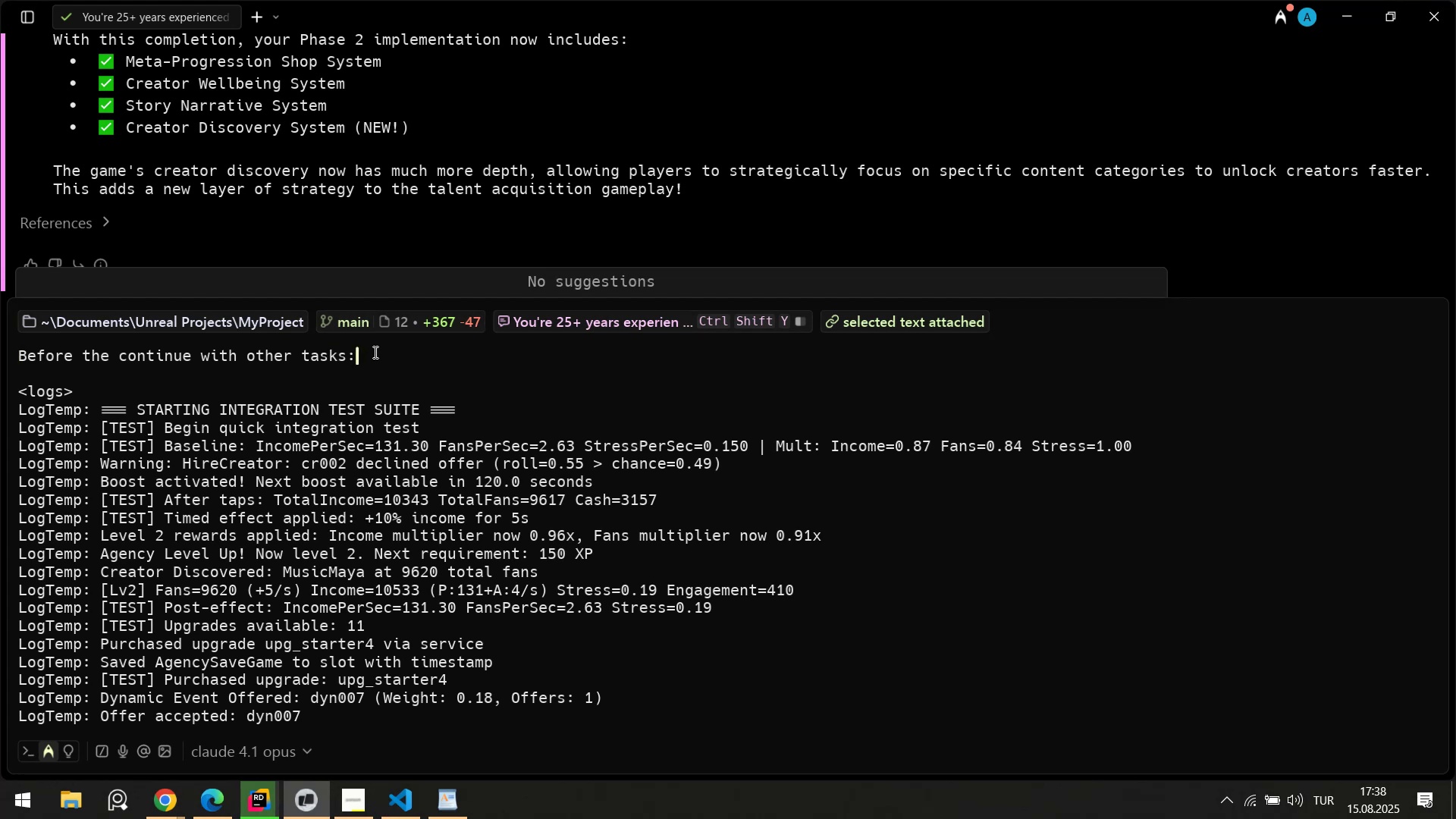 
key(Backspace)
type(. we should )
 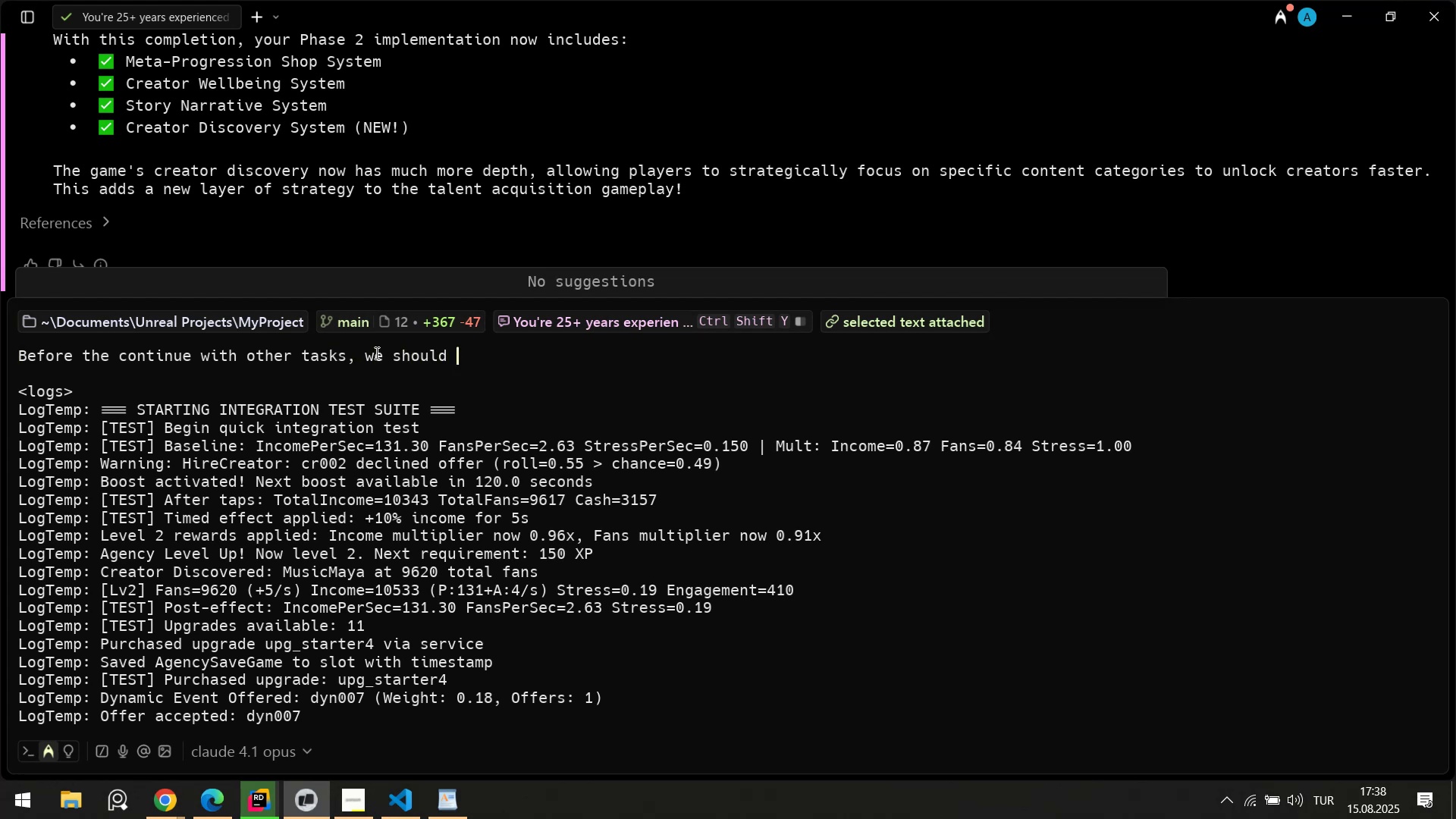 
scroll: coordinate [419, 130], scroll_direction: down, amount: 5.0
 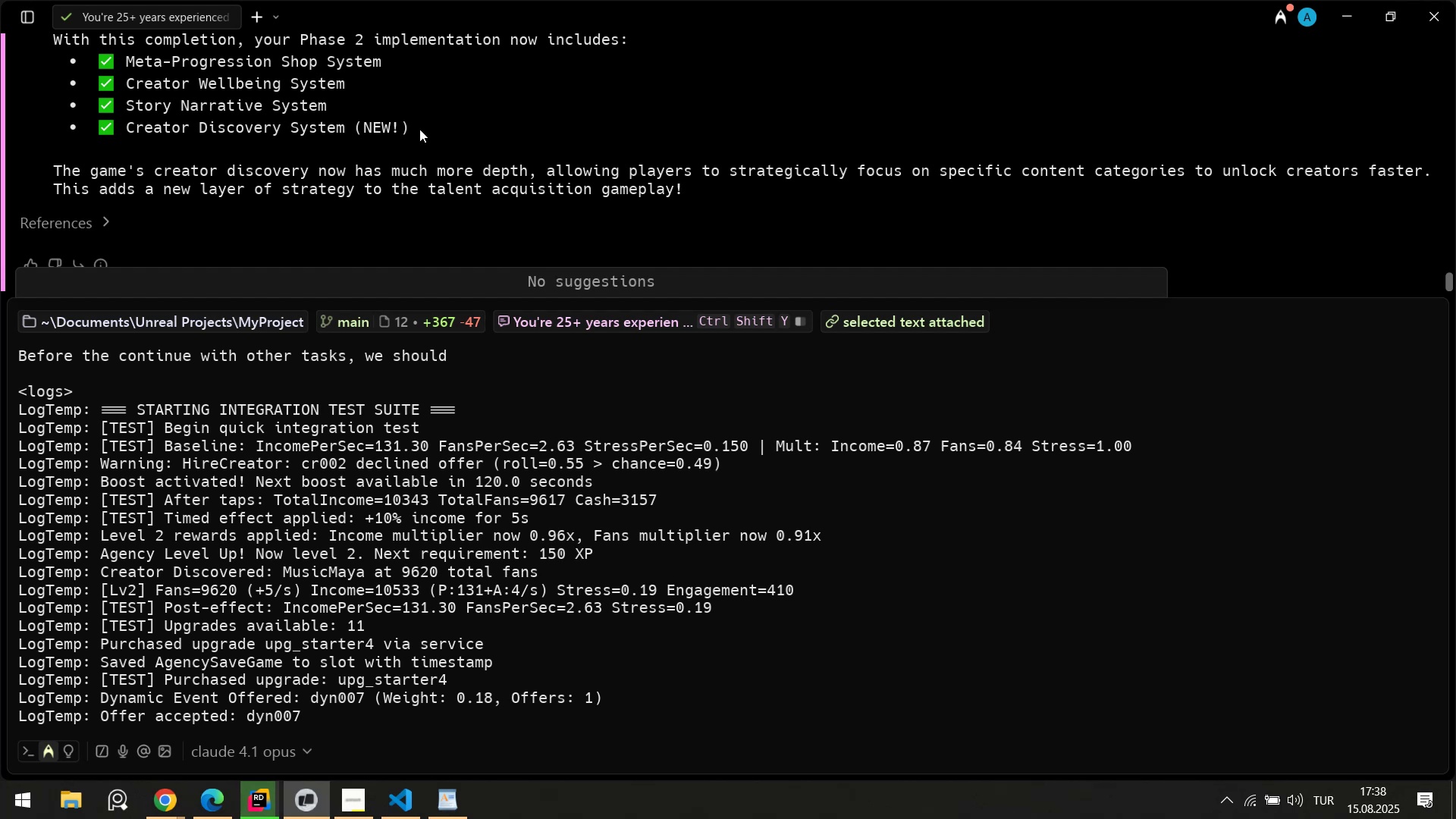 
type(add ad')
key(Backspace)
type(d't'onal task for care the balan)
key(Backspace)
type(check )
key(Backspace)
type(. f')
key(Backspace)
key(Backspace)
type(care the balance. Here new logs o)
key(Backspace)
type(from our test>)
 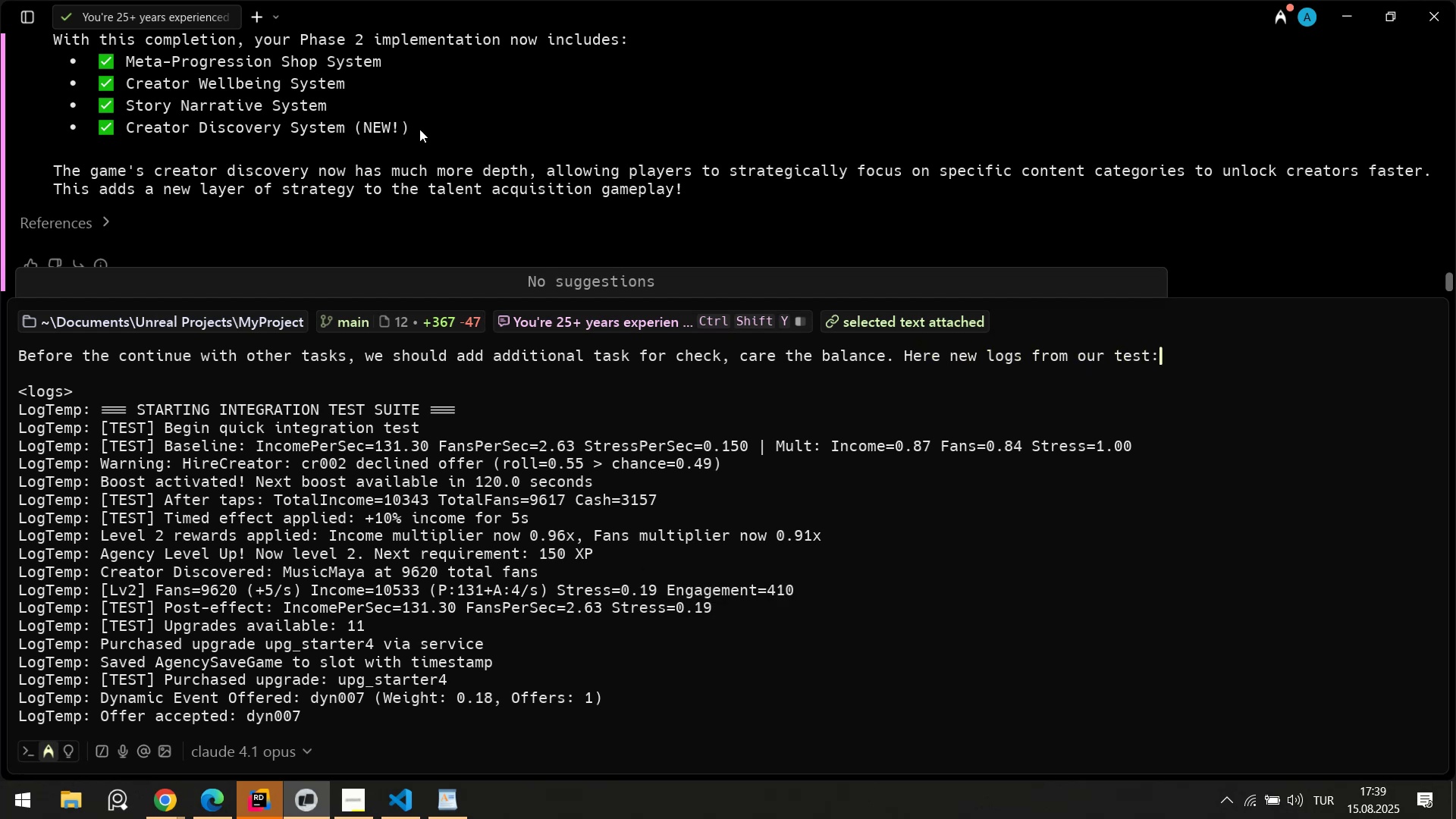 
key(Control+ControlLeft)
 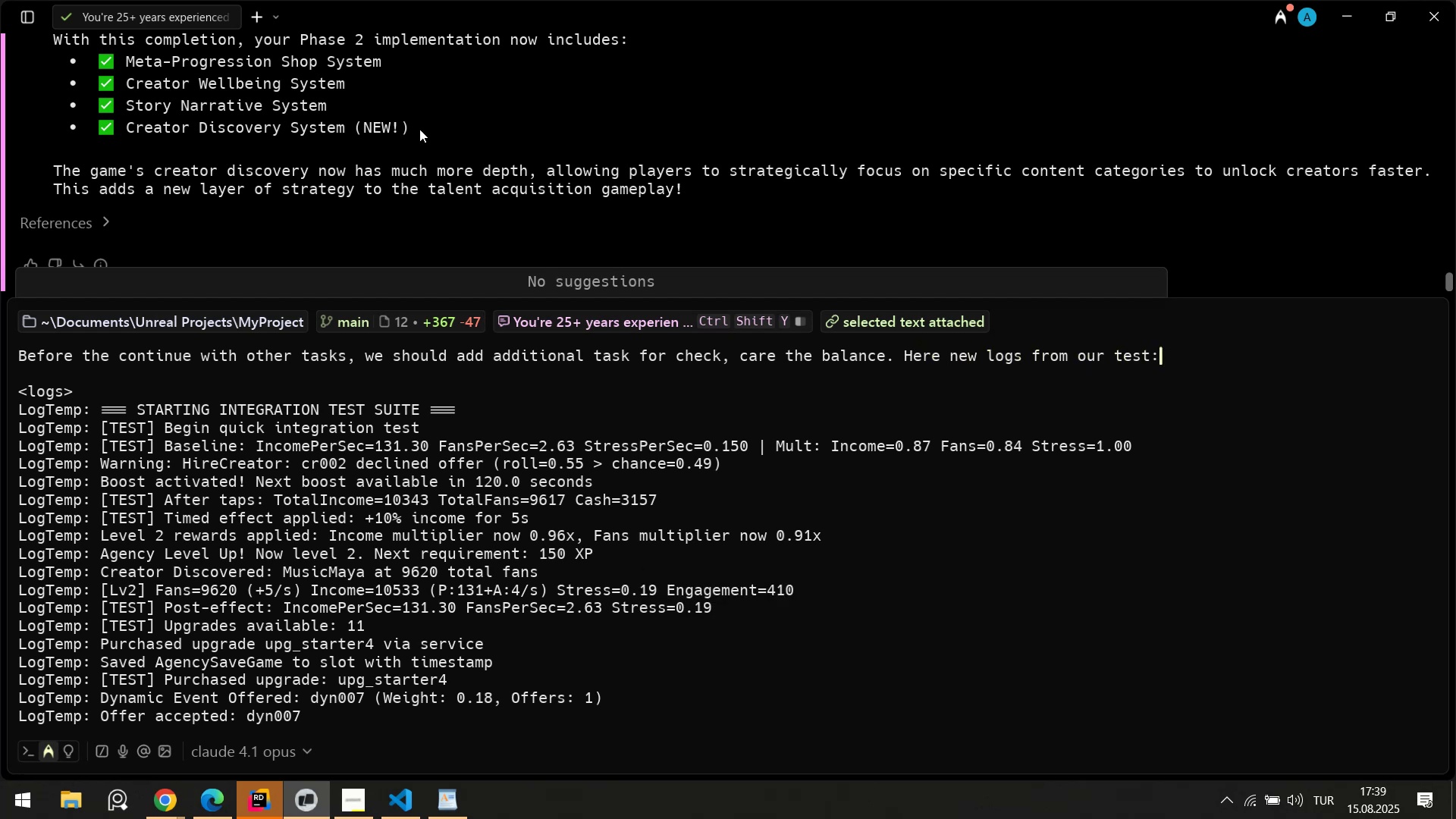 
key(Control+A)
 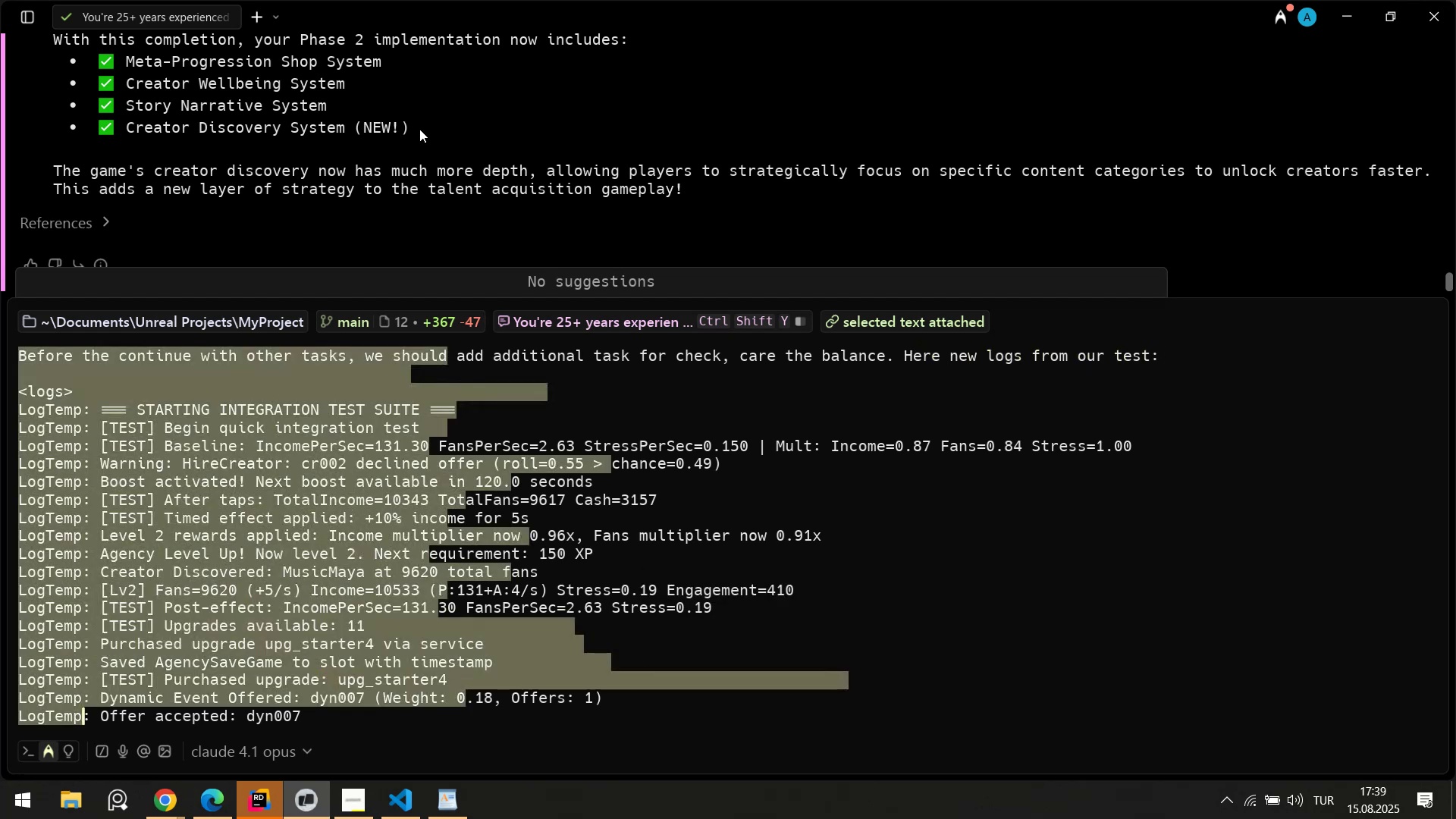 
key(ArrowRight)
 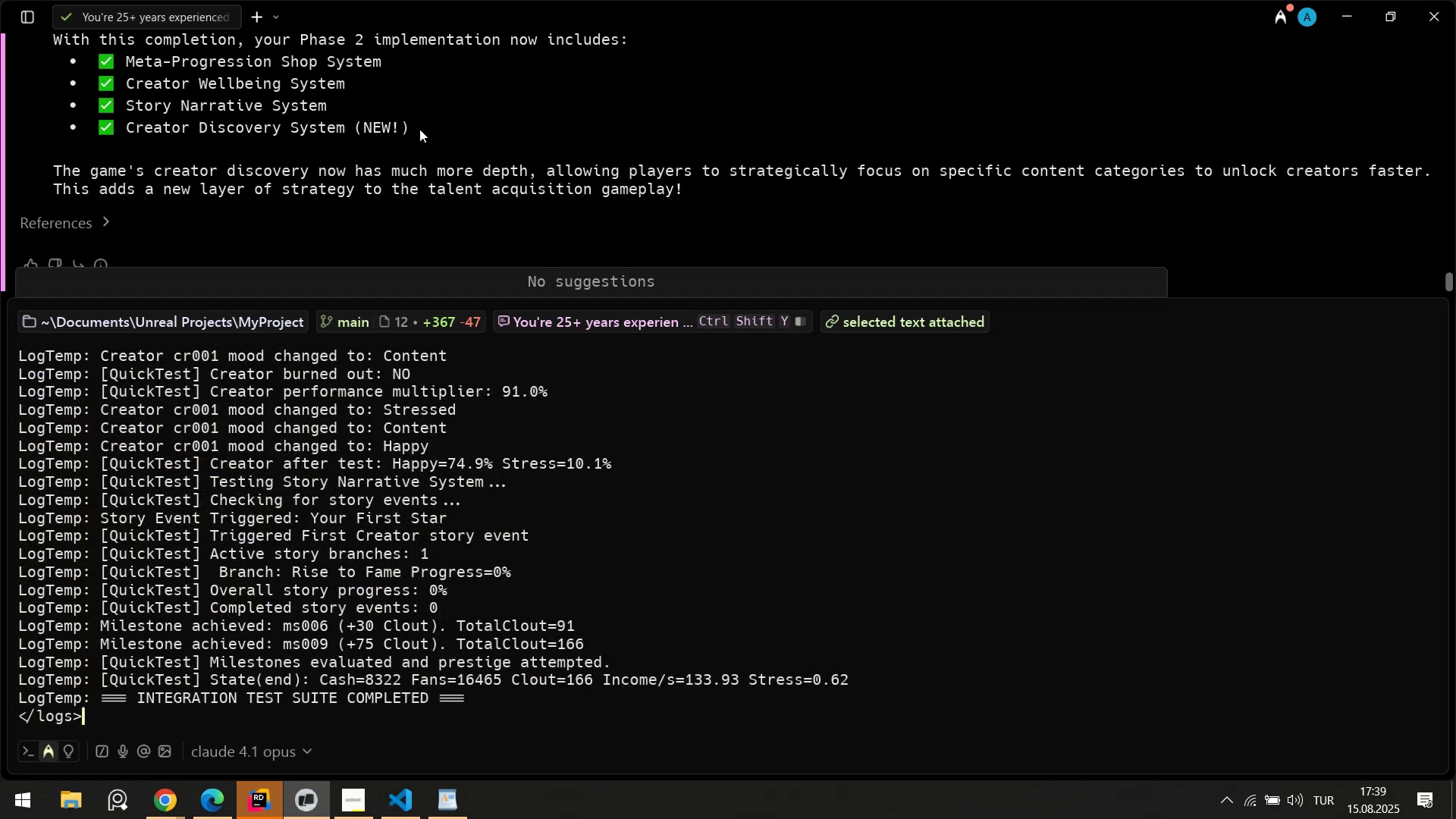 
key(Shift+Enter)
 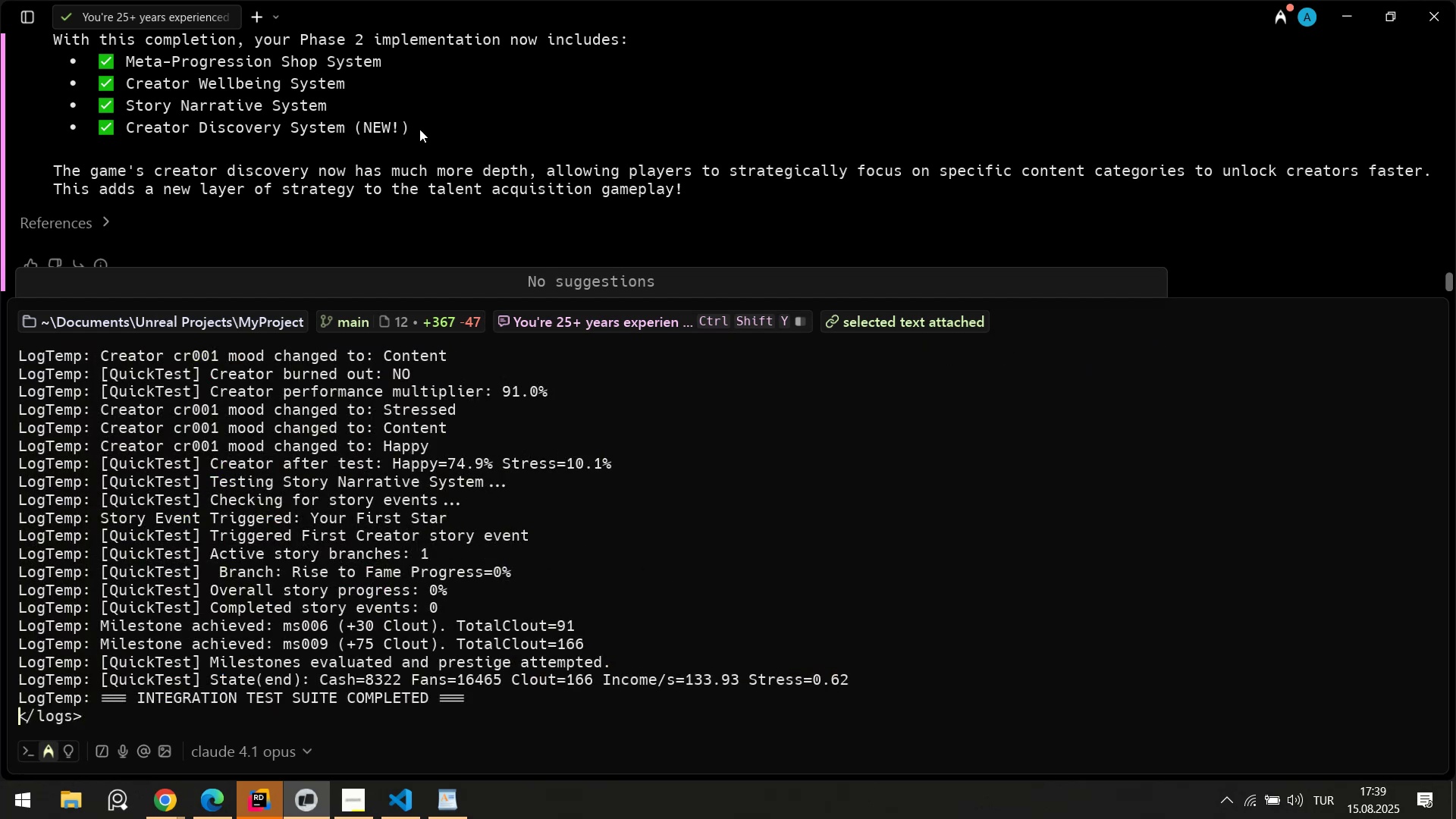 
key(Shift+Enter)
 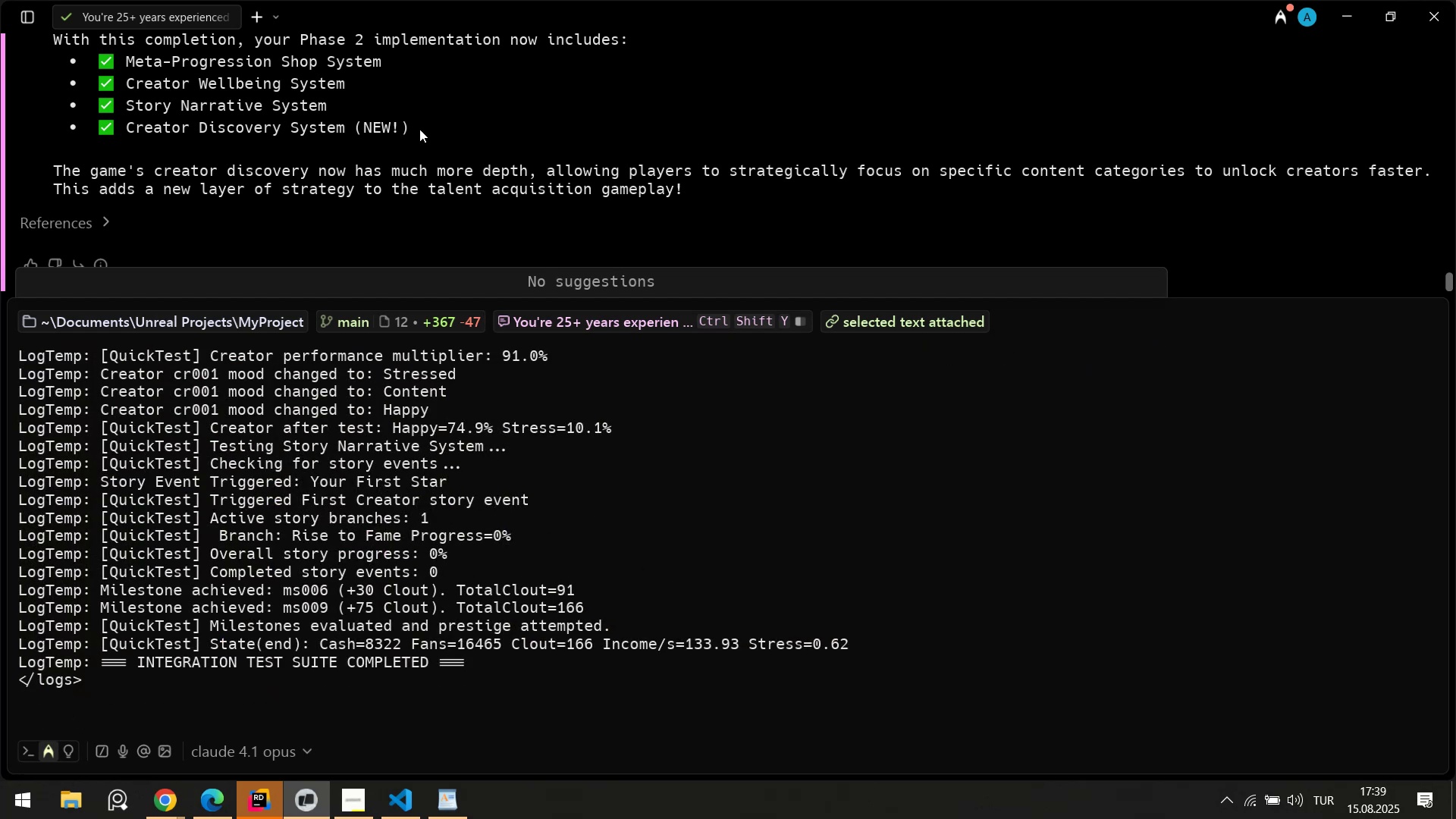 
type(If you need add't'onal test. you can add our test system. )
key(Backspace)
key(Escape)
 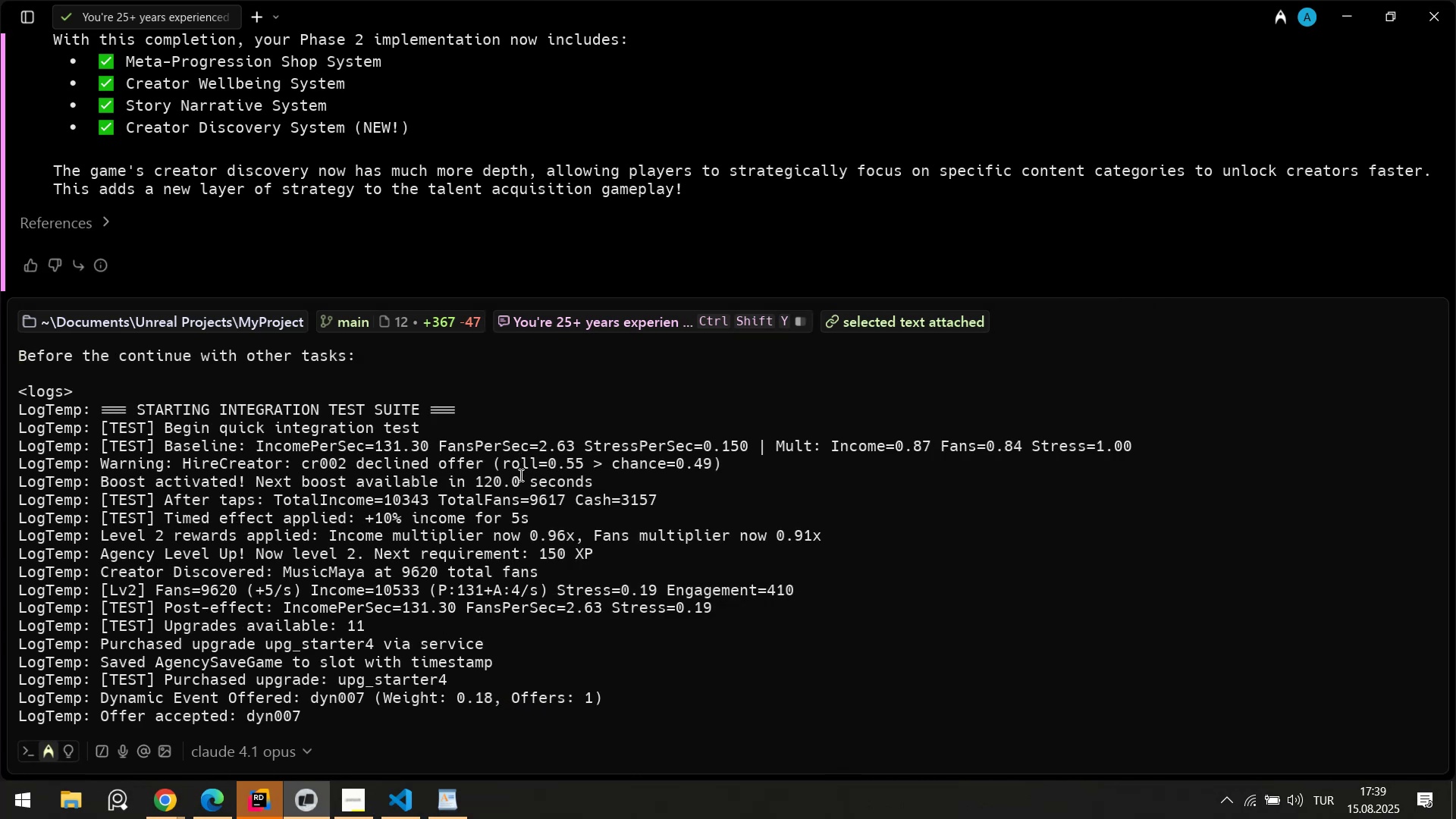 
scroll: coordinate [488, 668], scroll_direction: down, amount: 34.0
 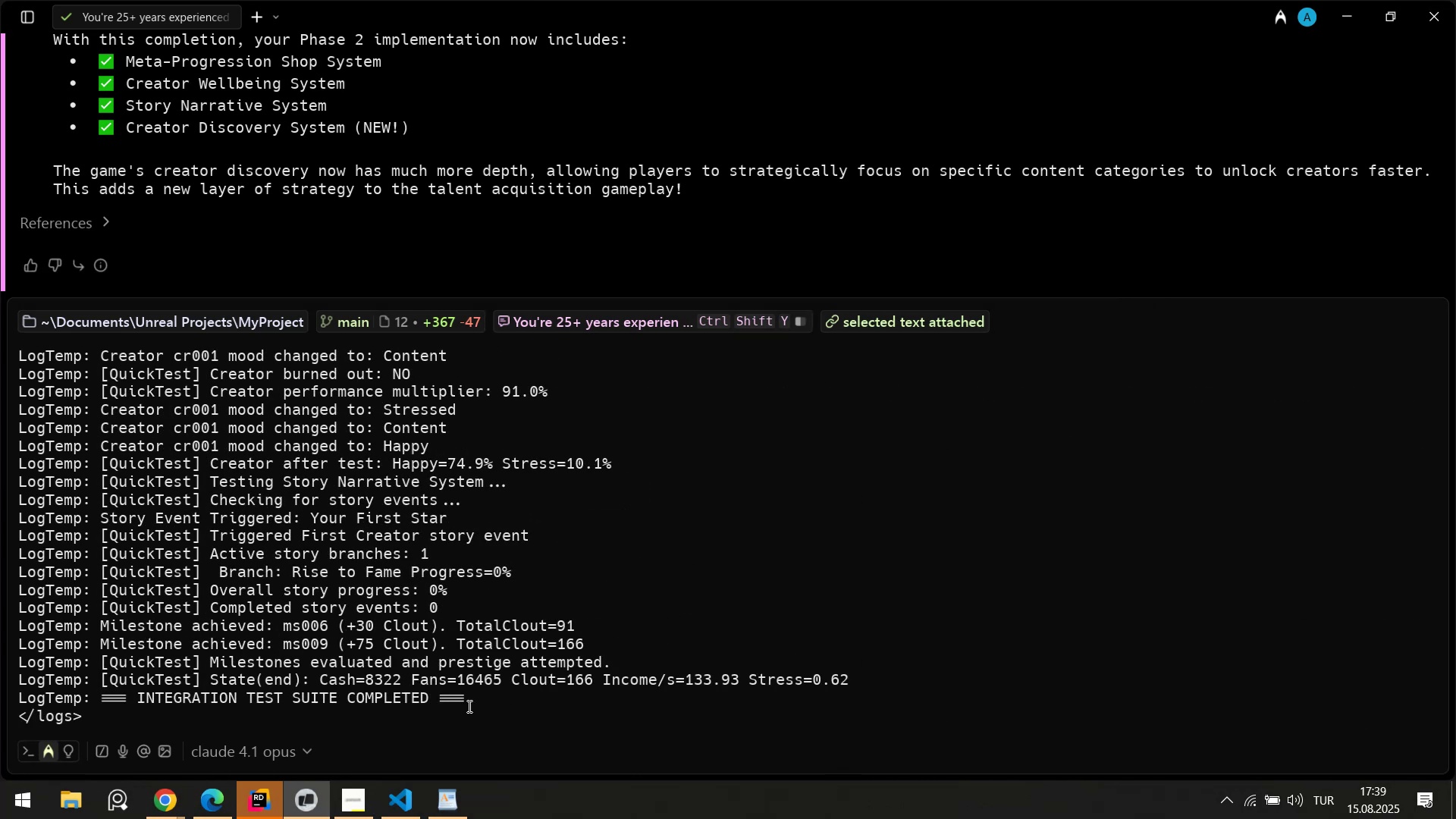 
left_click([468, 706])
 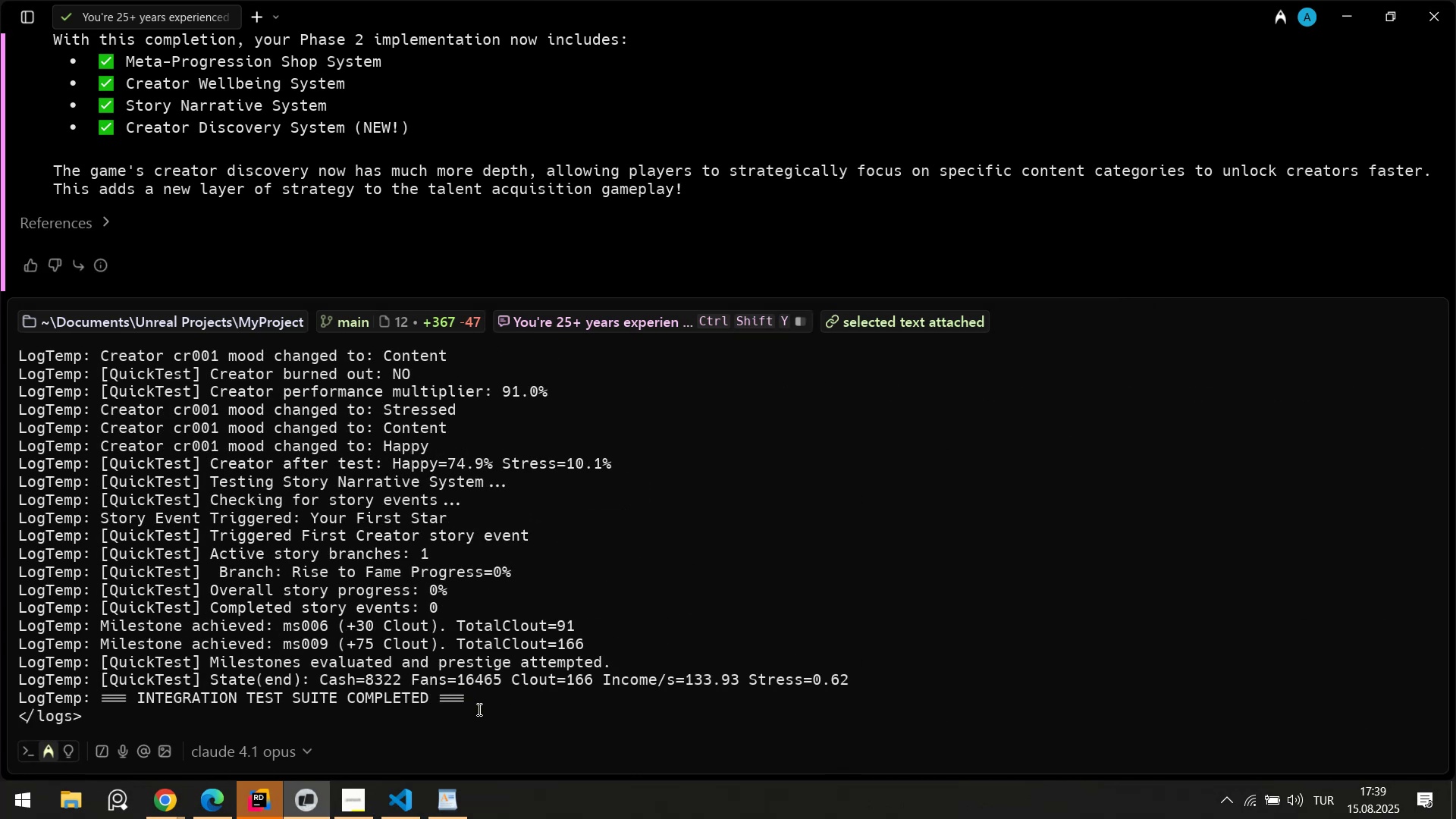 
key(Control+Numpad0)
 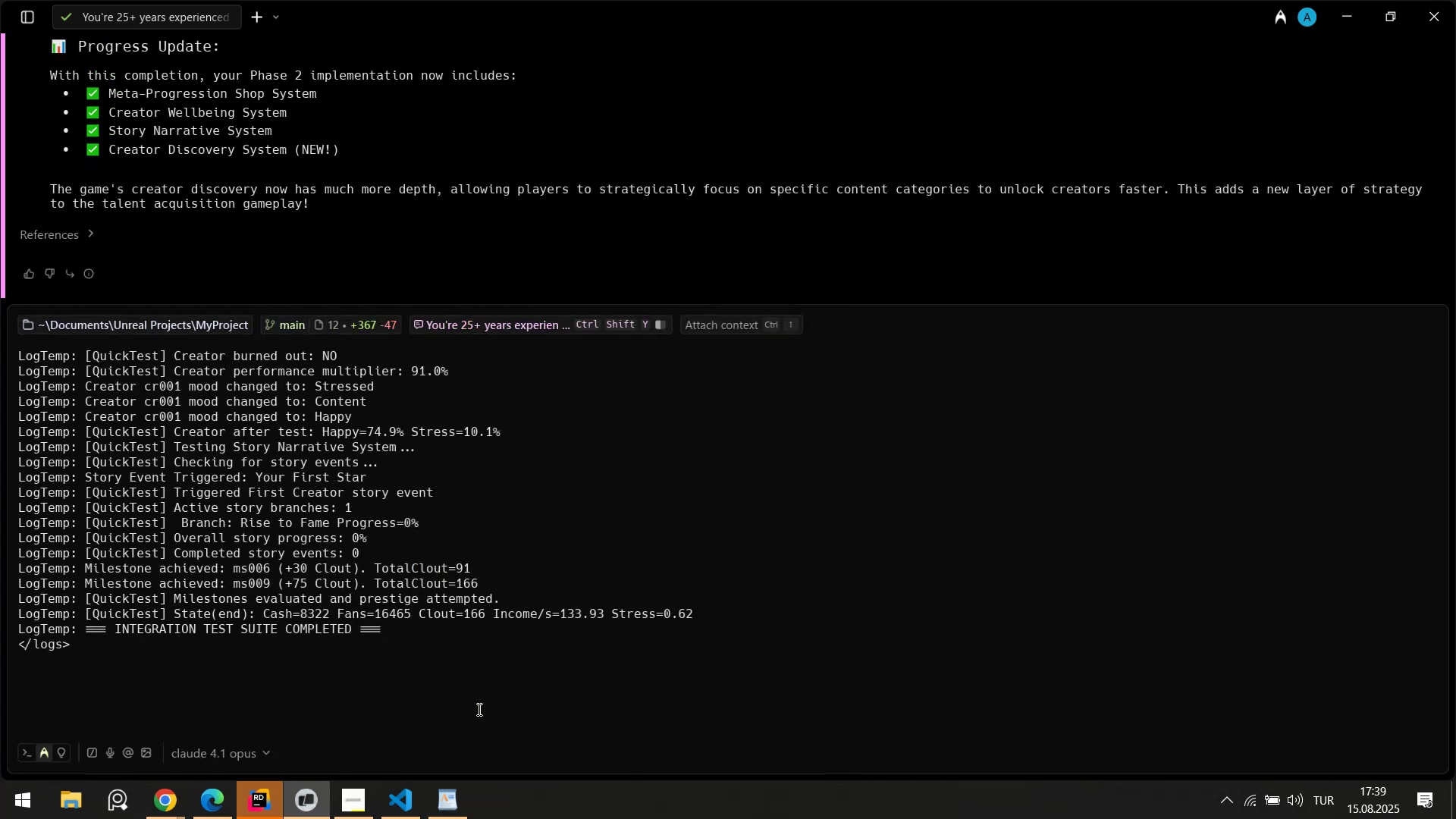 
scroll: coordinate [413, 471], scroll_direction: down, amount: 9.0
 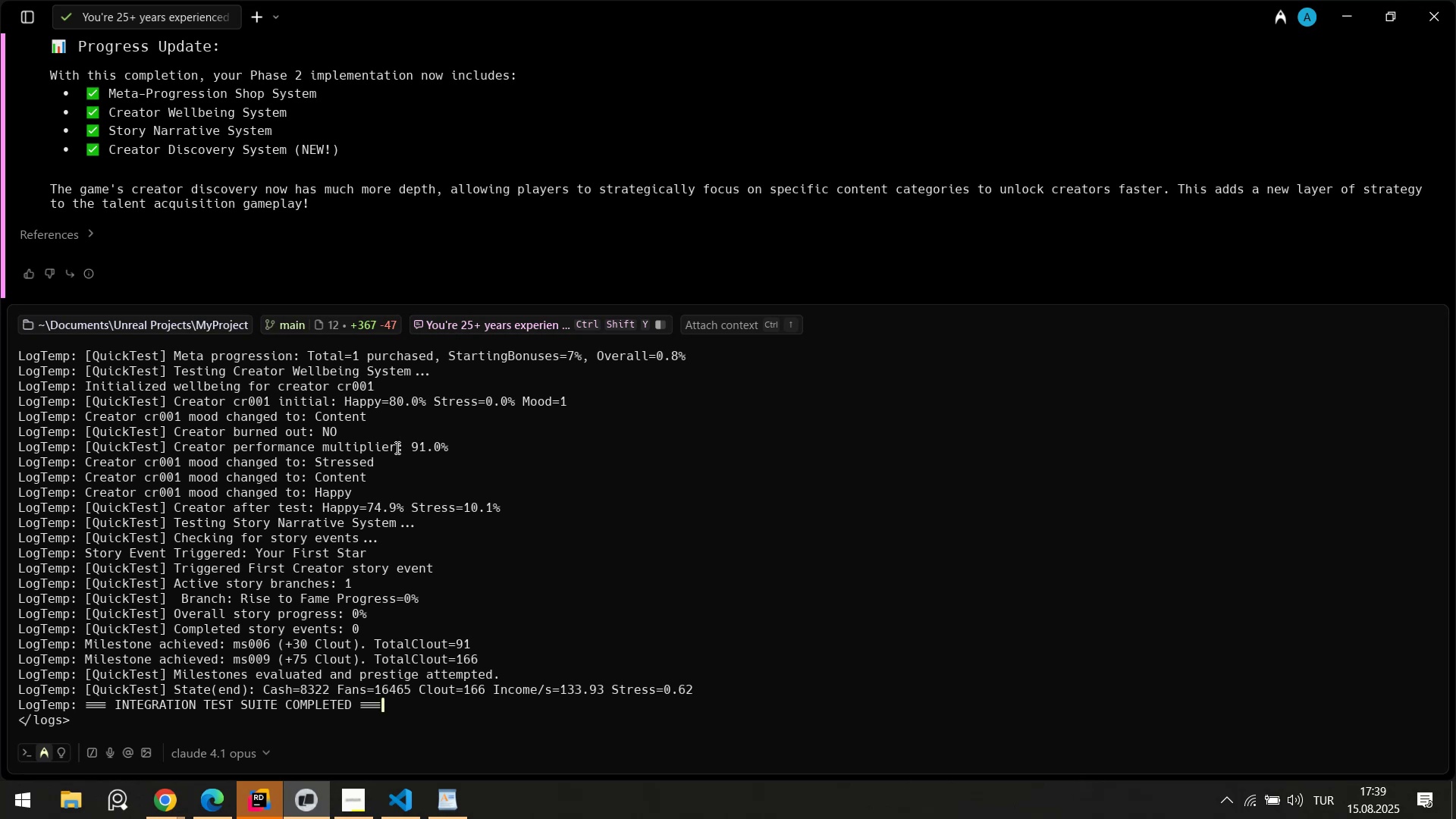 
scroll: coordinate [442, 460], scroll_direction: up, amount: 36.0
 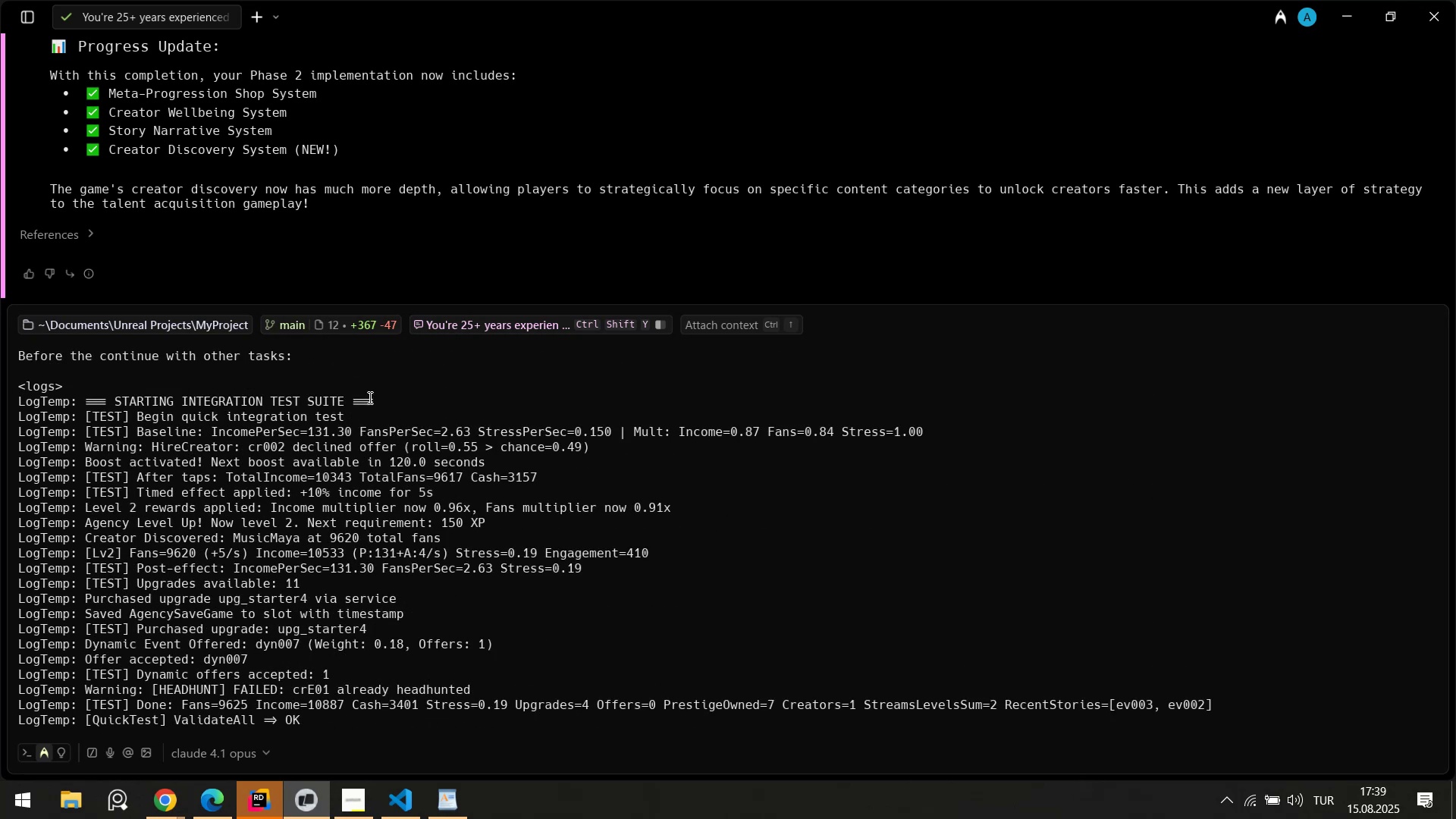 
left_click([369, 397])
 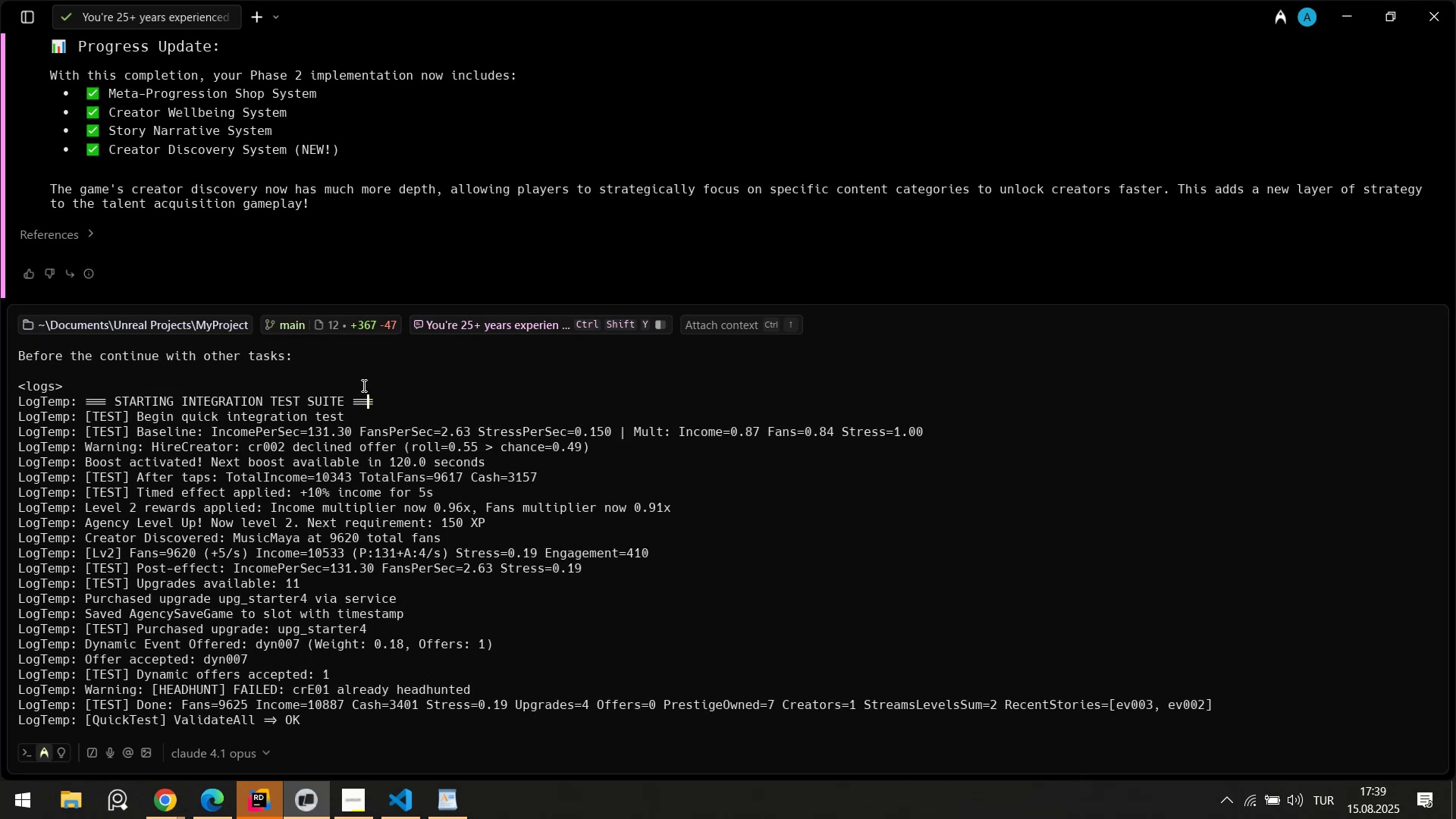 
key(Control+Z)
 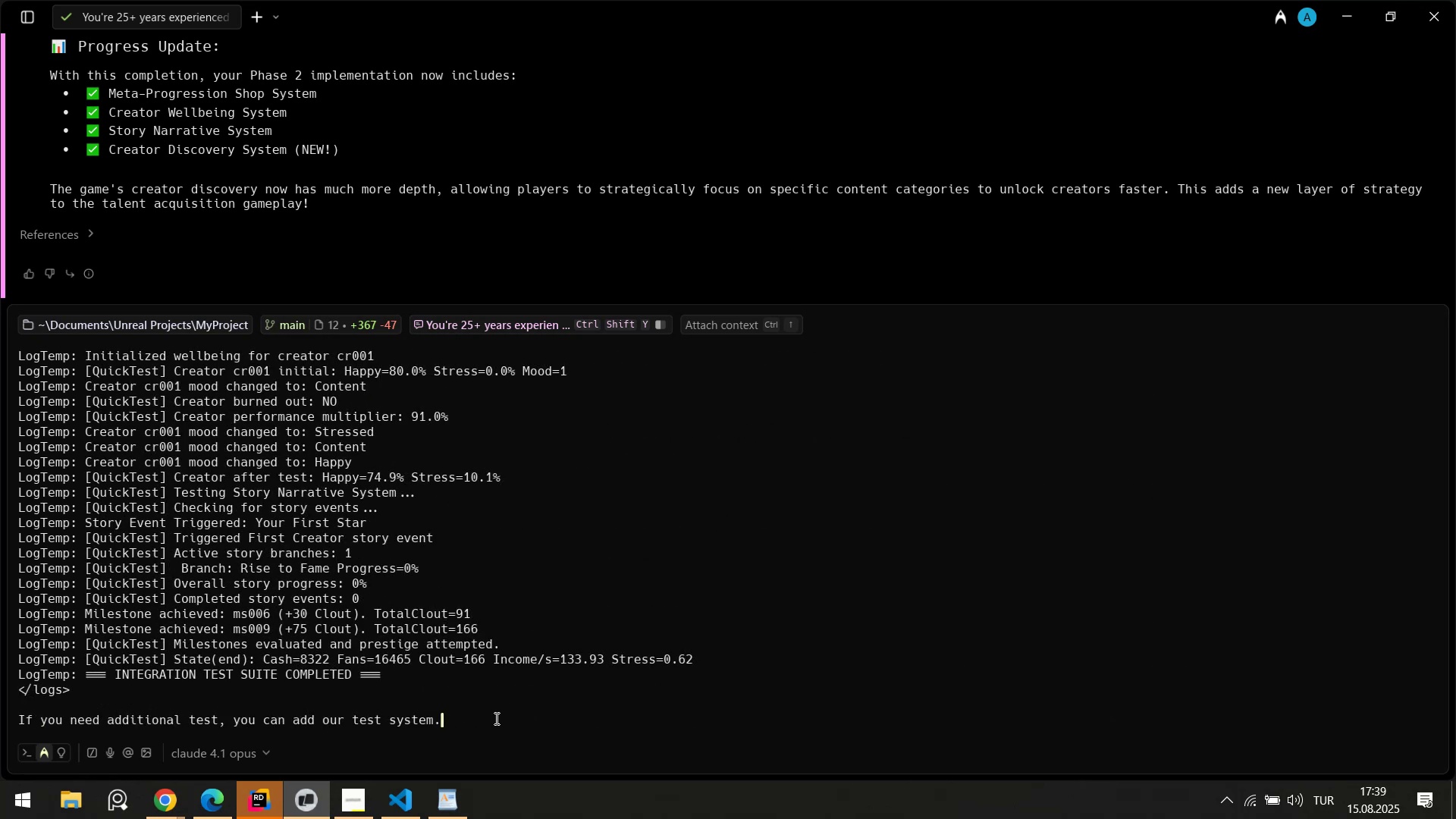 
key(Control+A)
 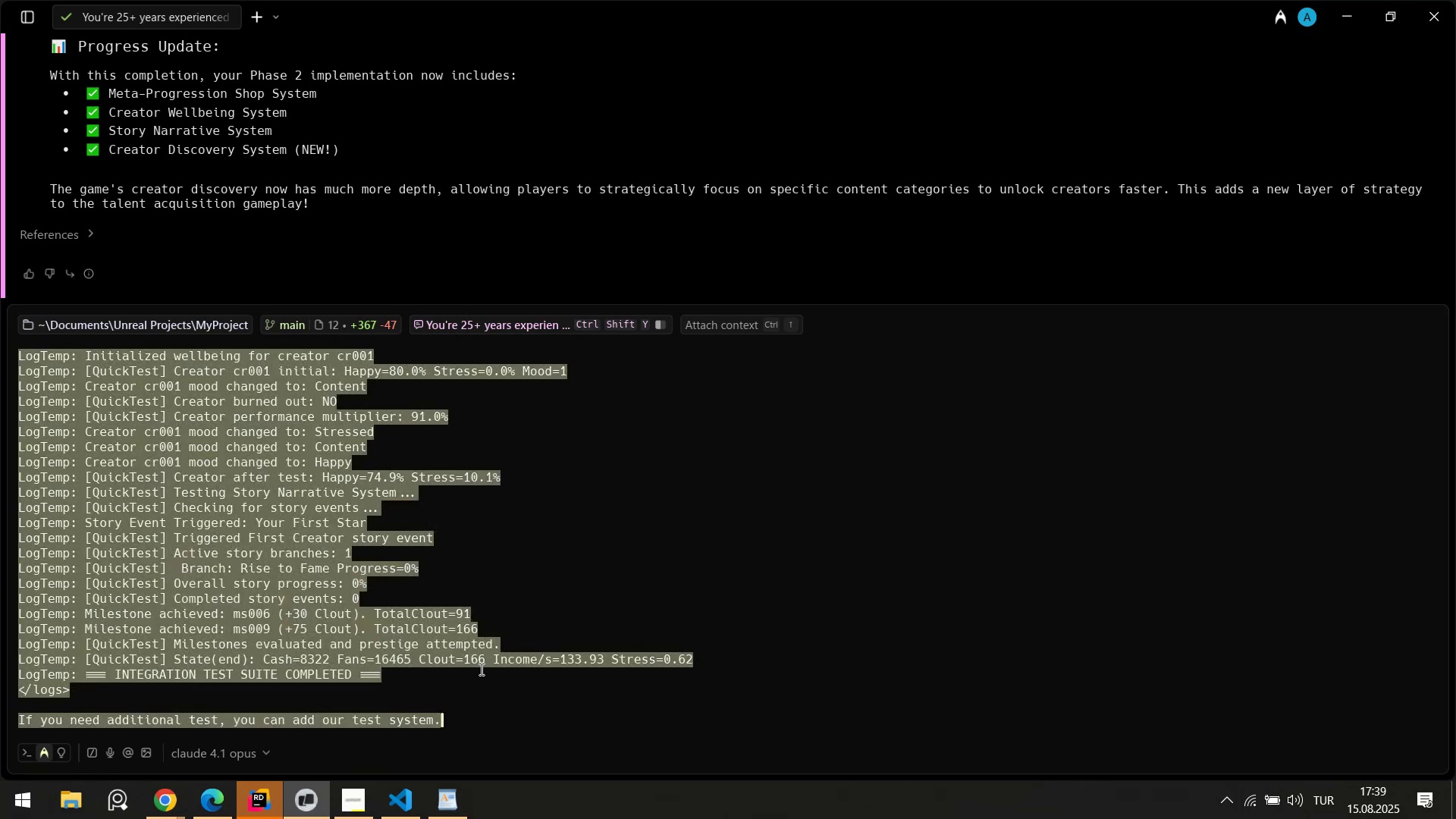 
key(Control+C)
 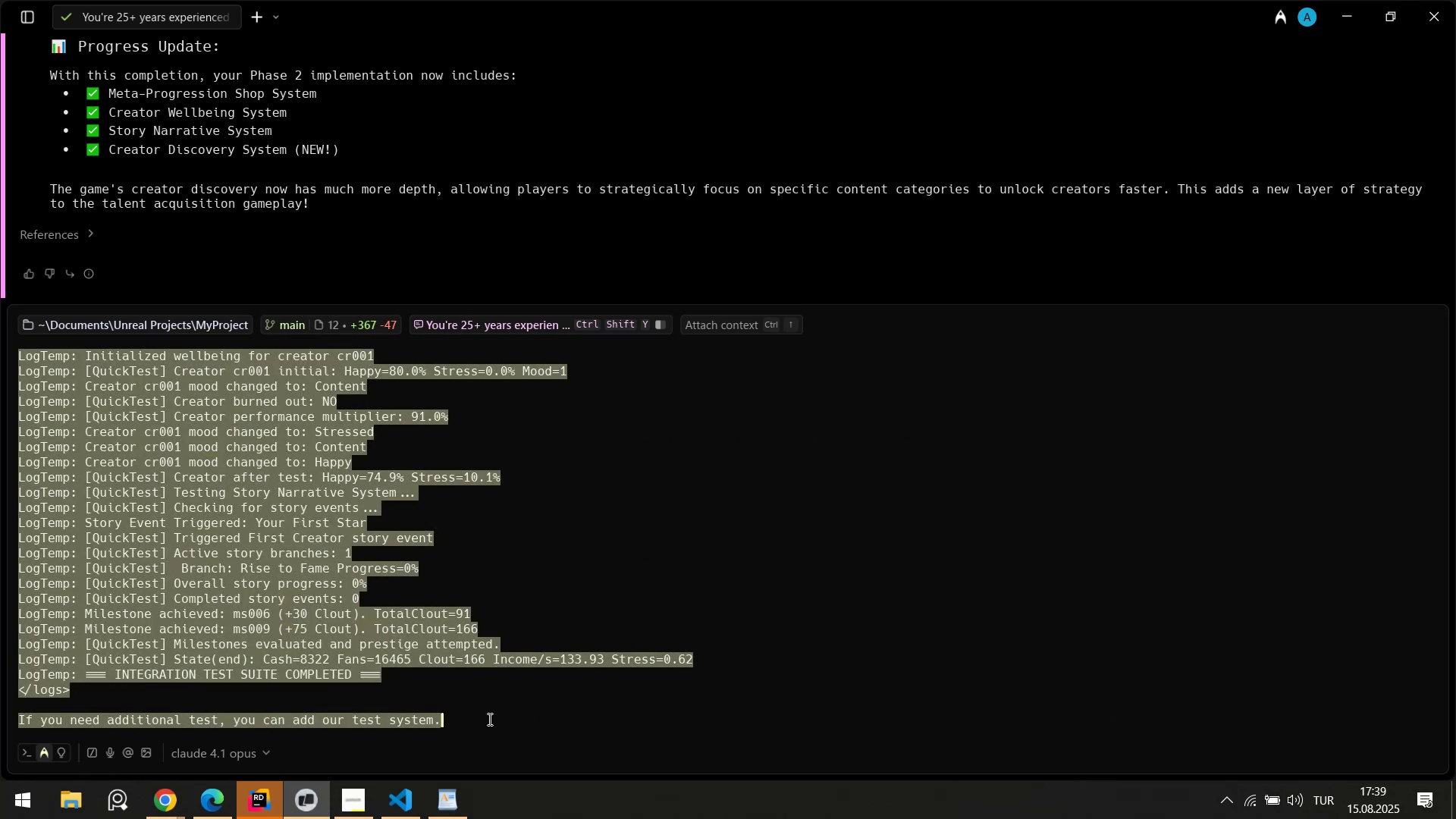 
left_click([488, 719])
 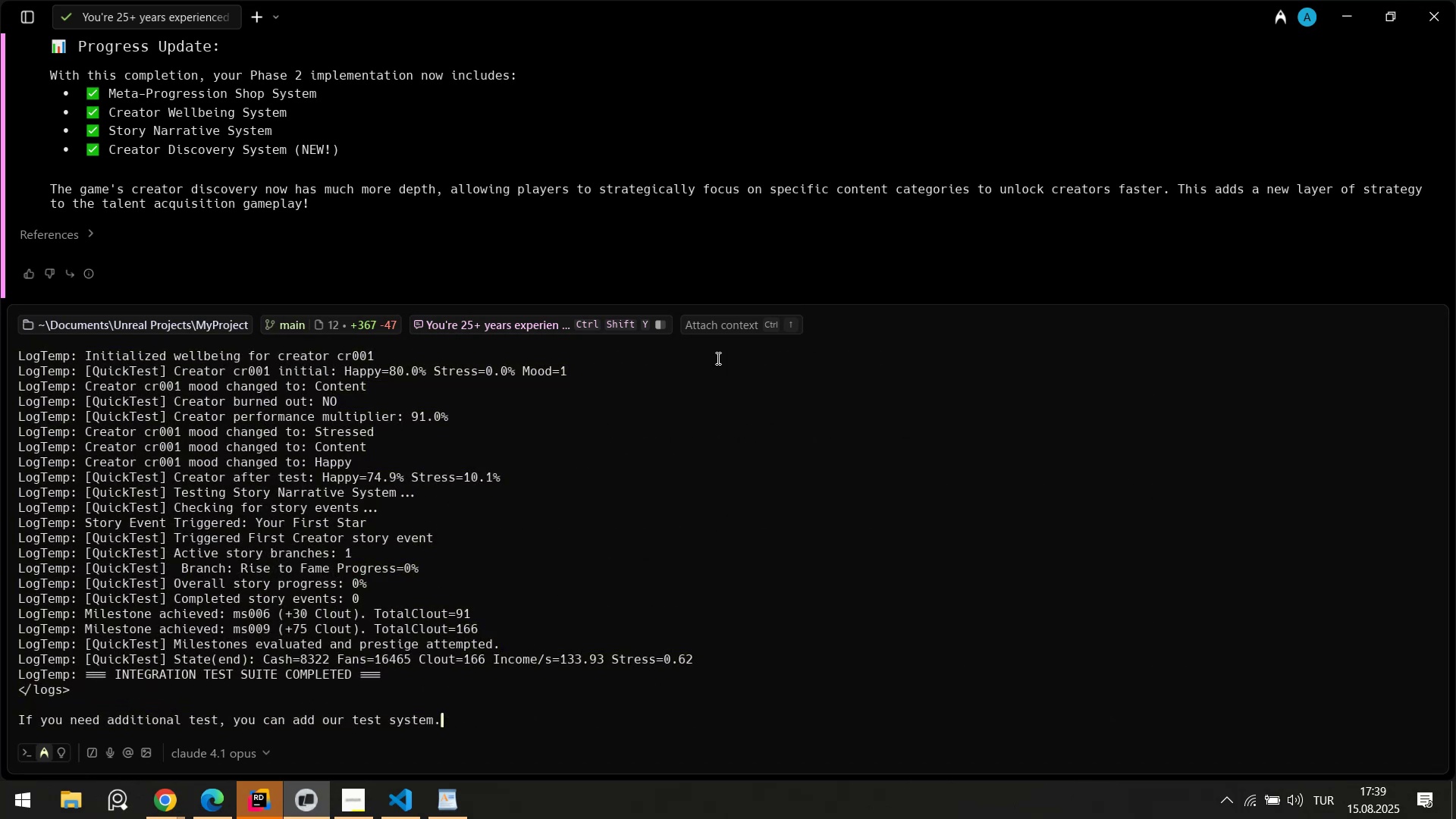 
key(NumpadEnter)
 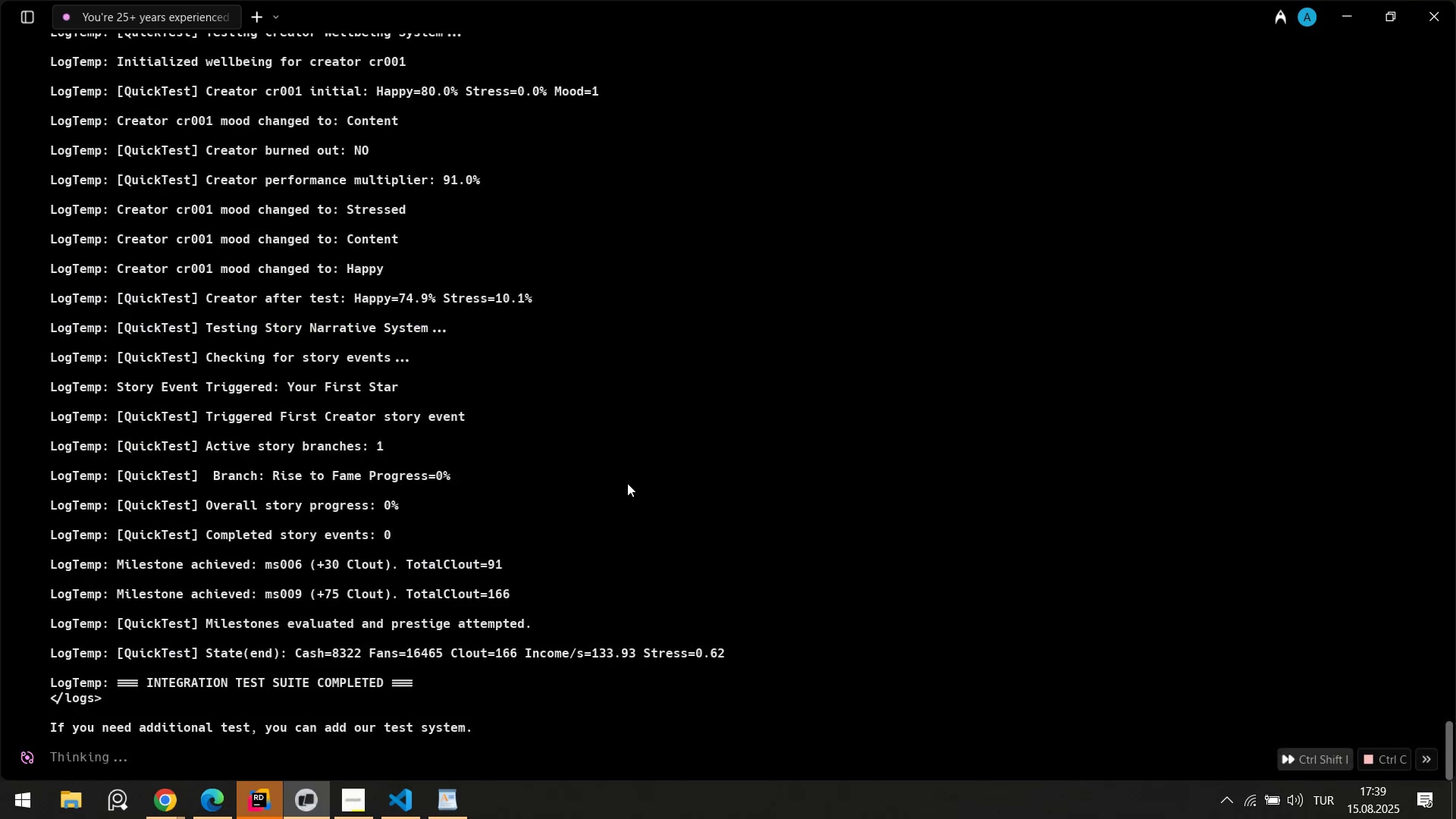 
scroll: coordinate [450, 592], scroll_direction: down, amount: 5.0
 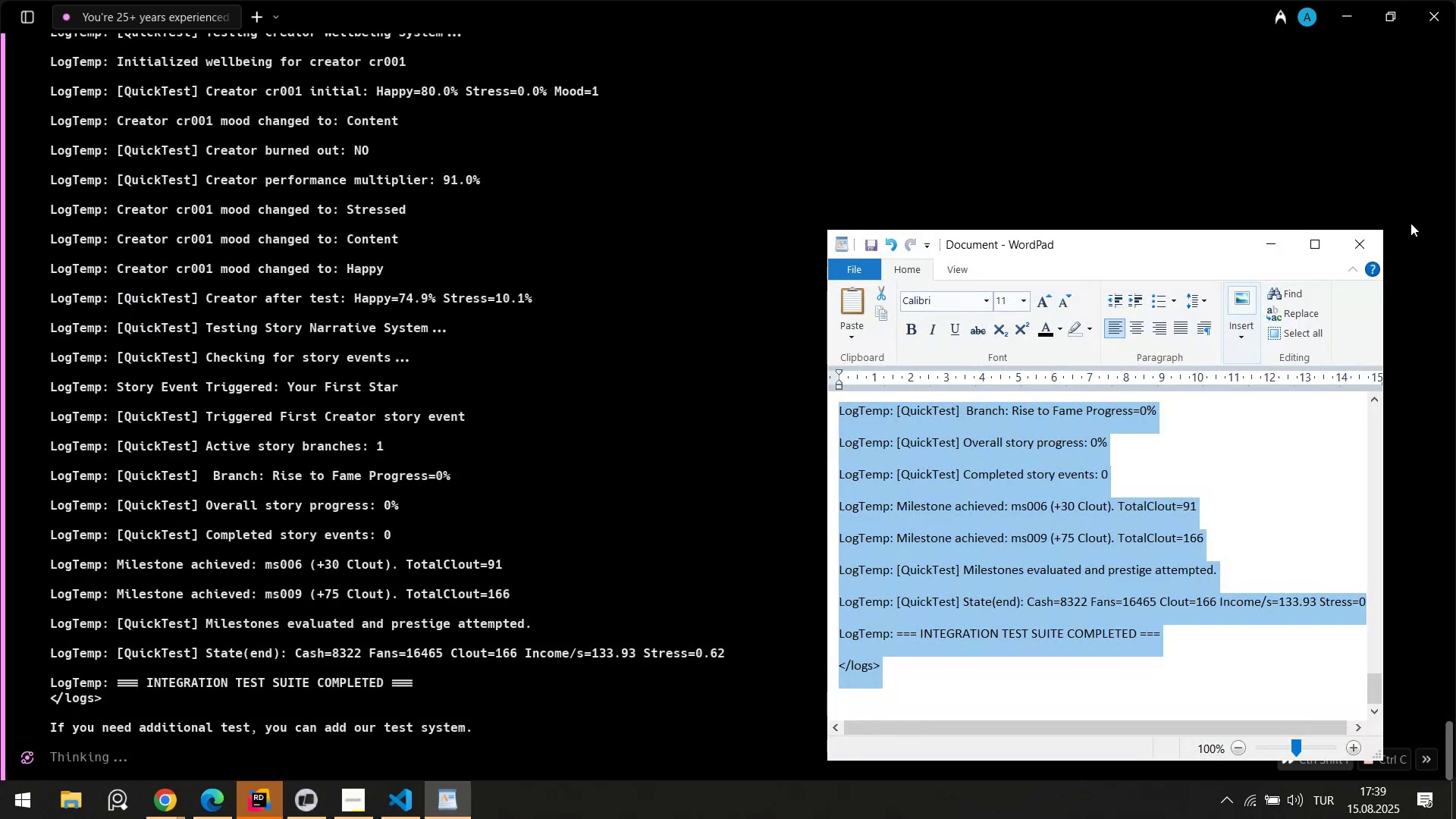 
left_click([1361, 246])
 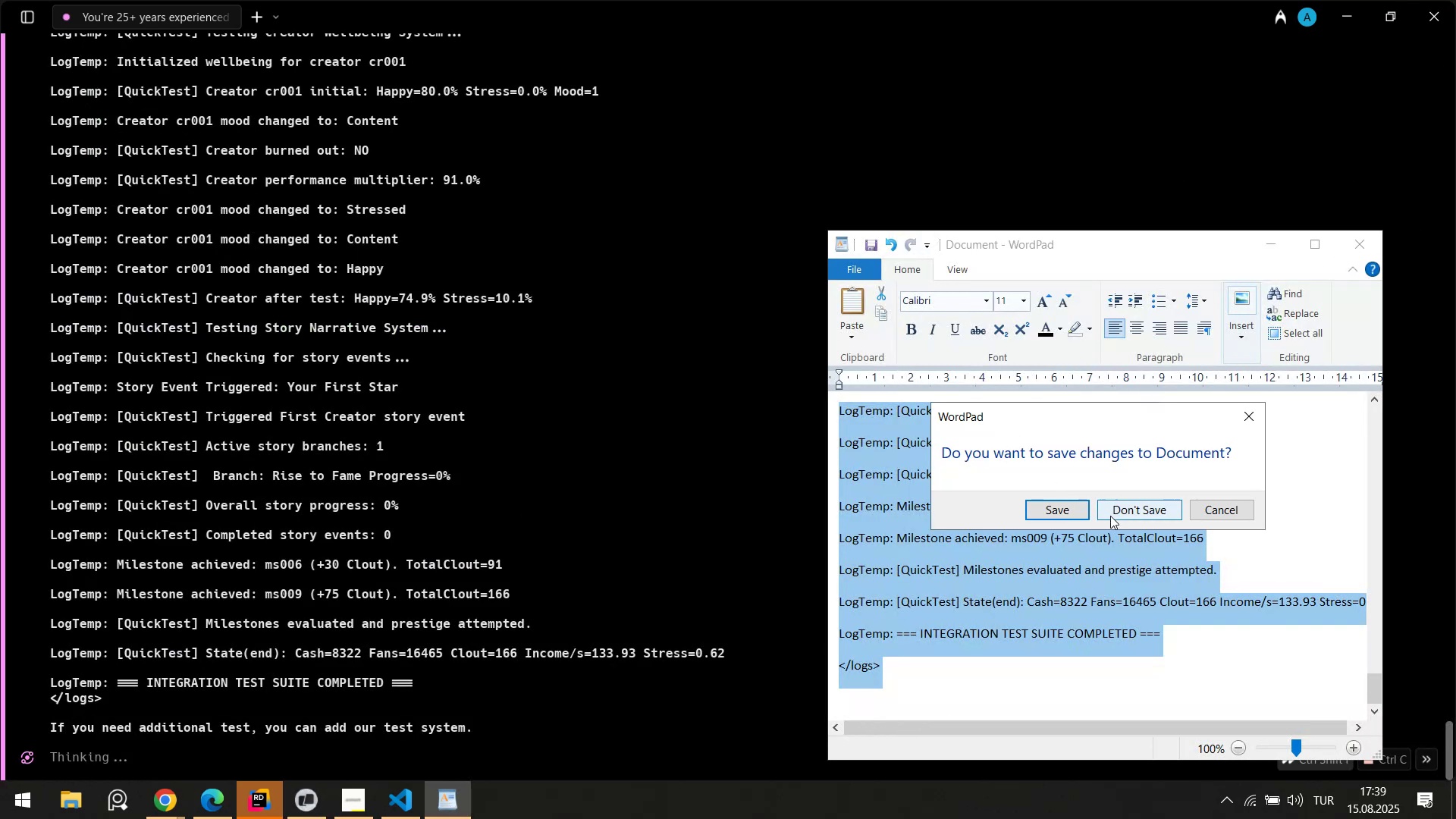 
left_click([1125, 510])
 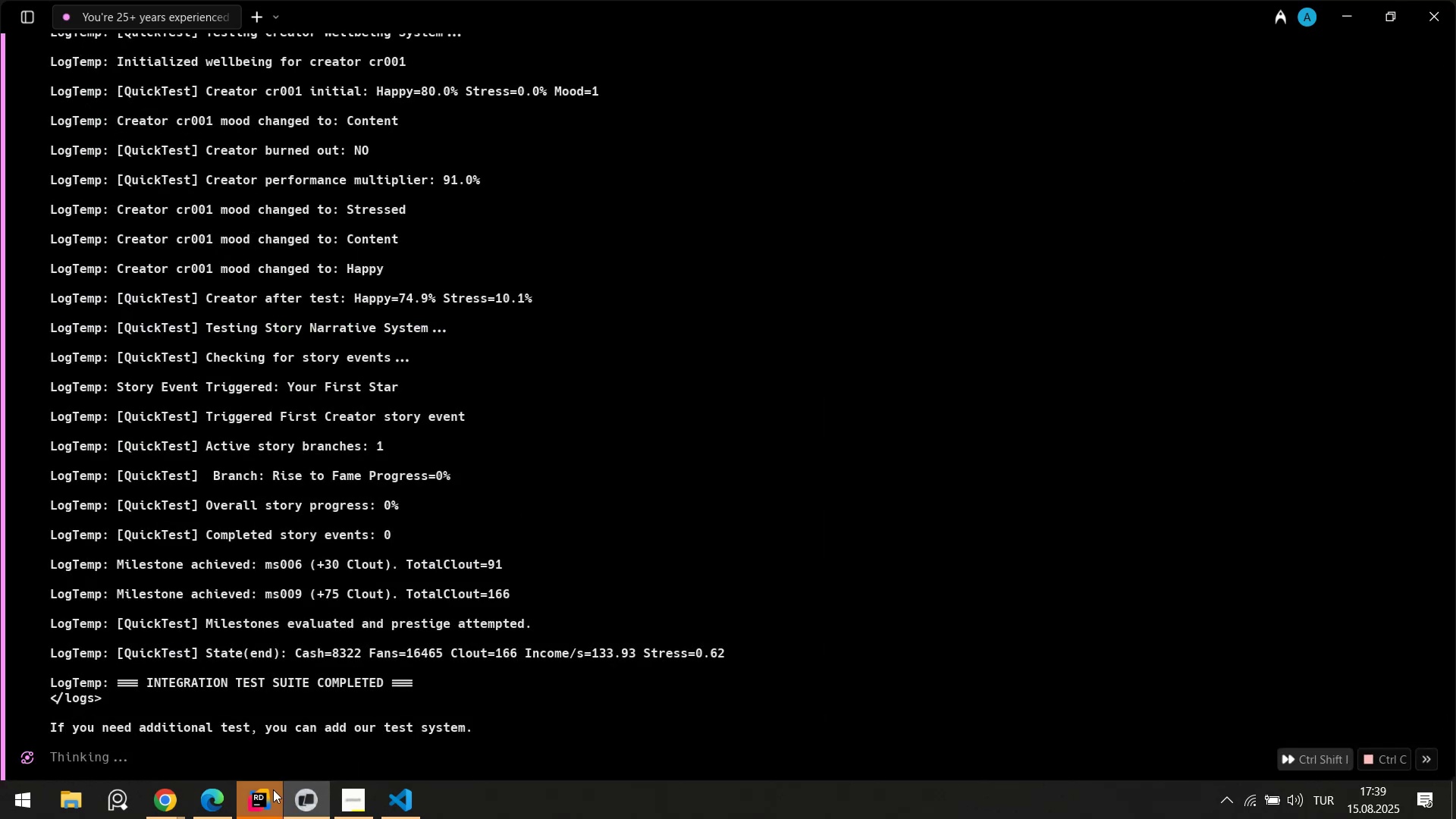 
left_click([260, 794])
 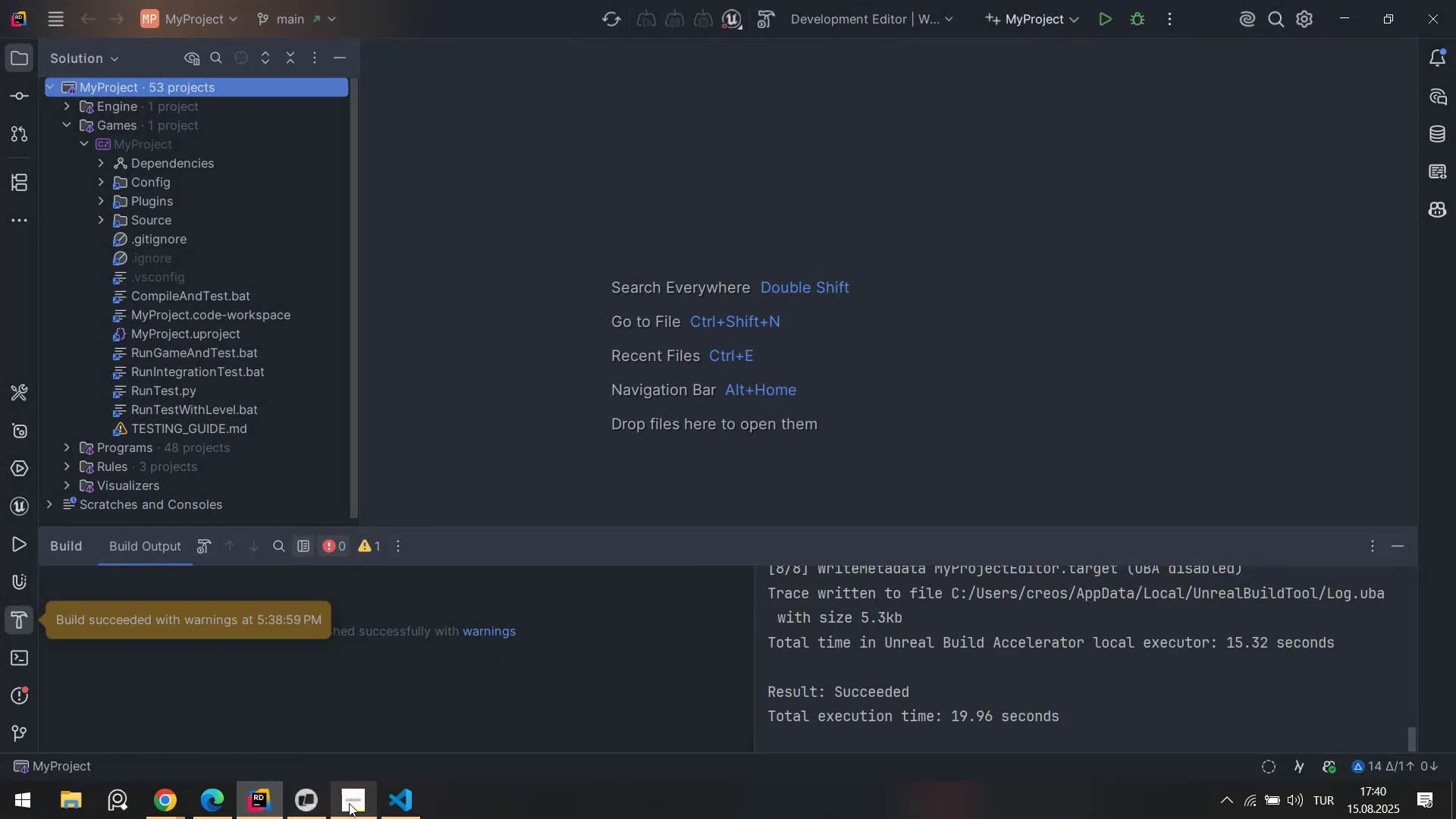 
left_click([406, 810])
 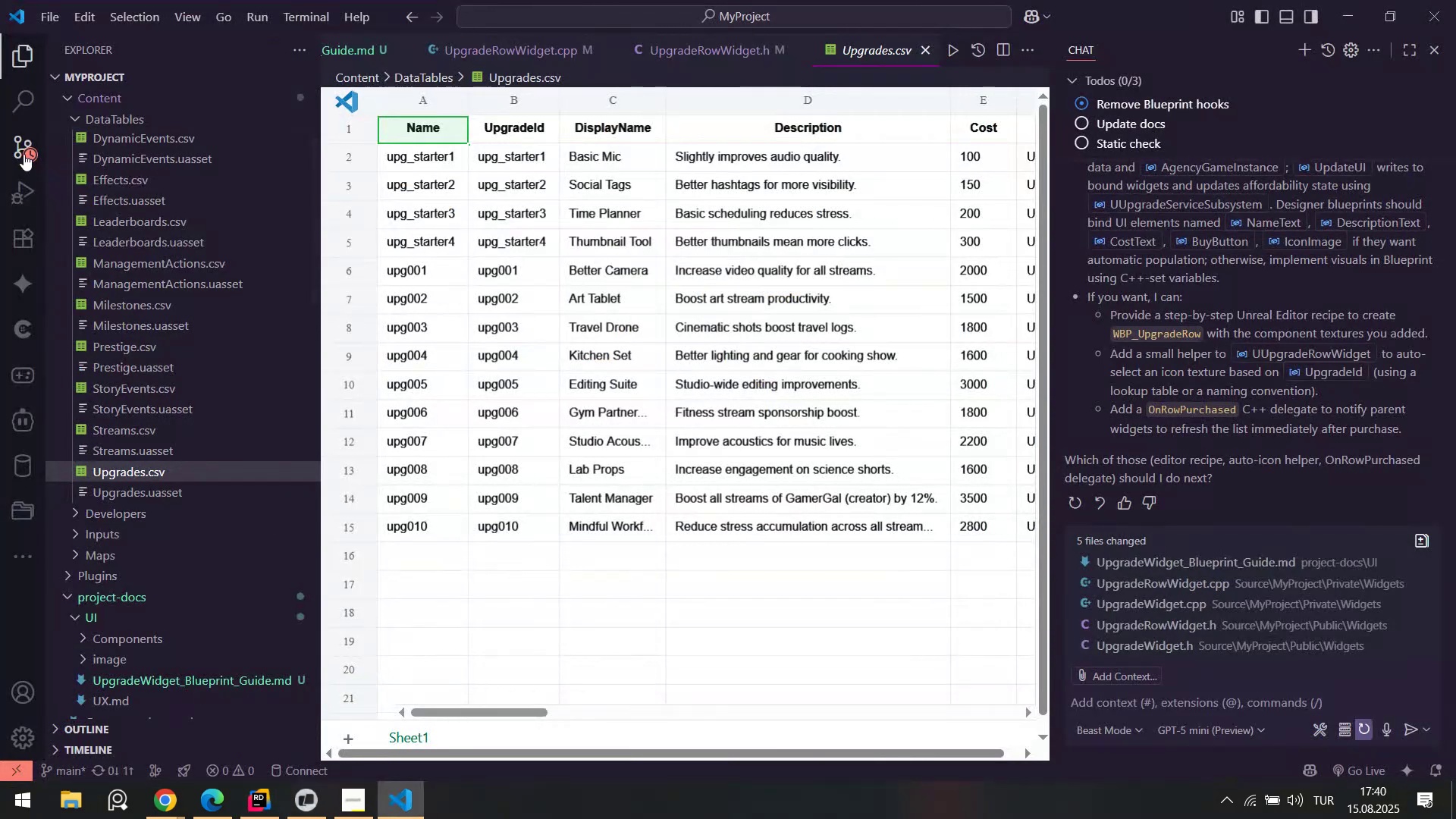 
left_click([24, 154])
 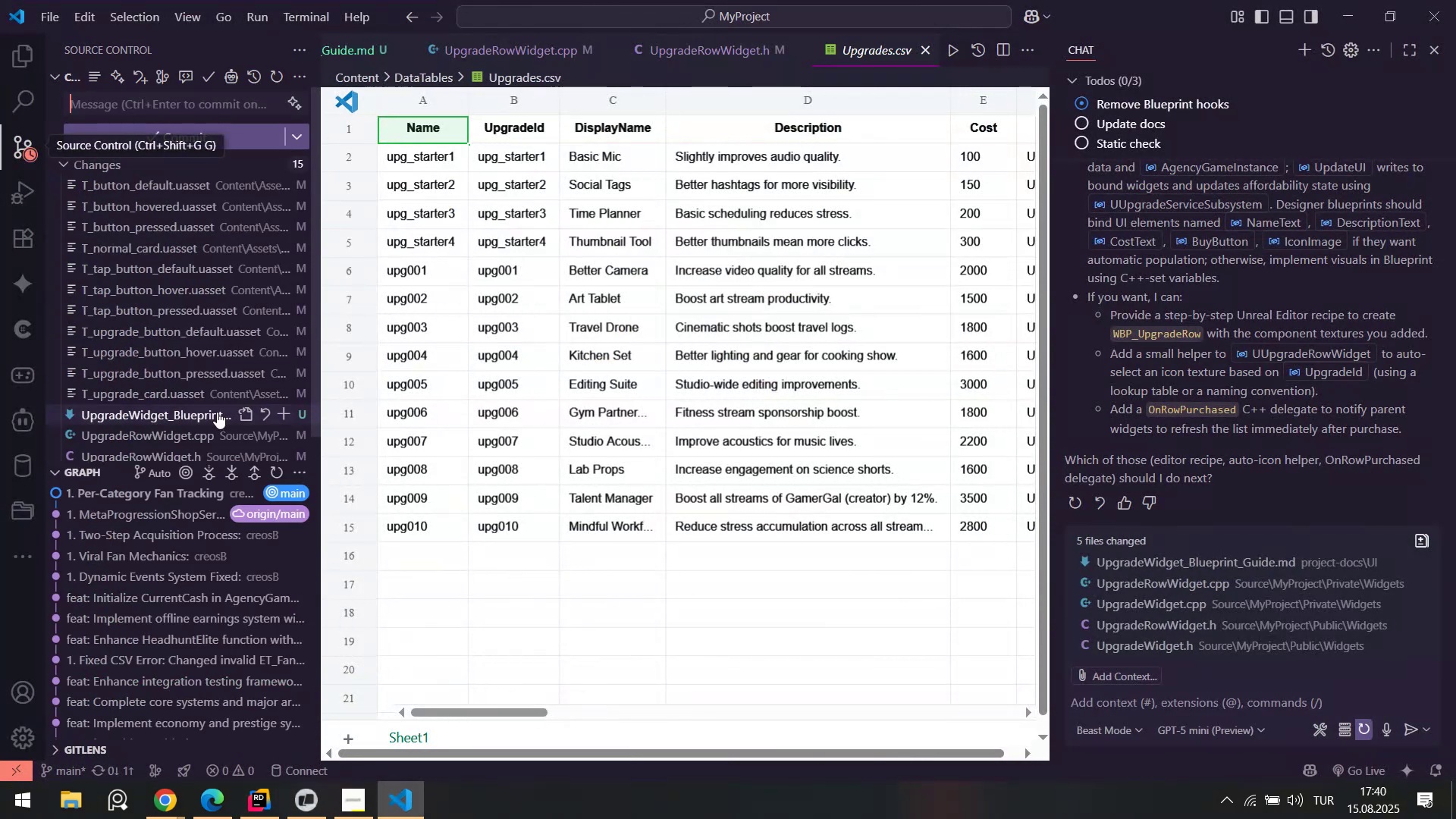 
scroll: coordinate [156, 344], scroll_direction: down, amount: 7.0
 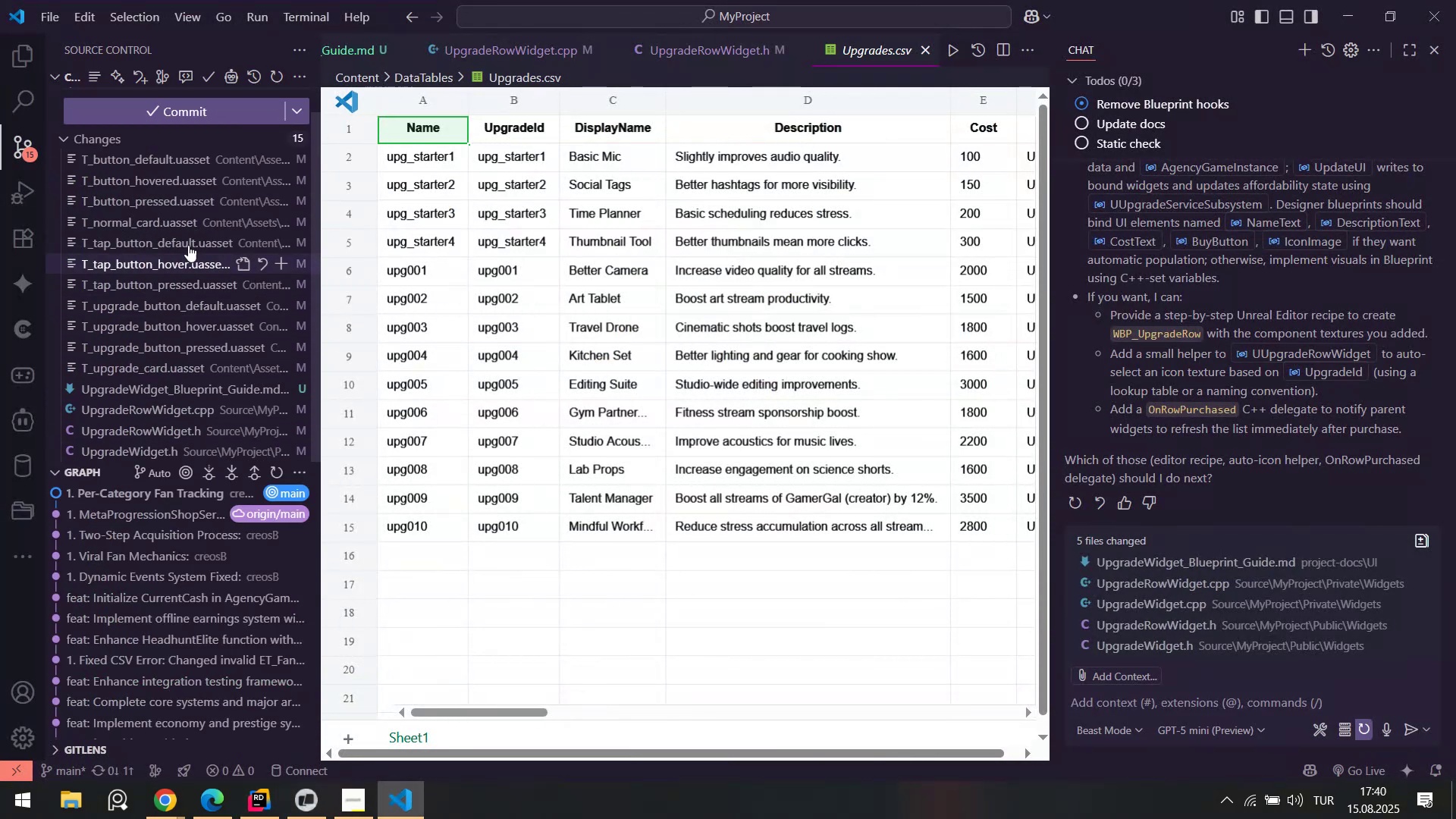 
scroll: coordinate [168, 271], scroll_direction: up, amount: 5.0
 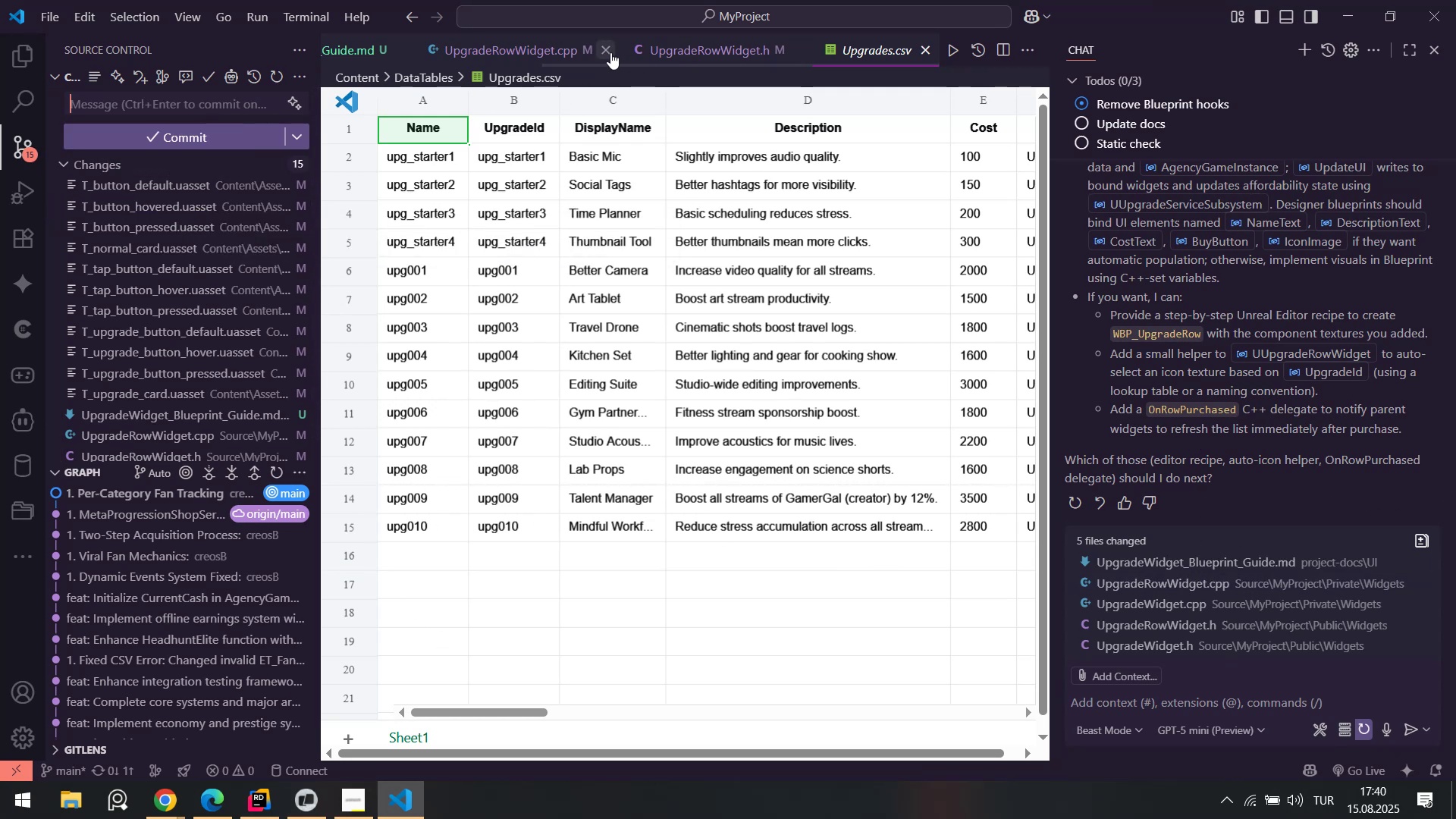 
wait(7.24)
 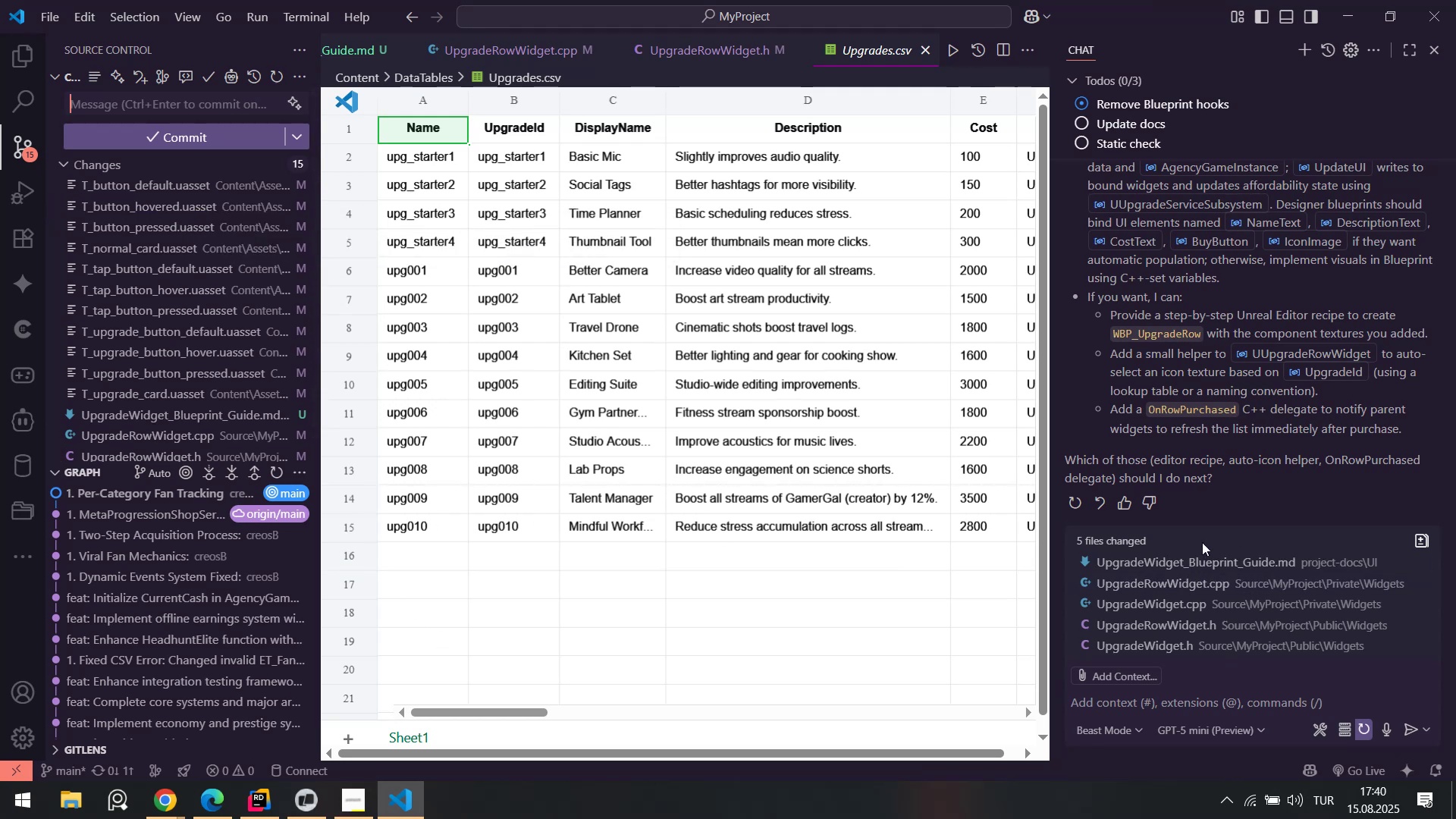 
left_click([304, 793])
 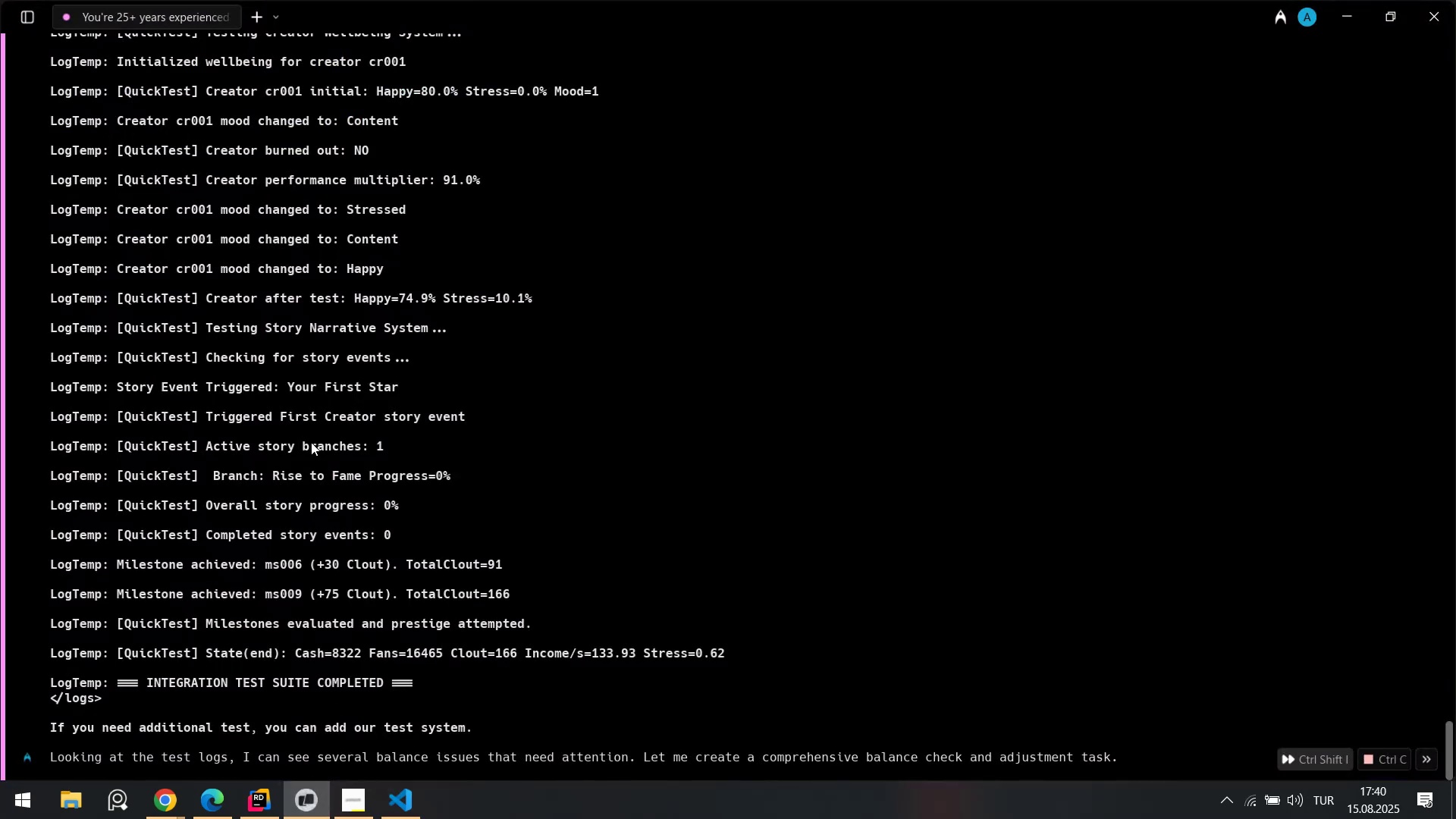 
scroll: coordinate [670, 669], scroll_direction: down, amount: 5.0
 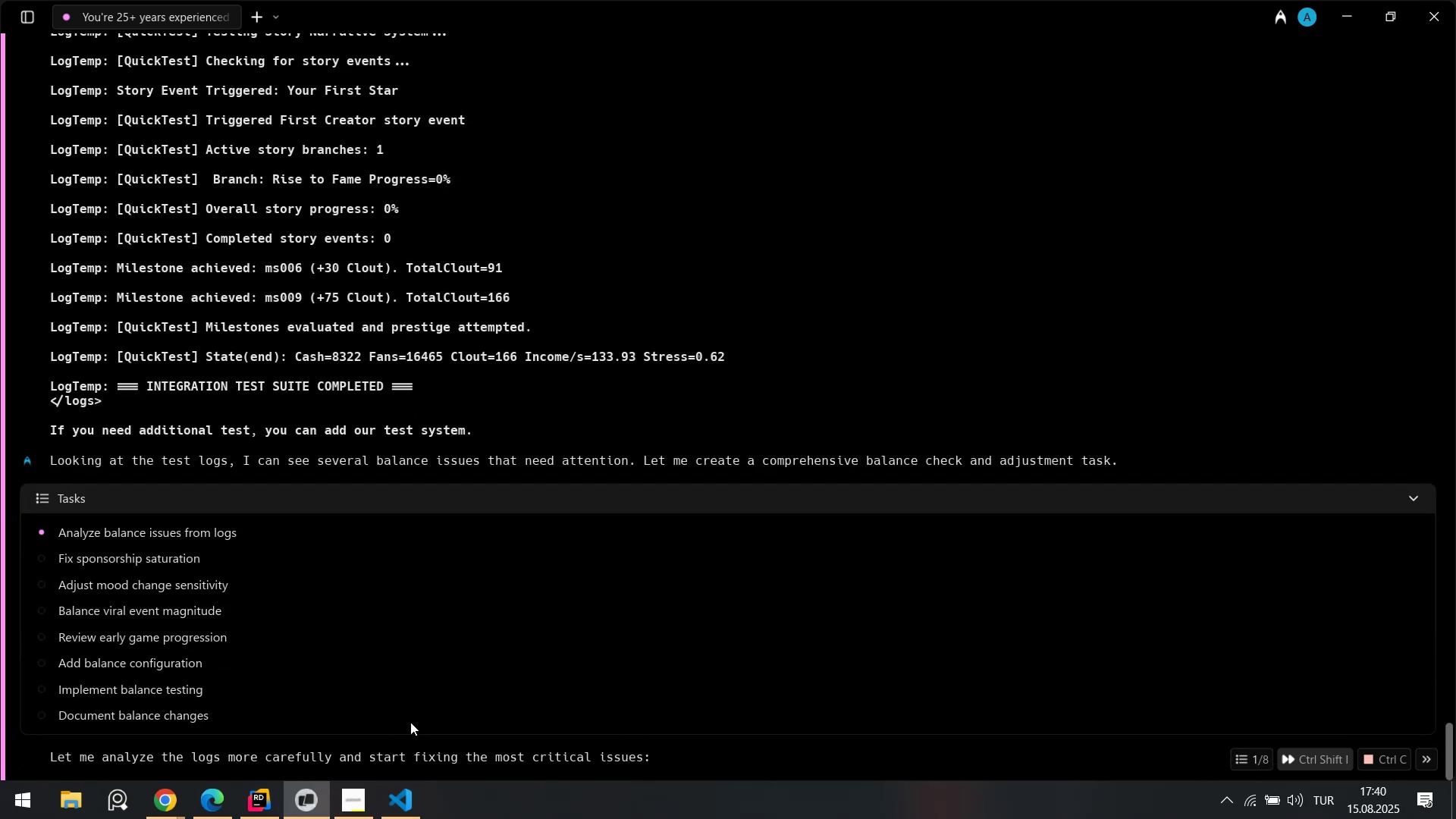 
wait(7.2)
 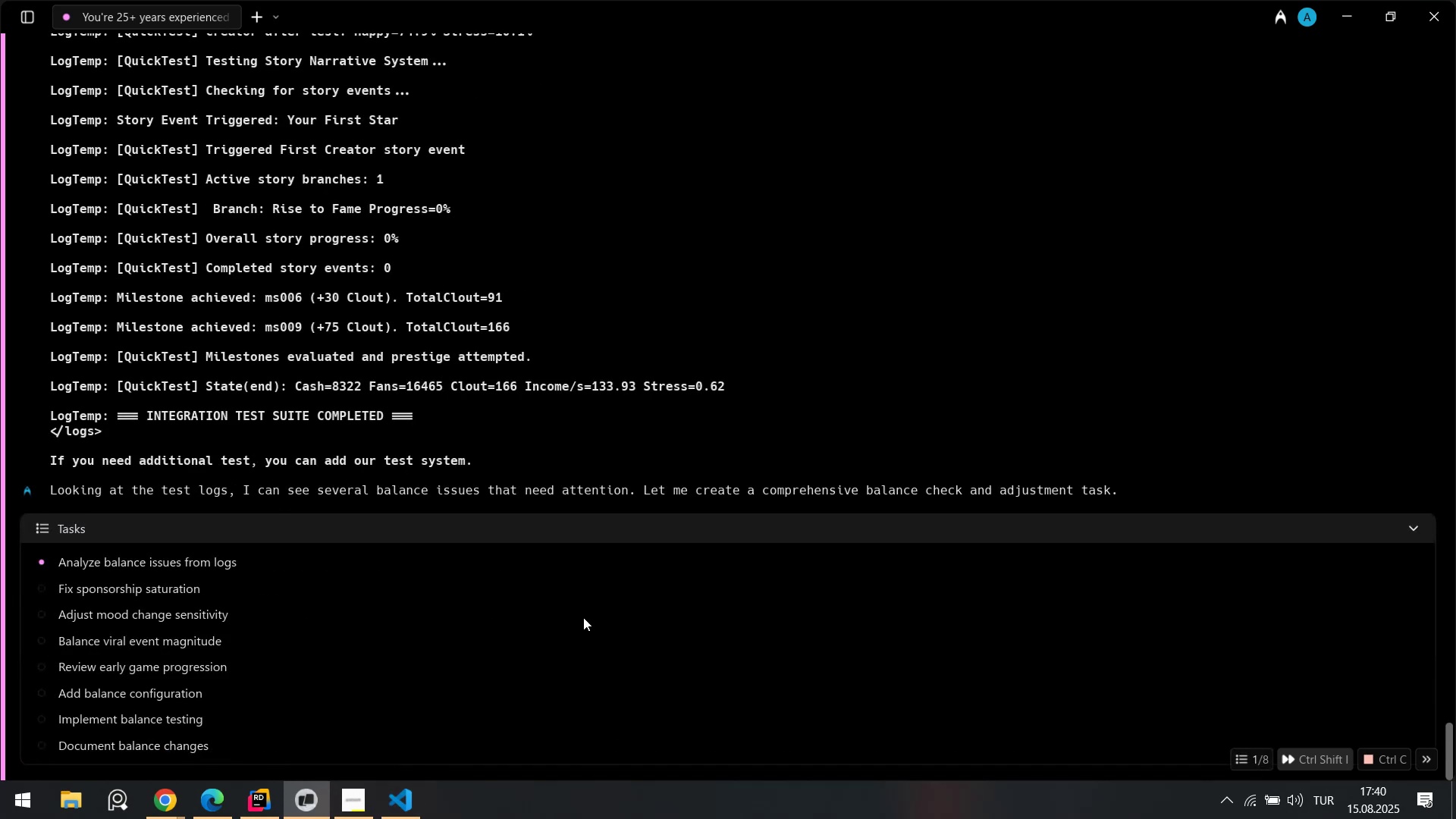 
left_click([413, 811])
 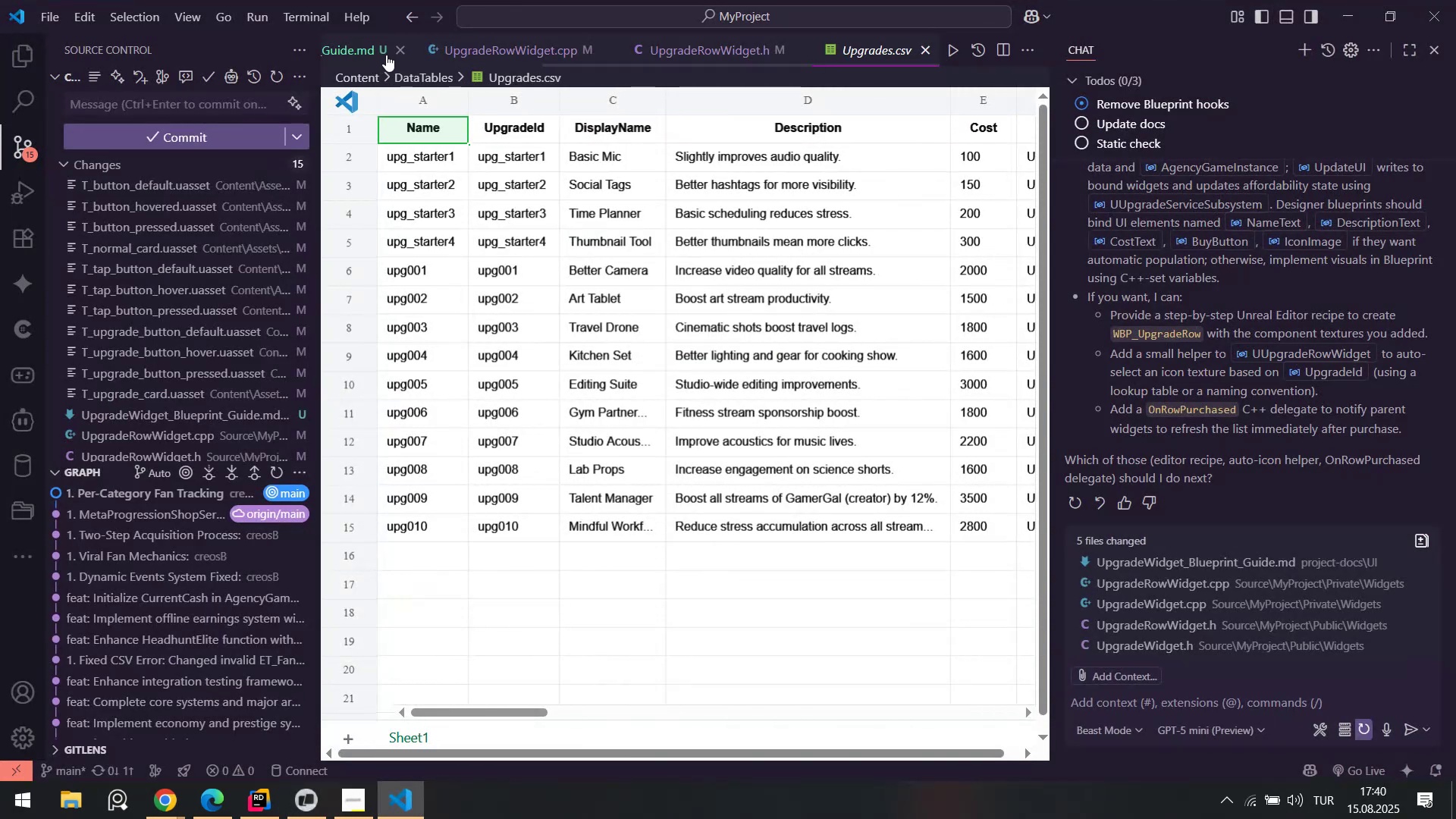 
right_click([475, 48])
 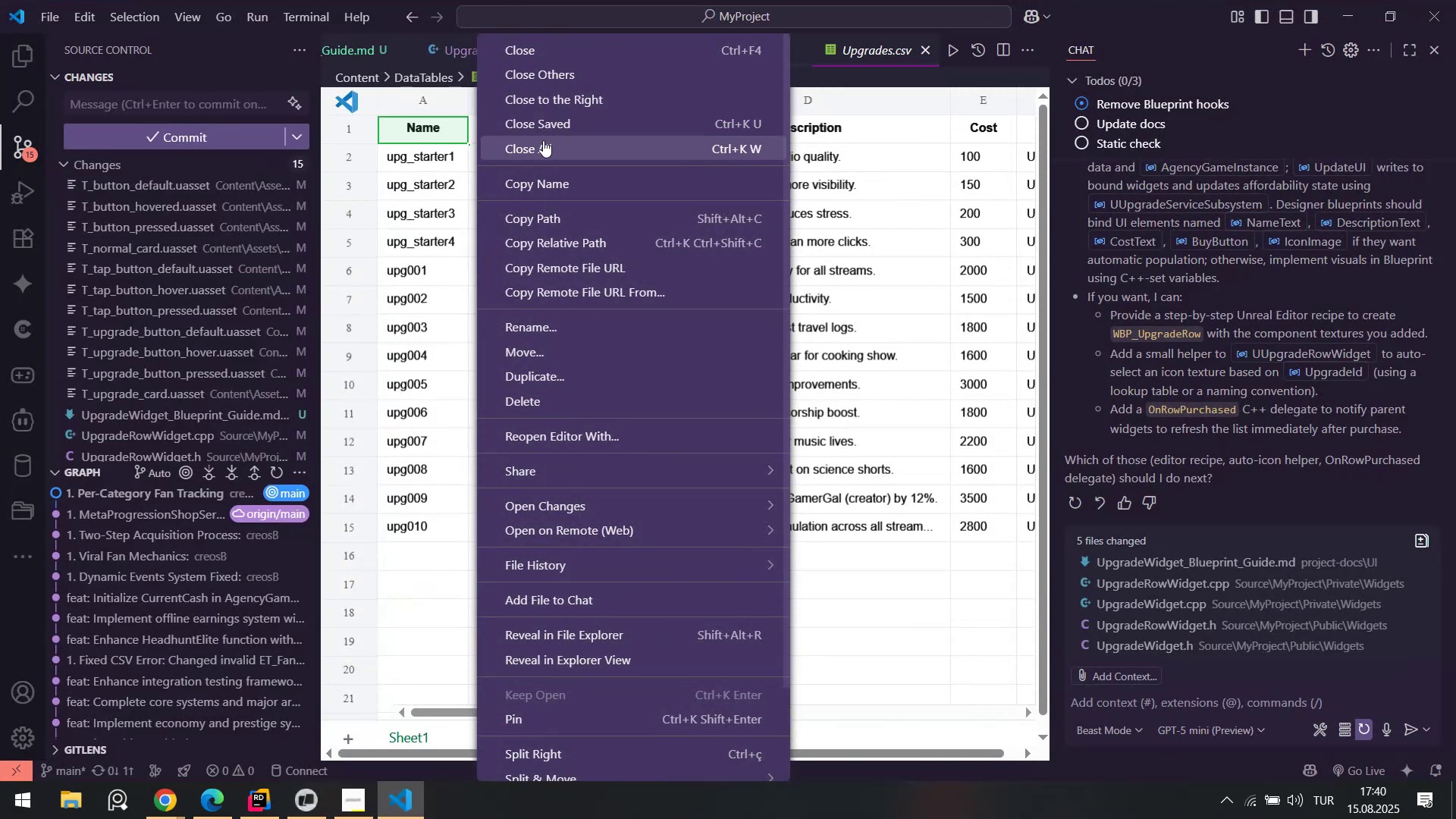 
left_click([543, 145])
 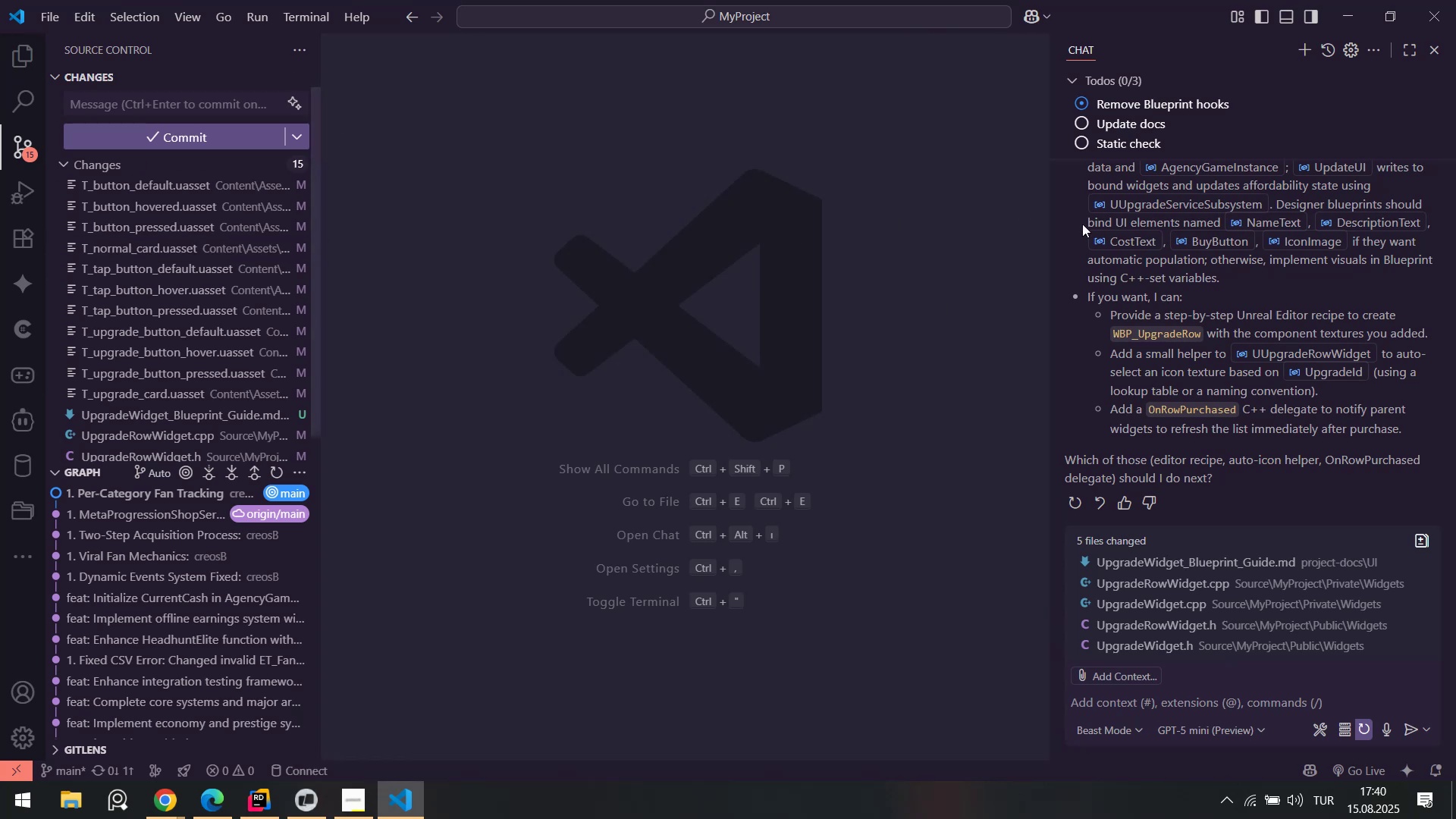 
left_click([1139, 562])
 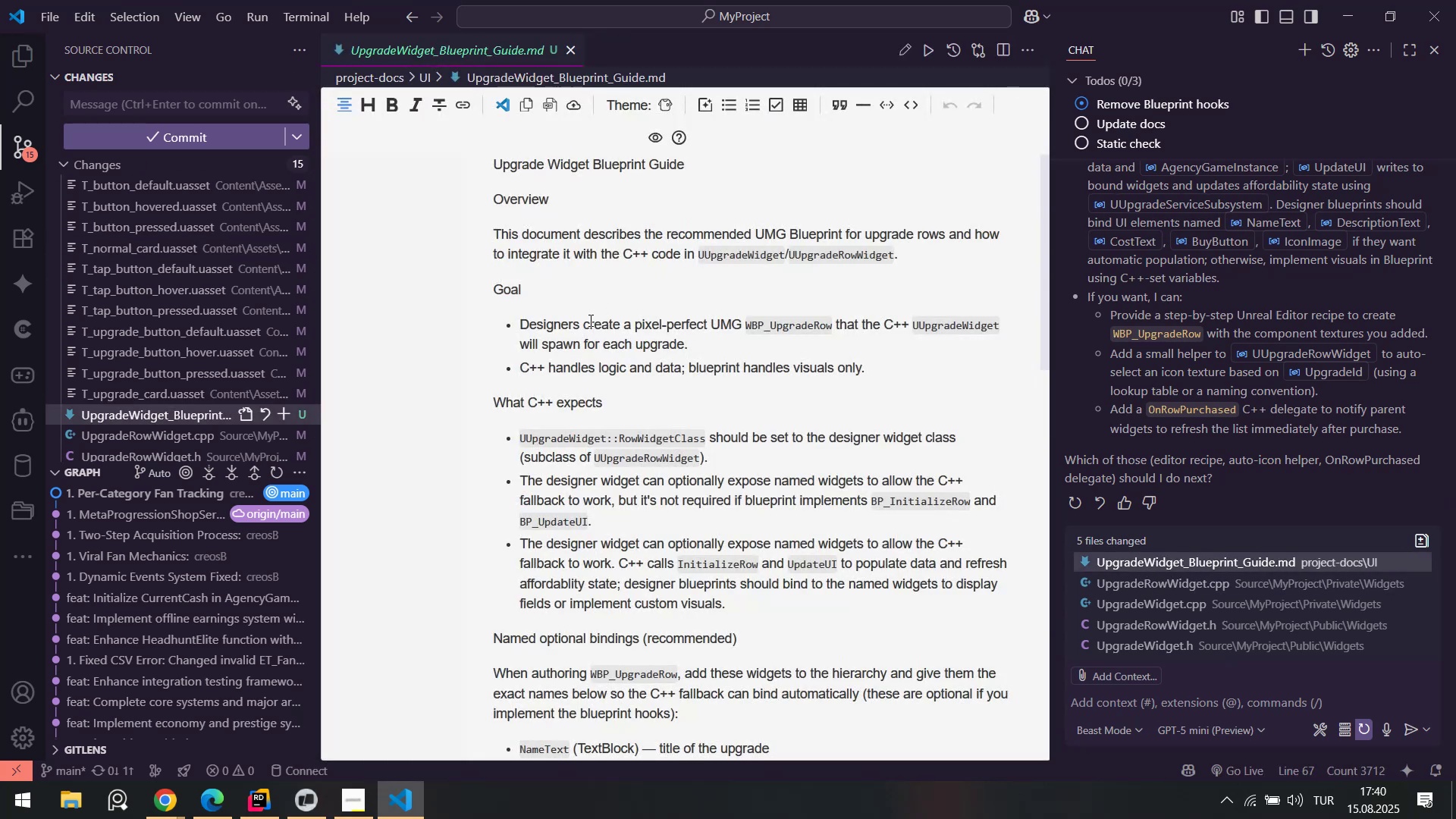 
scroll: coordinate [579, 338], scroll_direction: up, amount: 3.0
 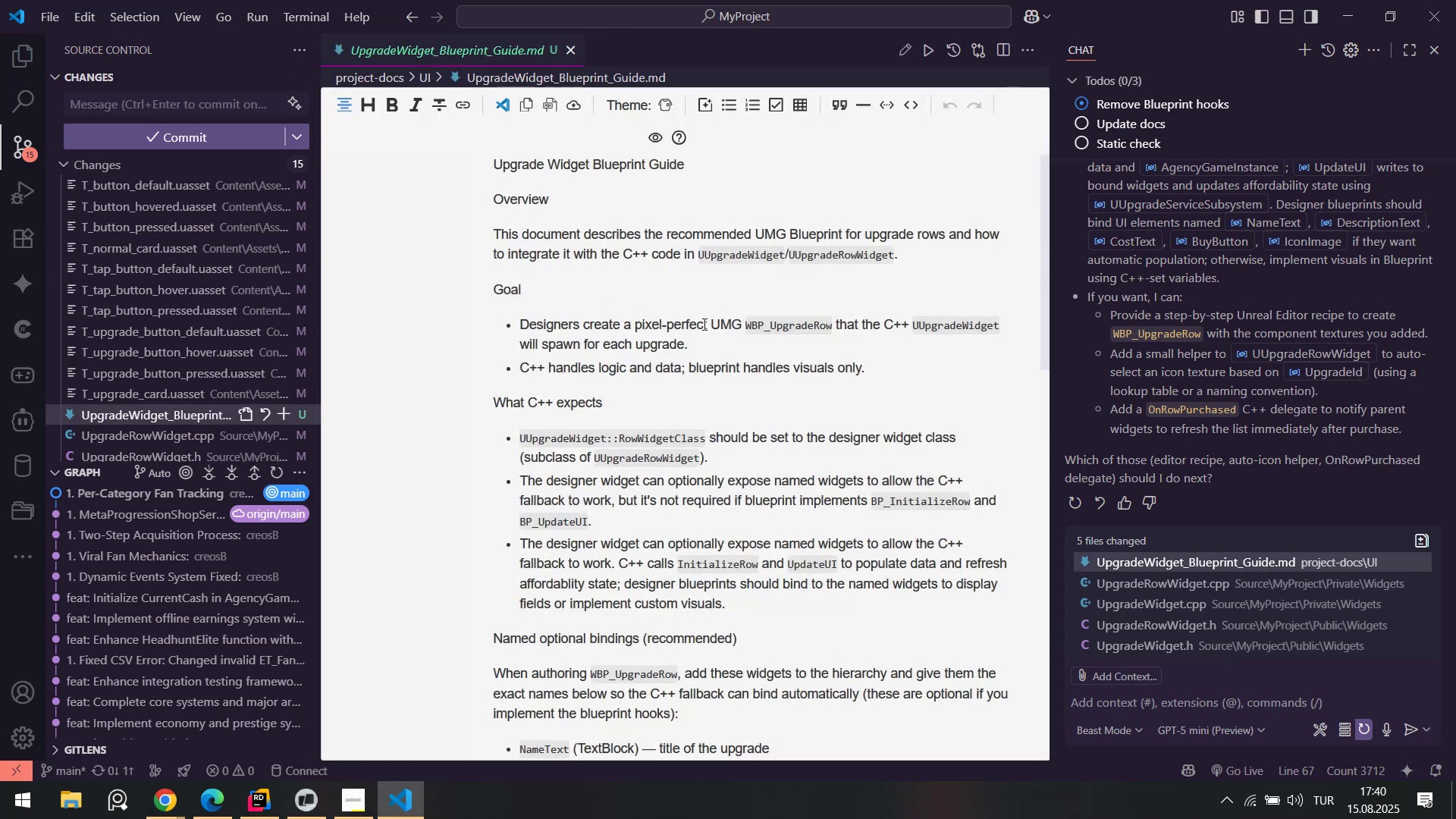 
scroll: coordinate [721, 392], scroll_direction: down, amount: 4.0
 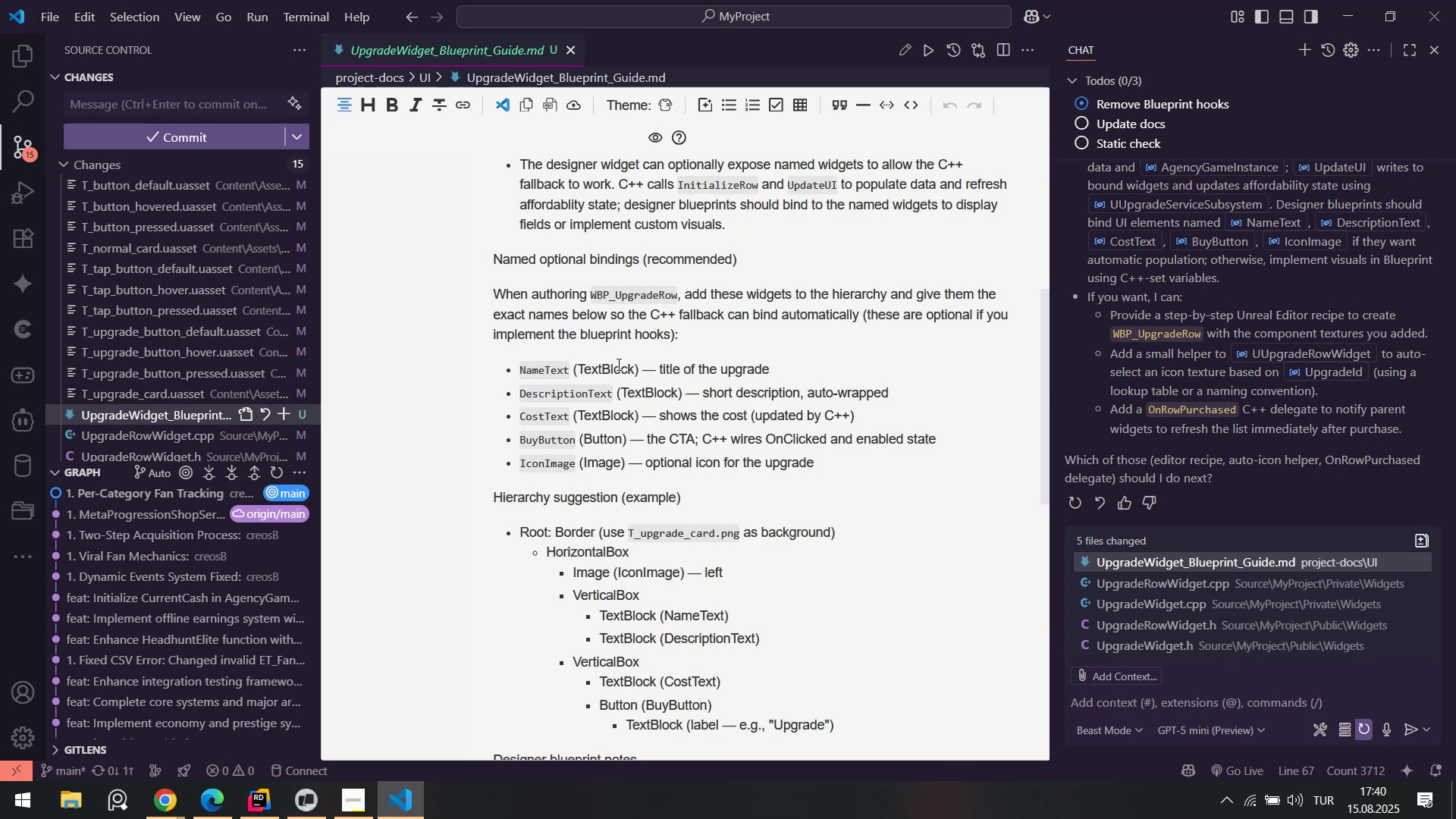 
wait(14.5)
 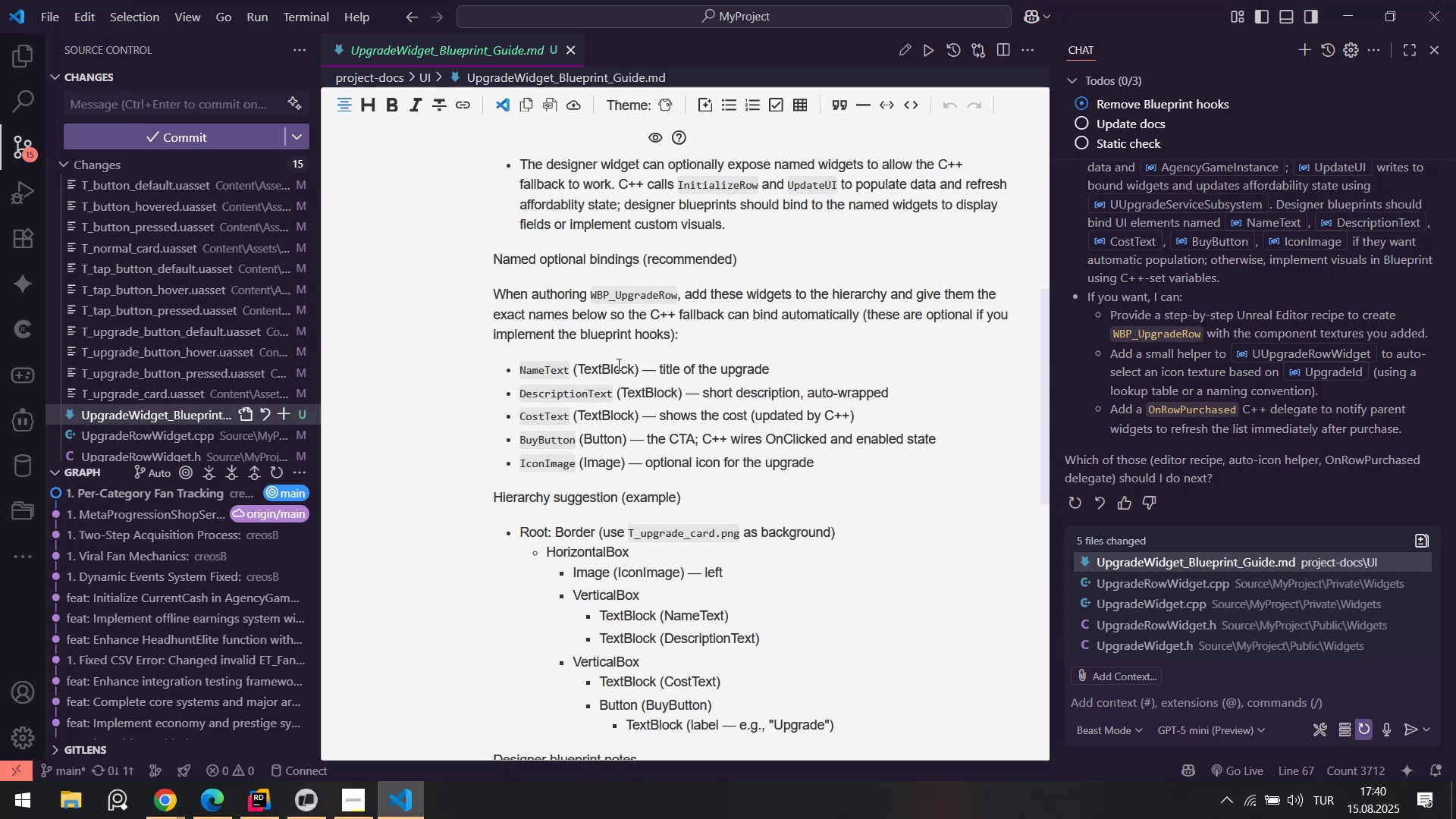 
scroll: coordinate [665, 372], scroll_direction: down, amount: 1.0
 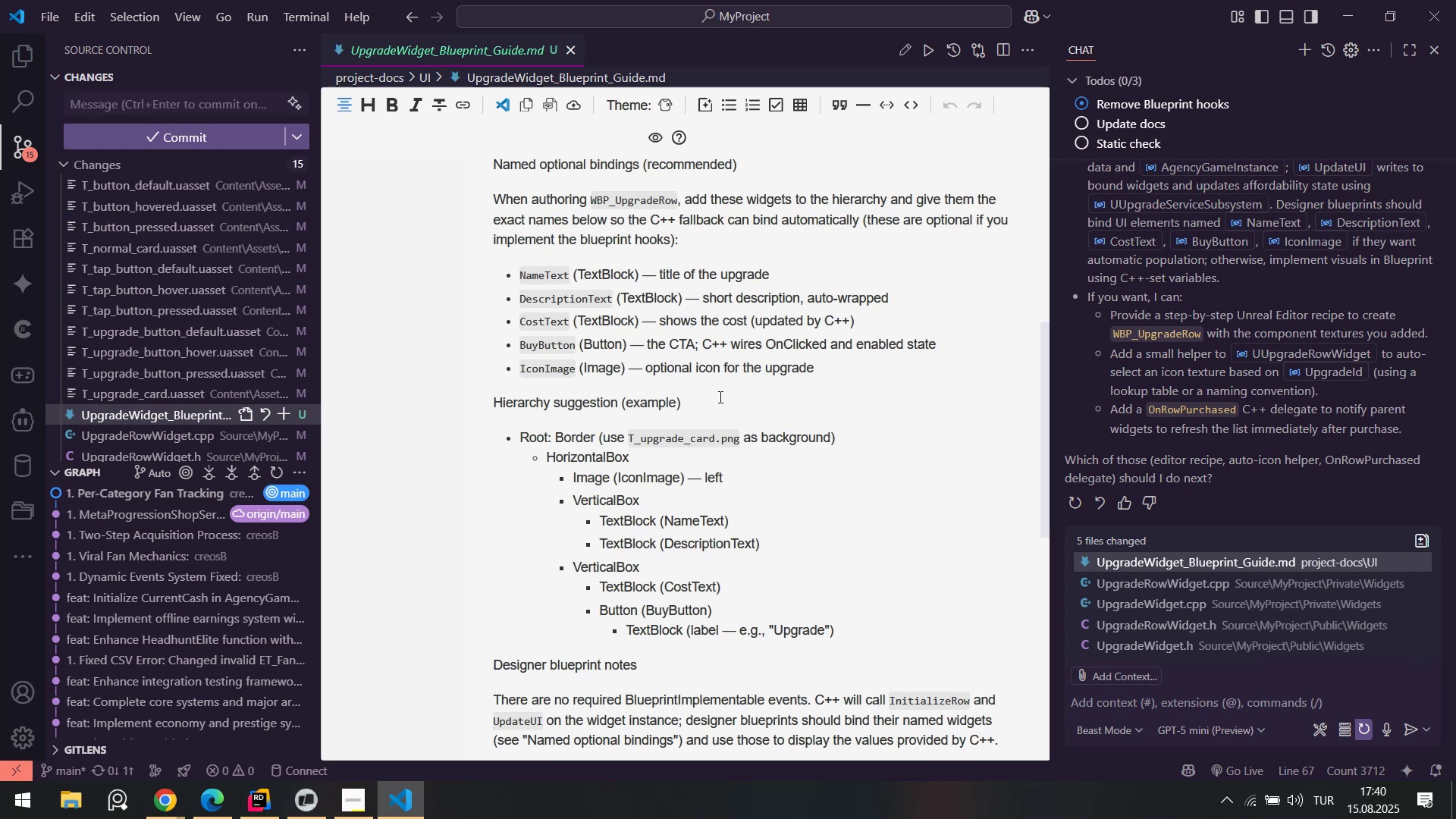 
wait(17.44)
 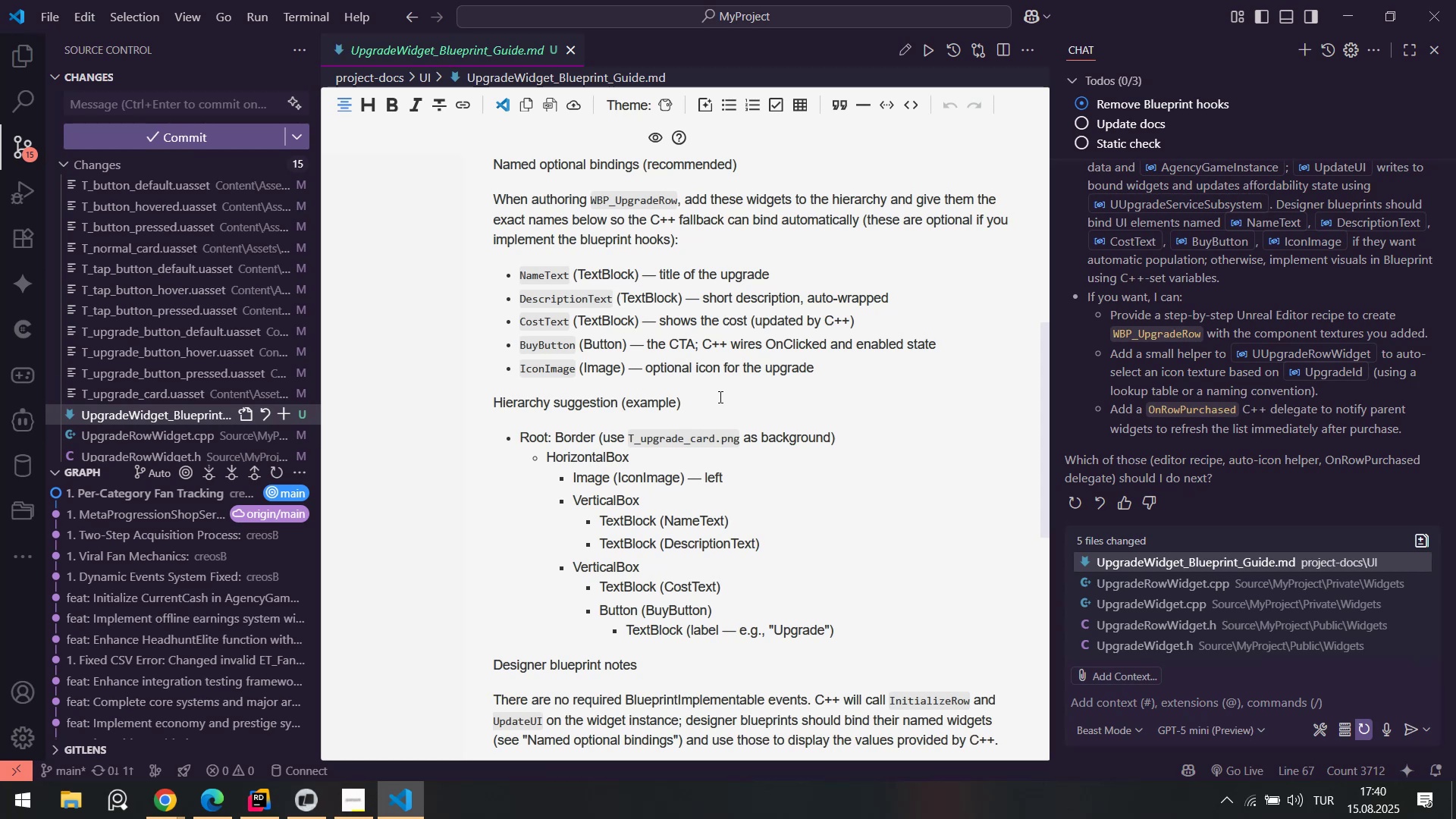 
scroll: coordinate [747, 413], scroll_direction: up, amount: 1.0
 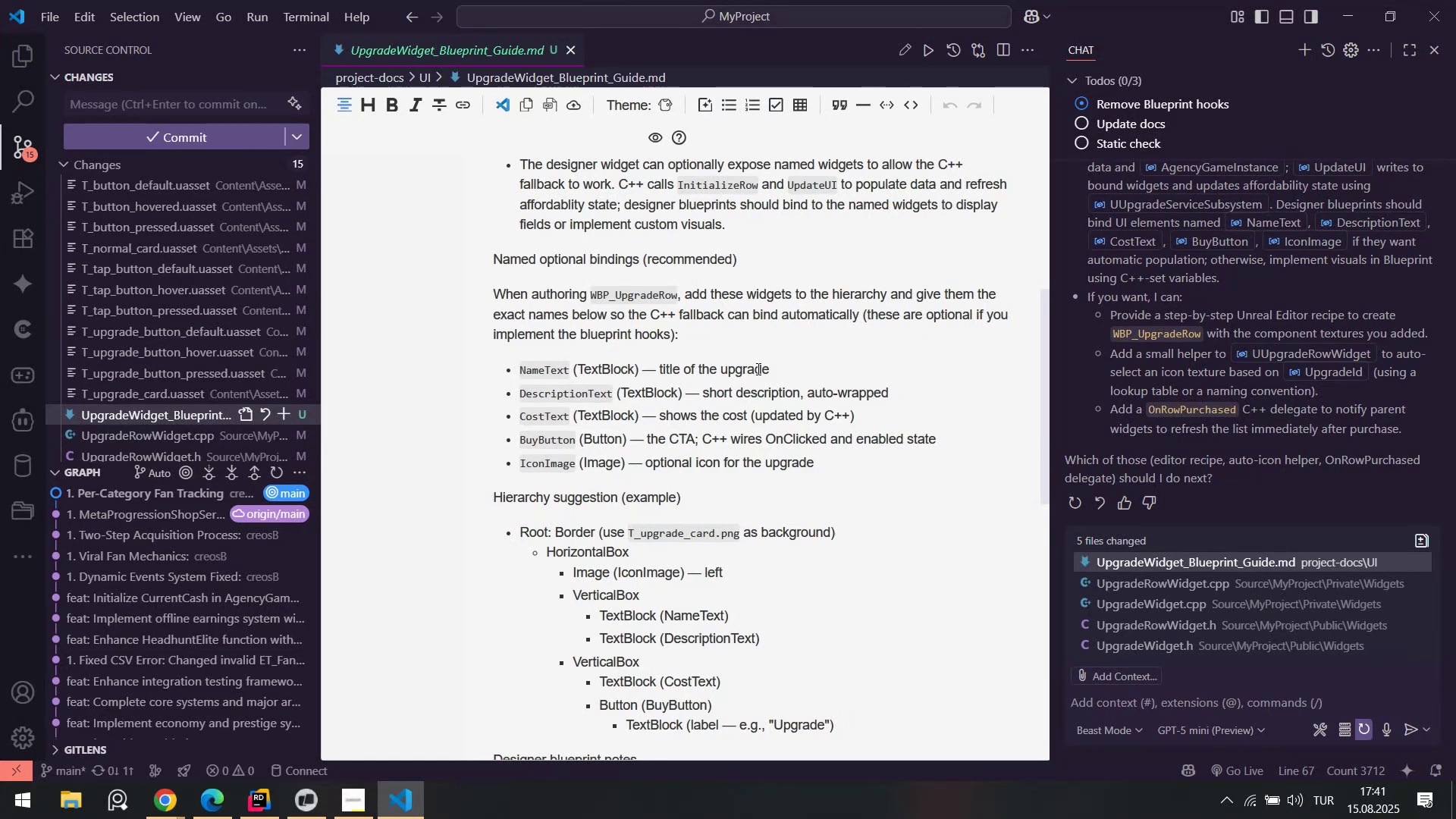 
wait(6.23)
 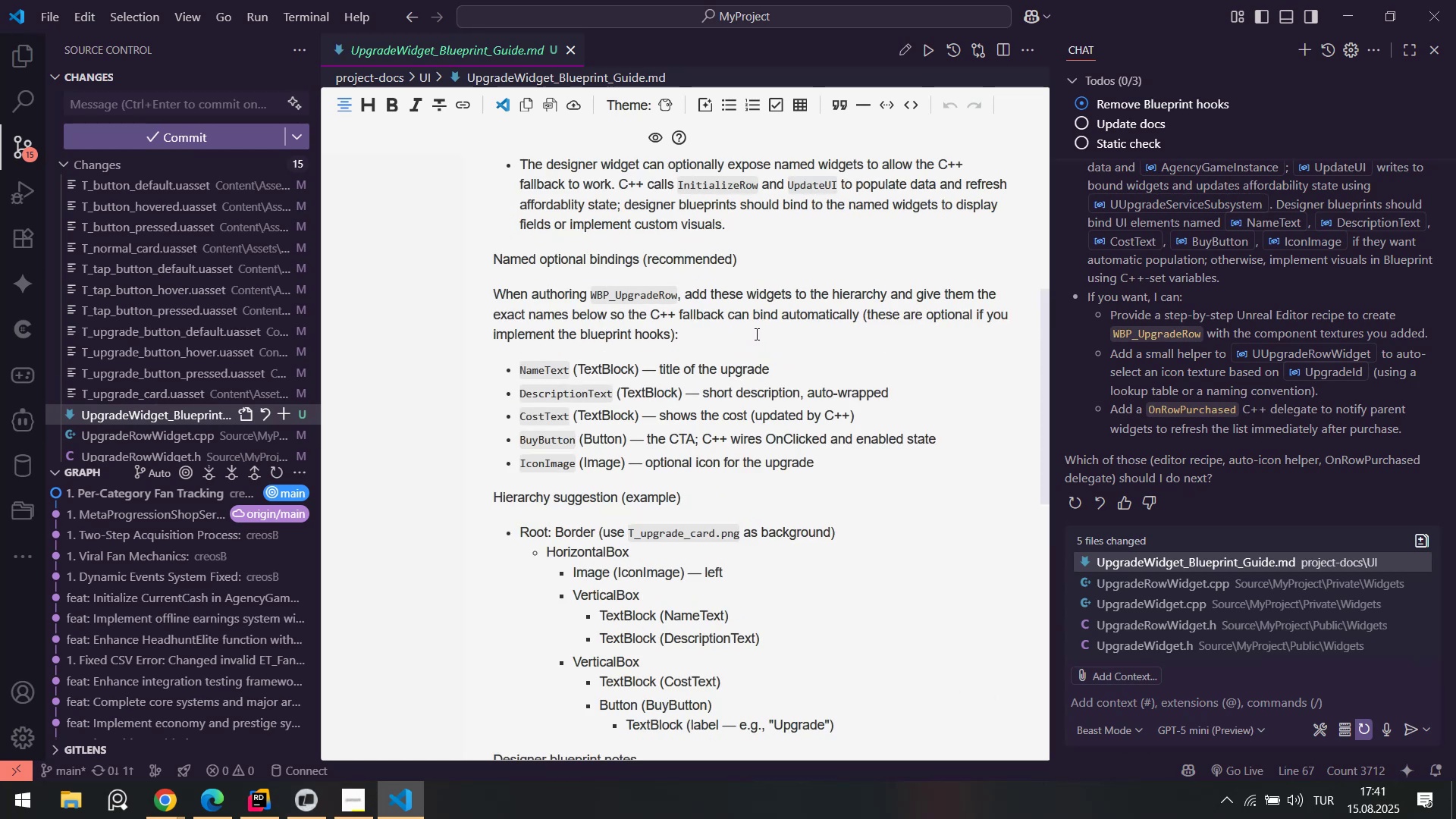 
scroll: coordinate [637, 419], scroll_direction: up, amount: 5.0
 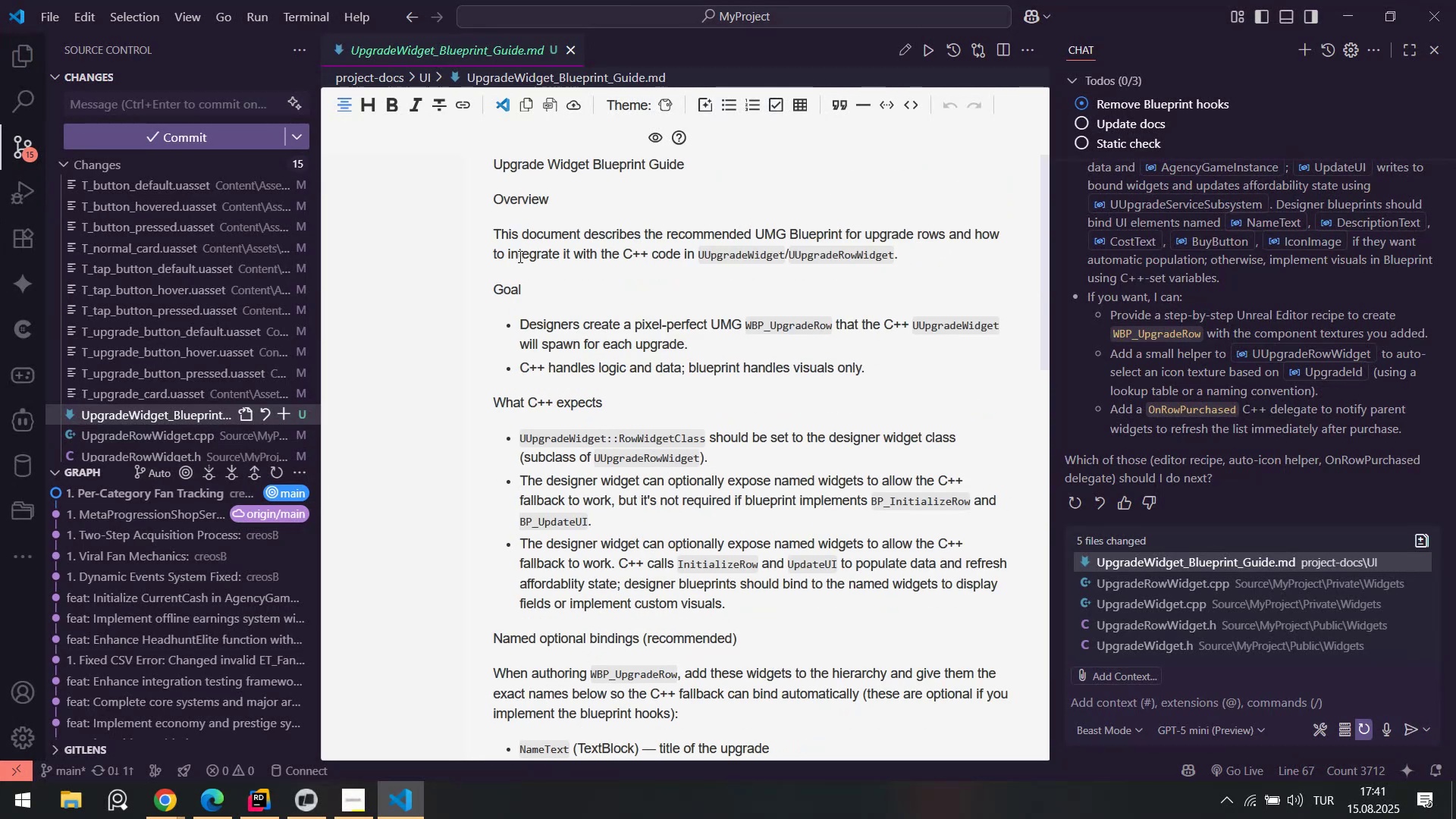 
scroll: coordinate [573, 303], scroll_direction: down, amount: 3.0
 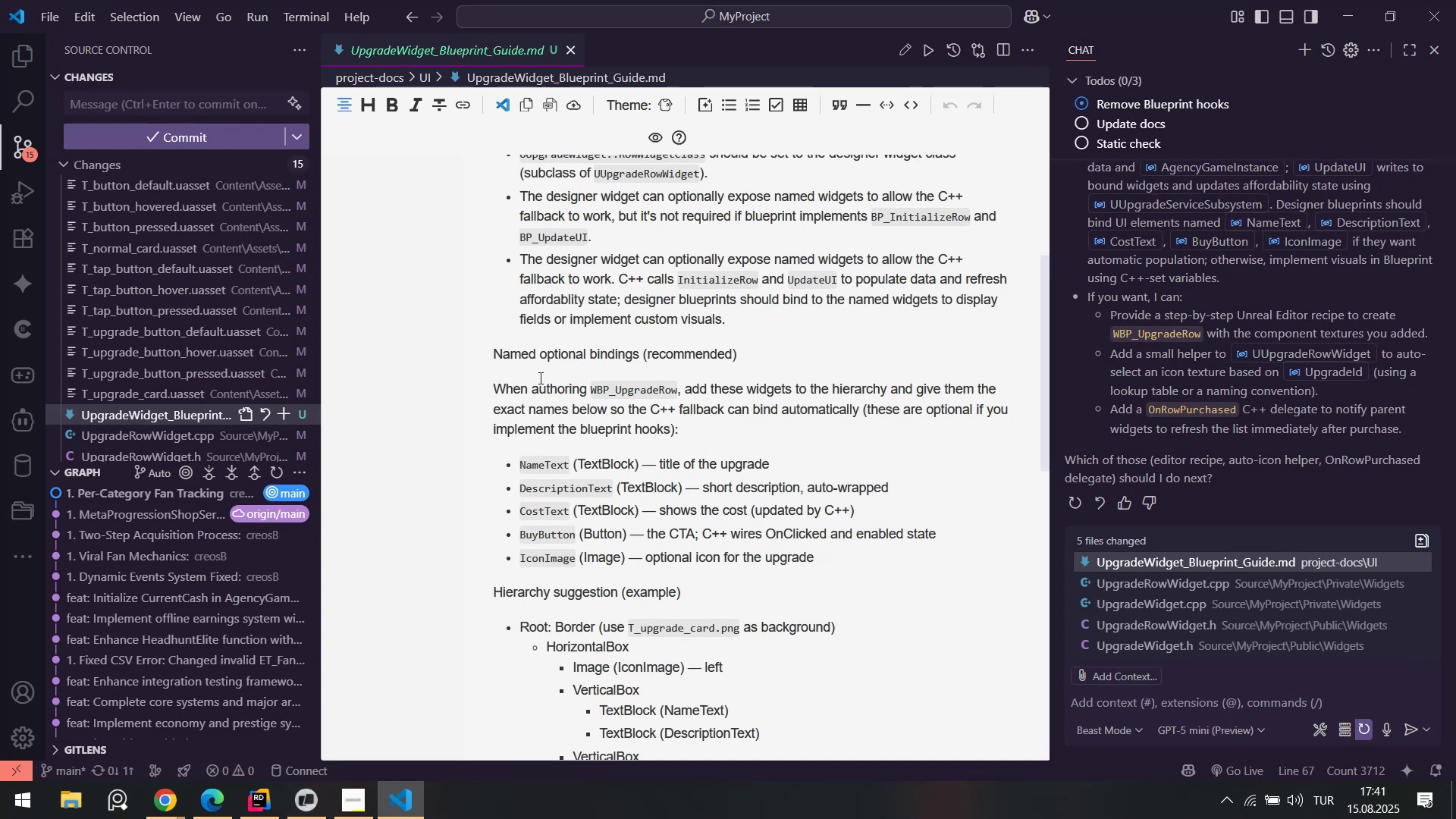 
left_click_drag(start_coordinate=[522, 381], to_coordinate=[795, 418])
 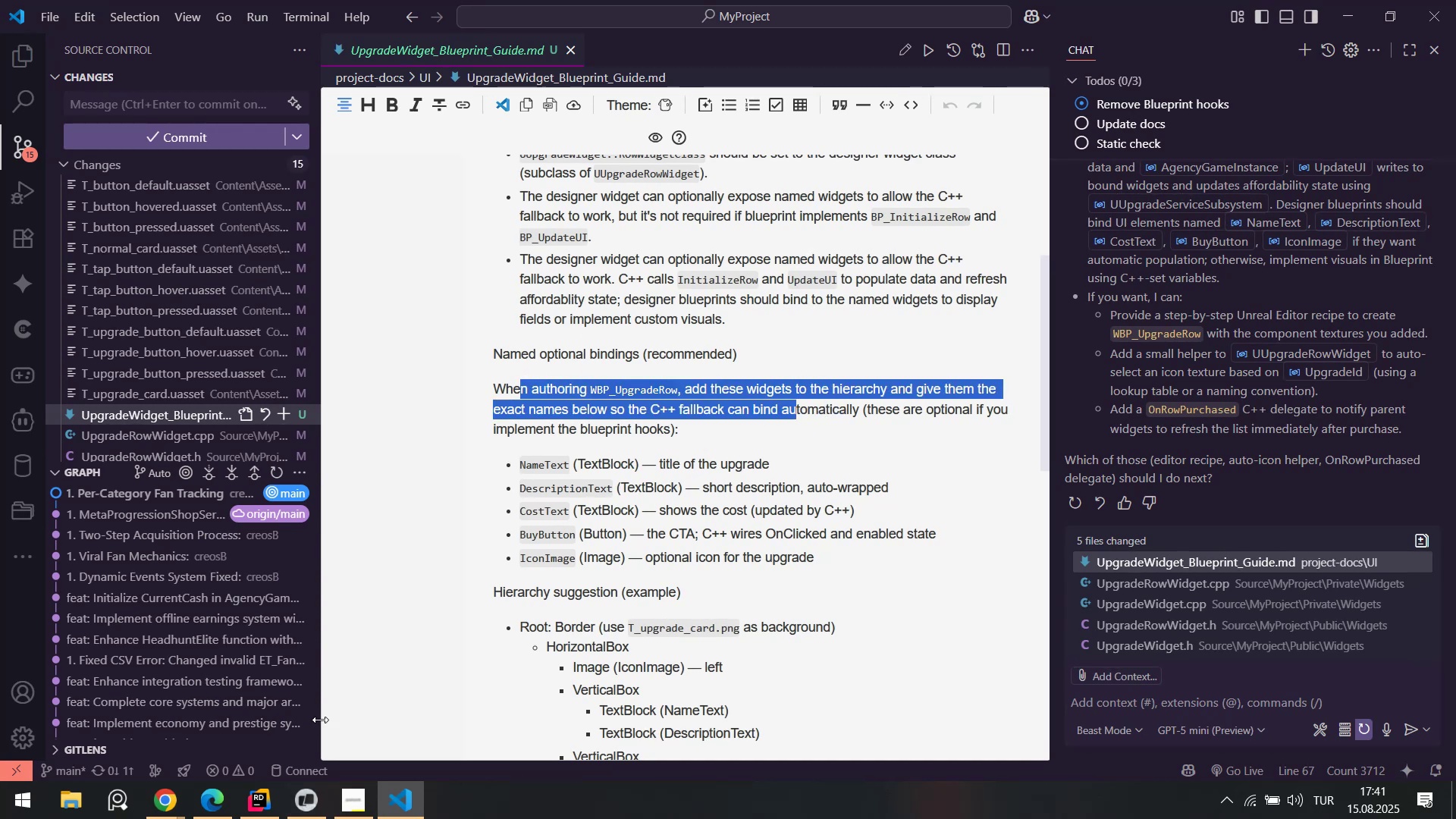 
left_click([303, 797])
 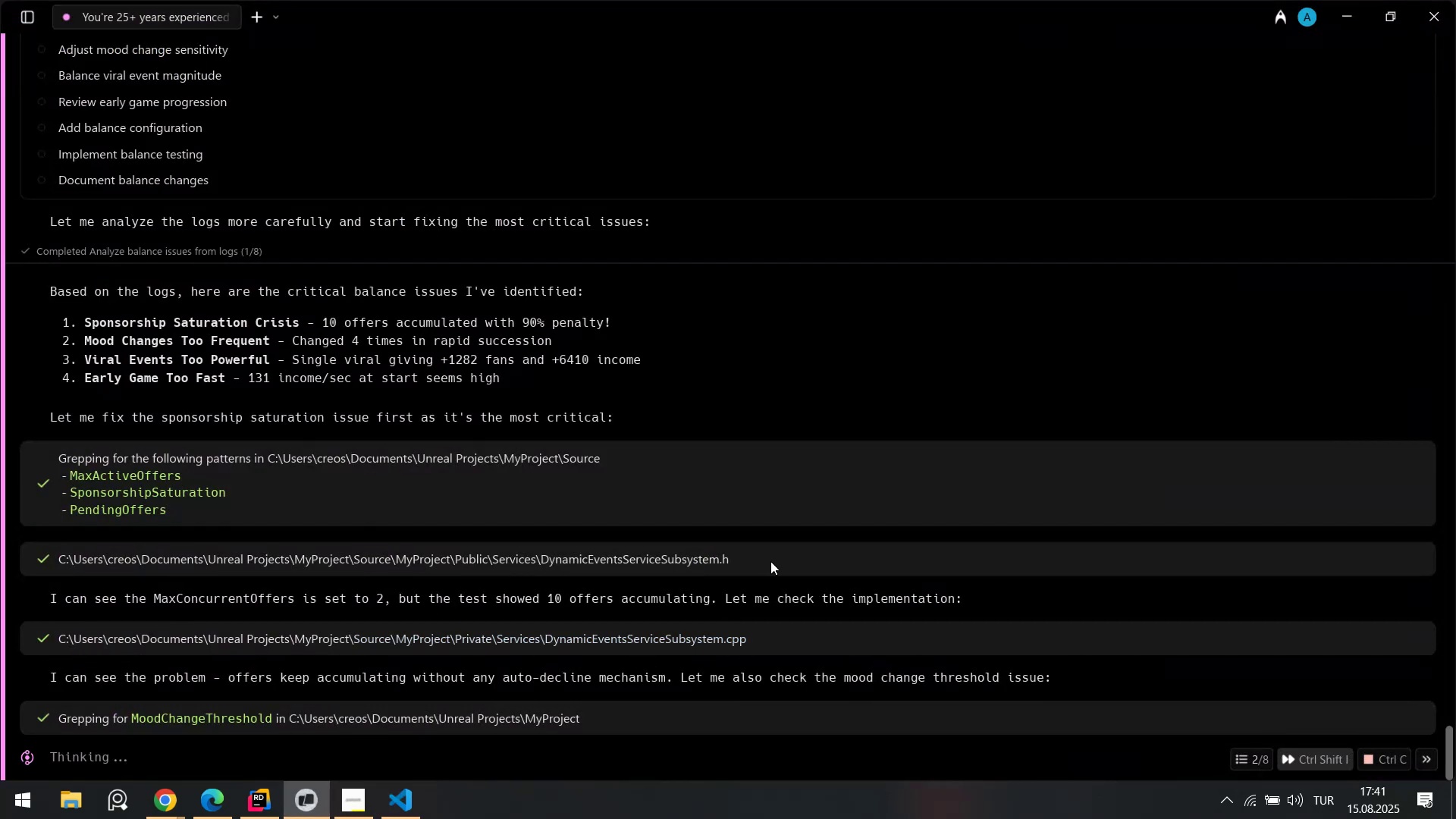 
wait(8.1)
 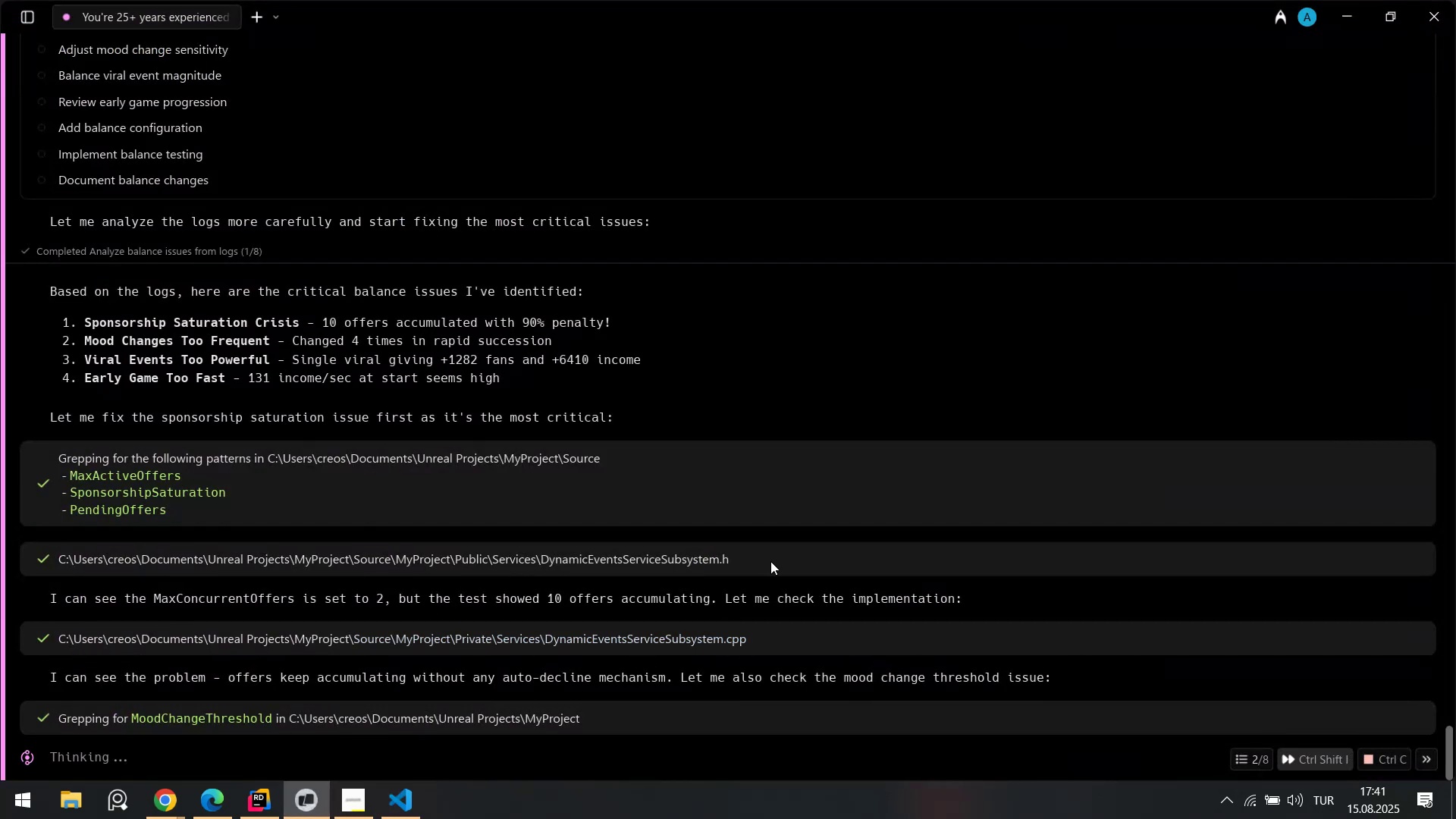 
left_click([1243, 754])
 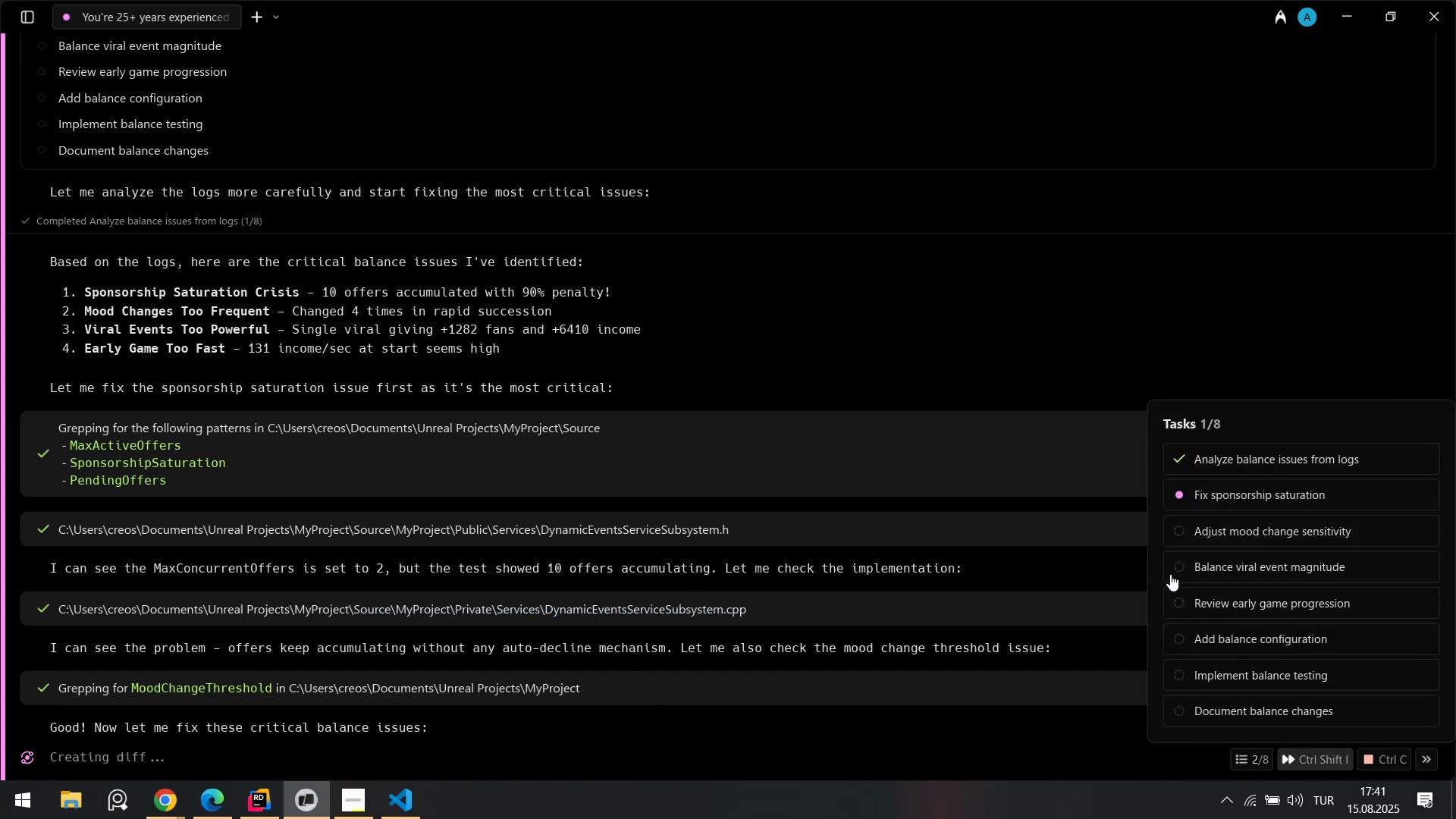 
wait(5.97)
 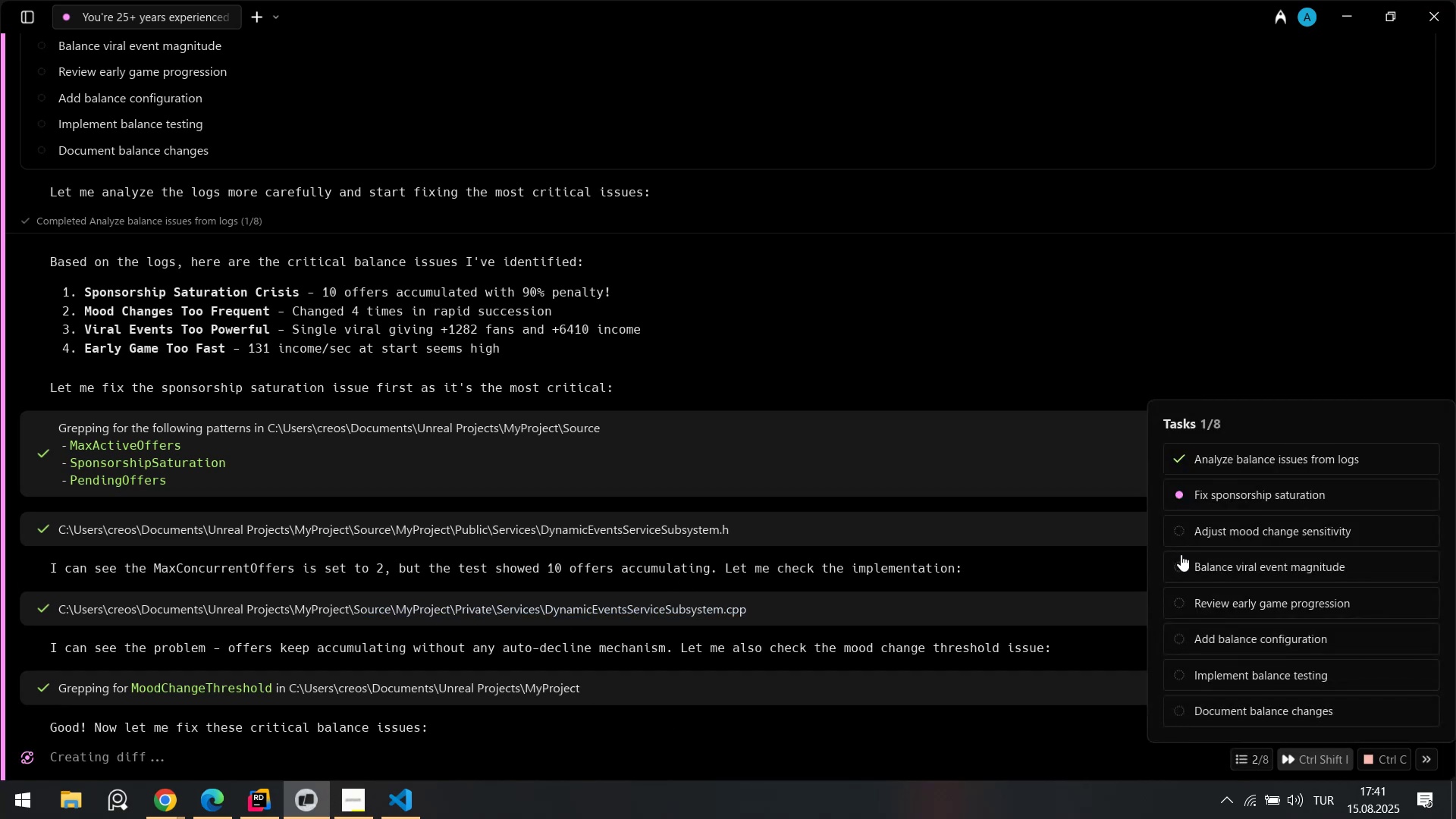 
left_click([394, 798])
 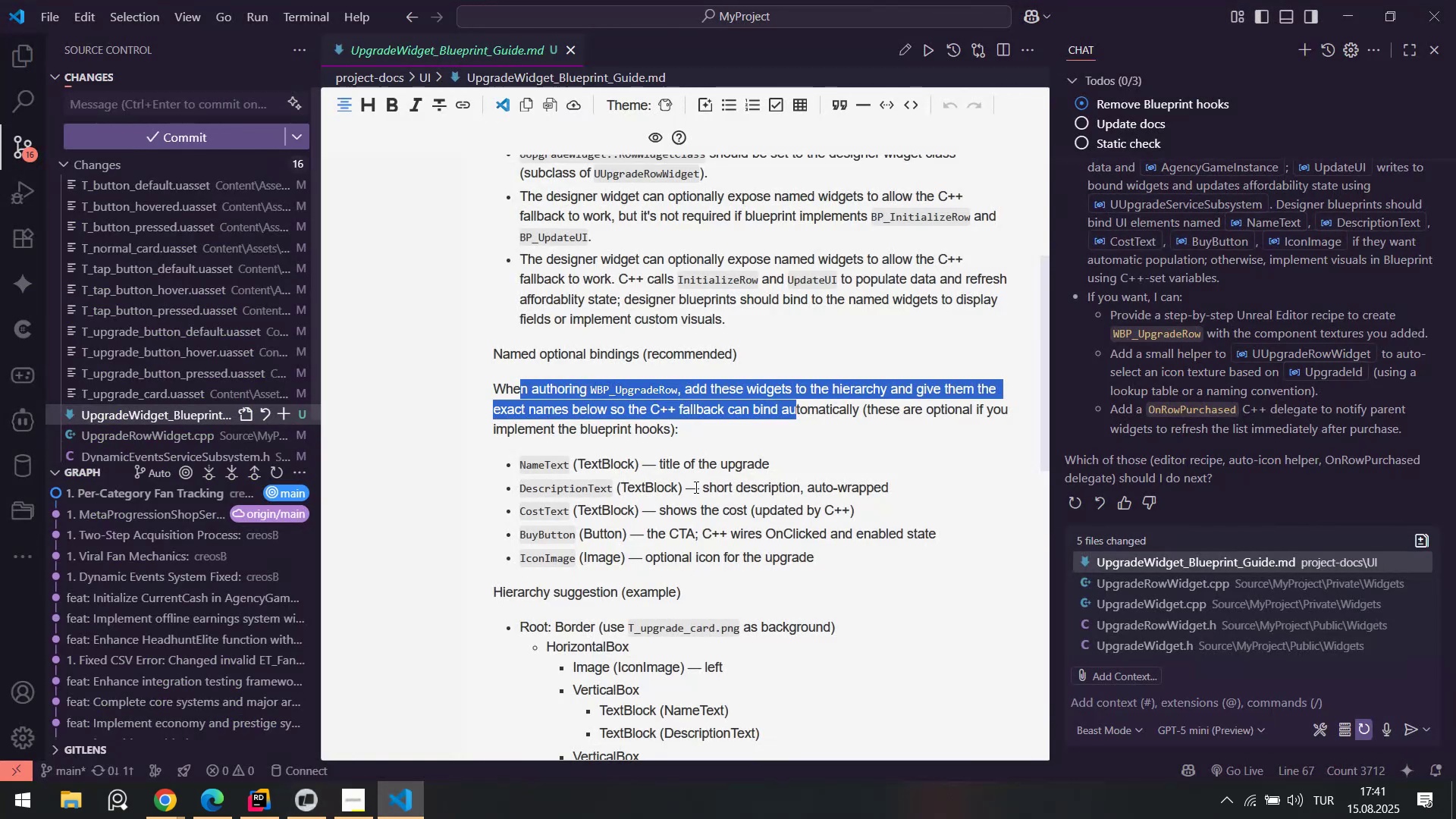 
scroll: coordinate [699, 465], scroll_direction: down, amount: 3.0
 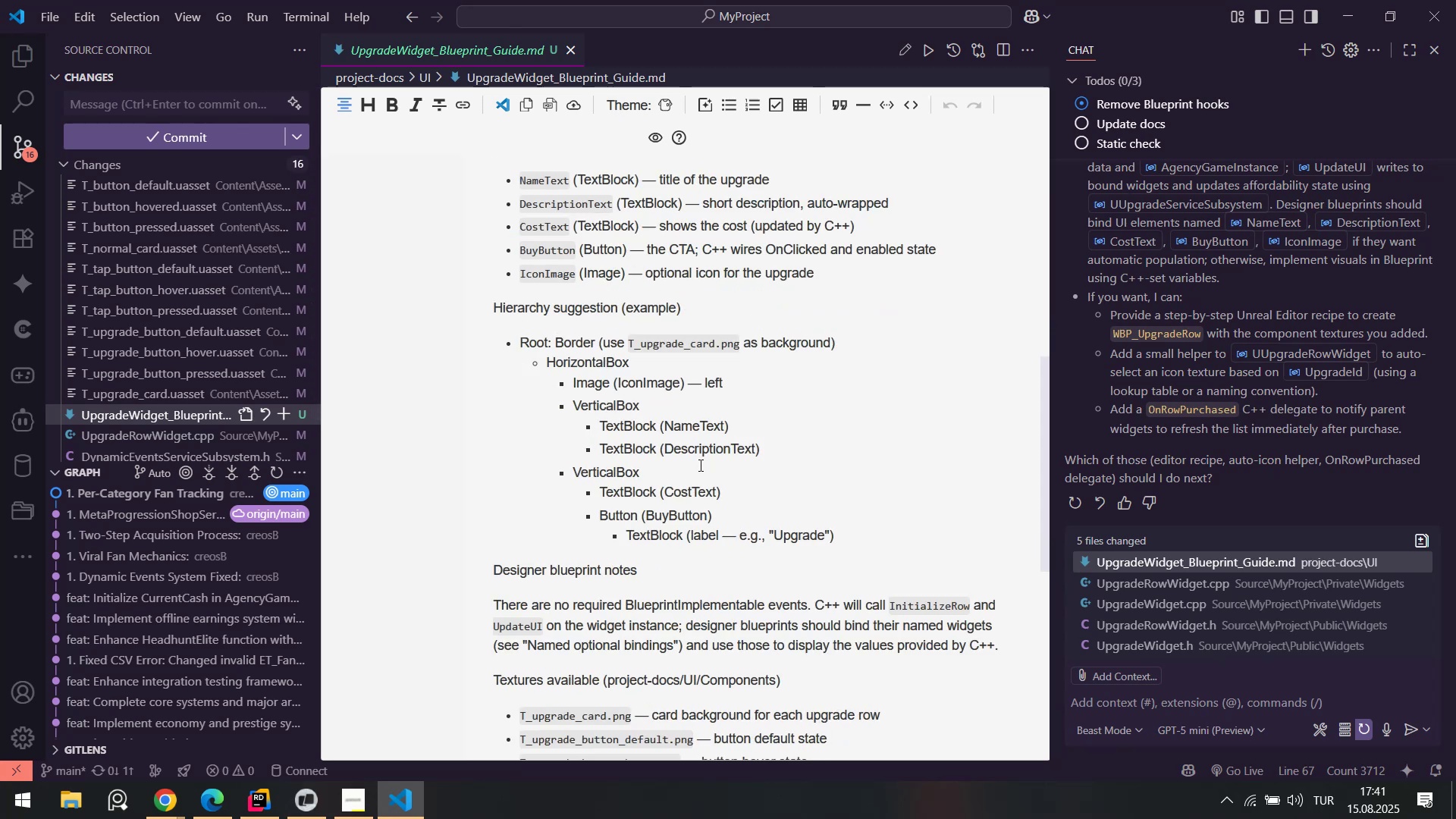 
scroll: coordinate [699, 465], scroll_direction: up, amount: 2.0
 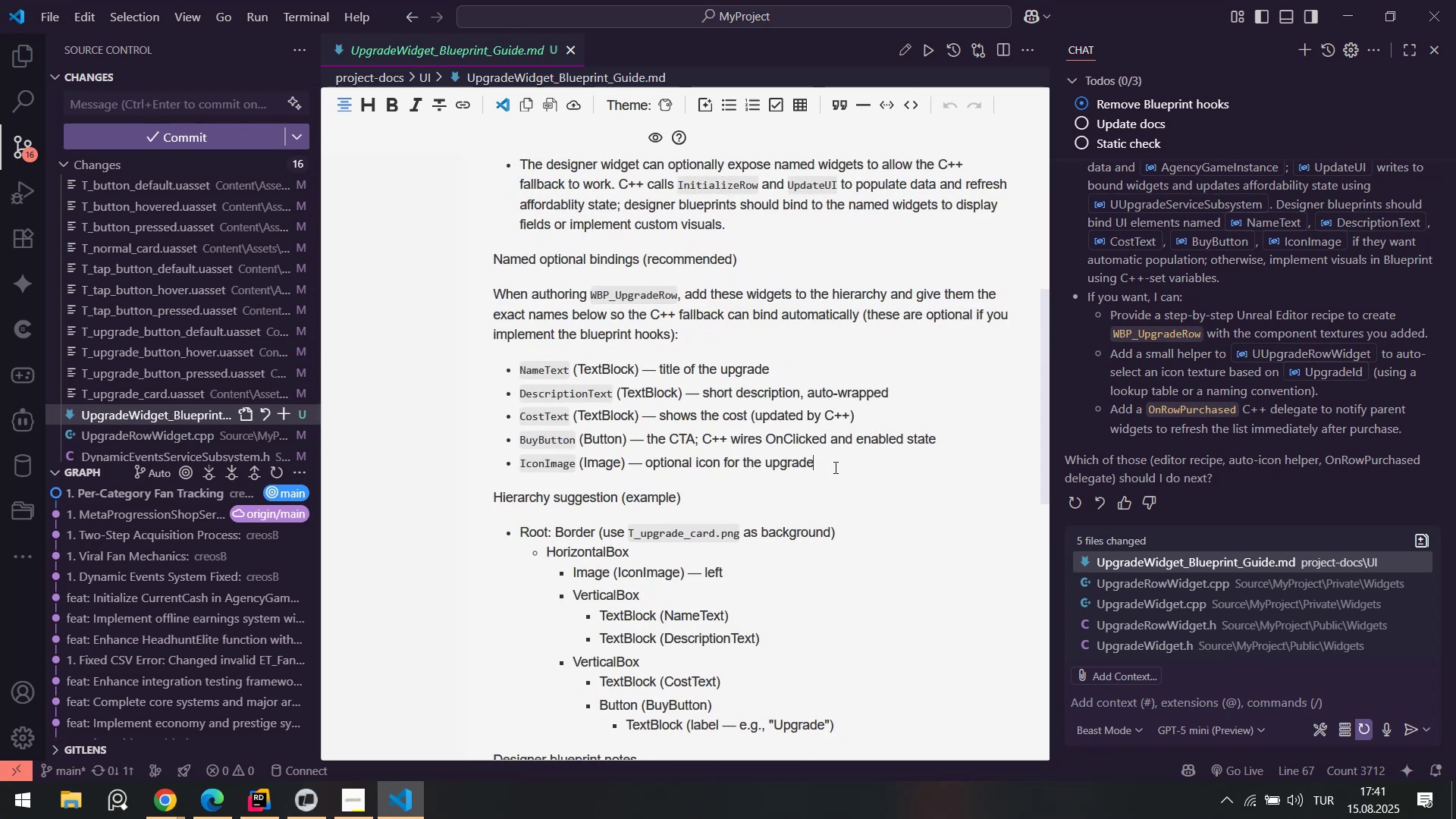 
double_click([665, 447])
 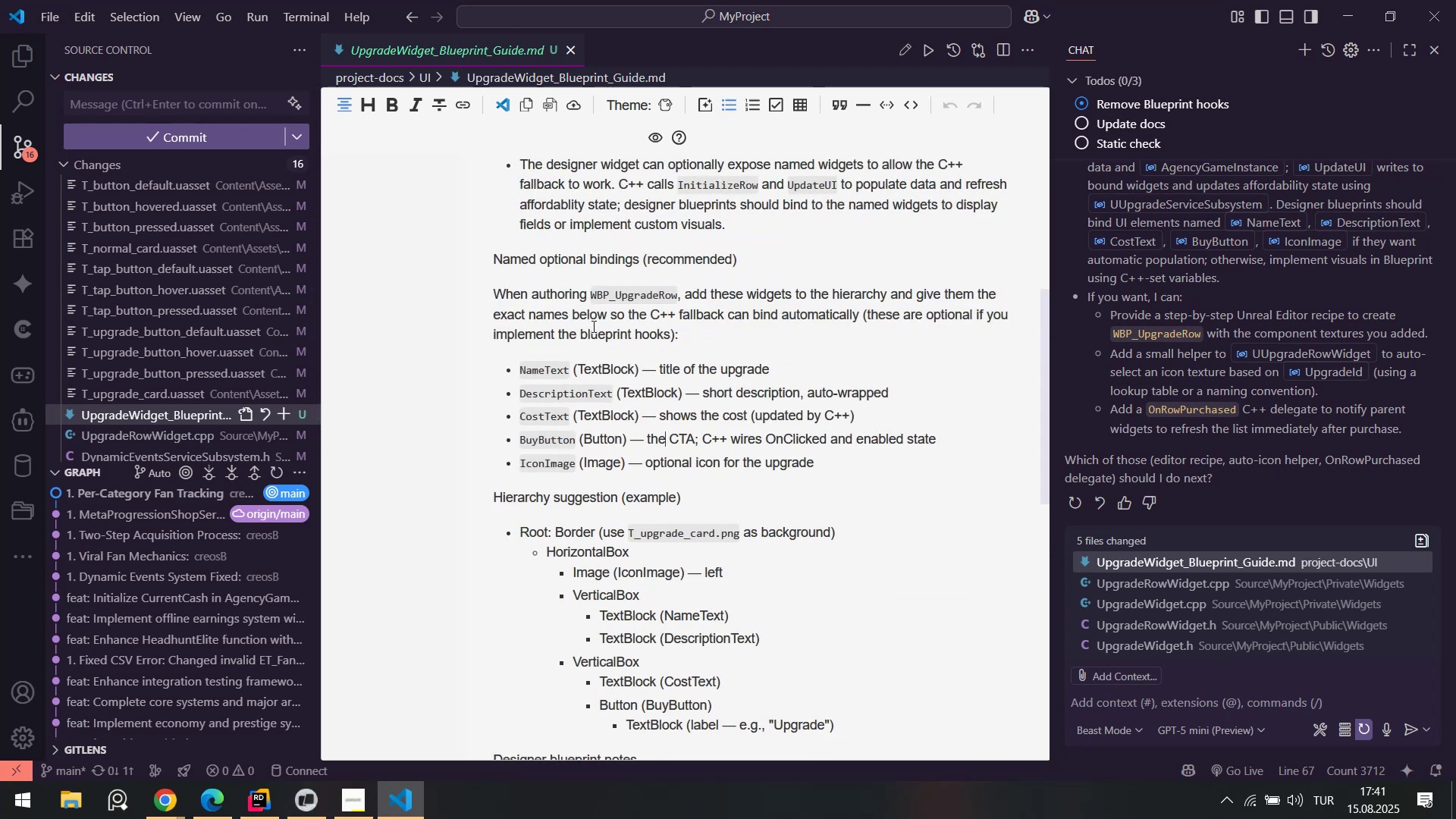 
right_click([592, 326])
 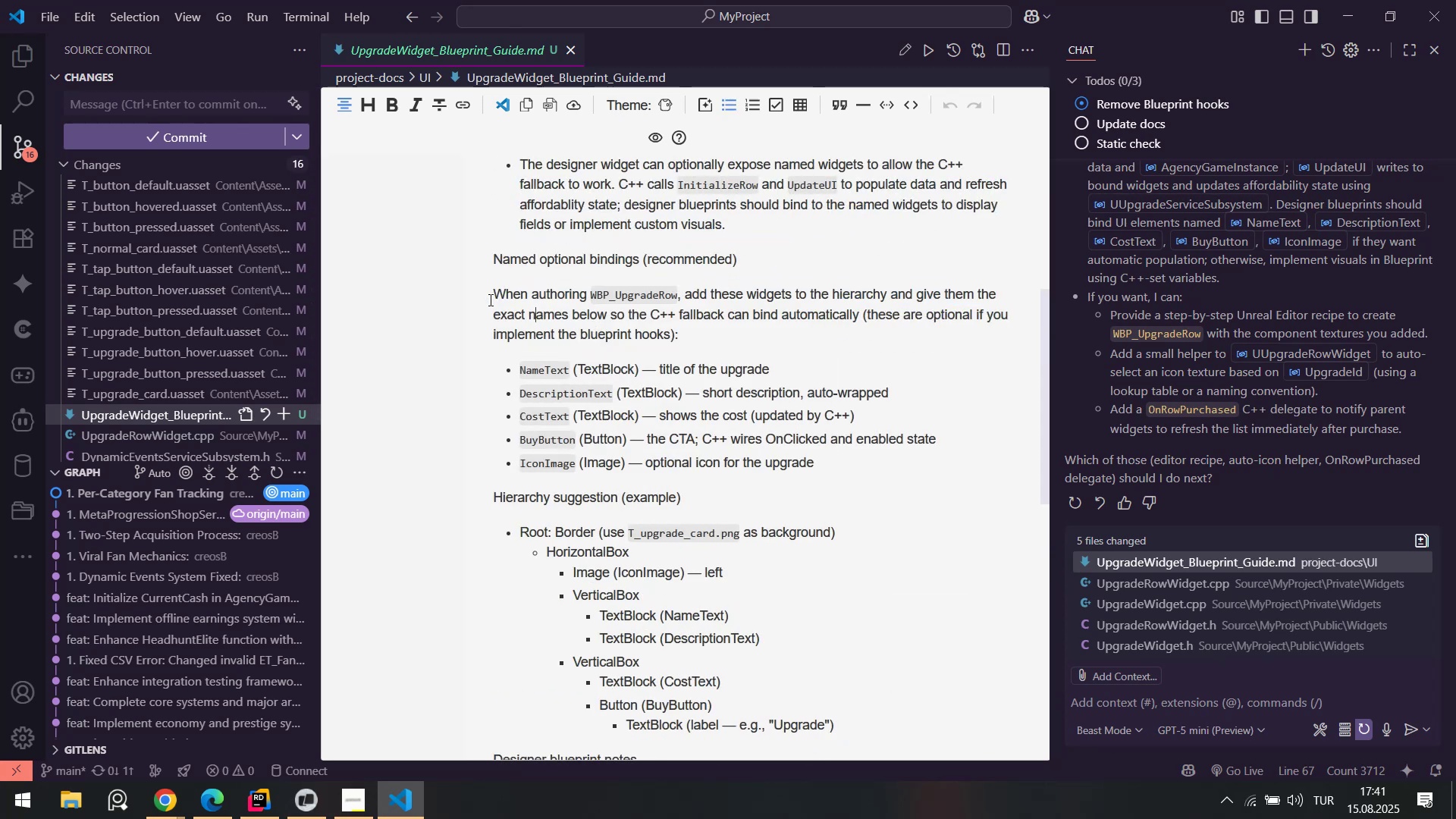 
left_click_drag(start_coordinate=[489, 297], to_coordinate=[741, 335])
 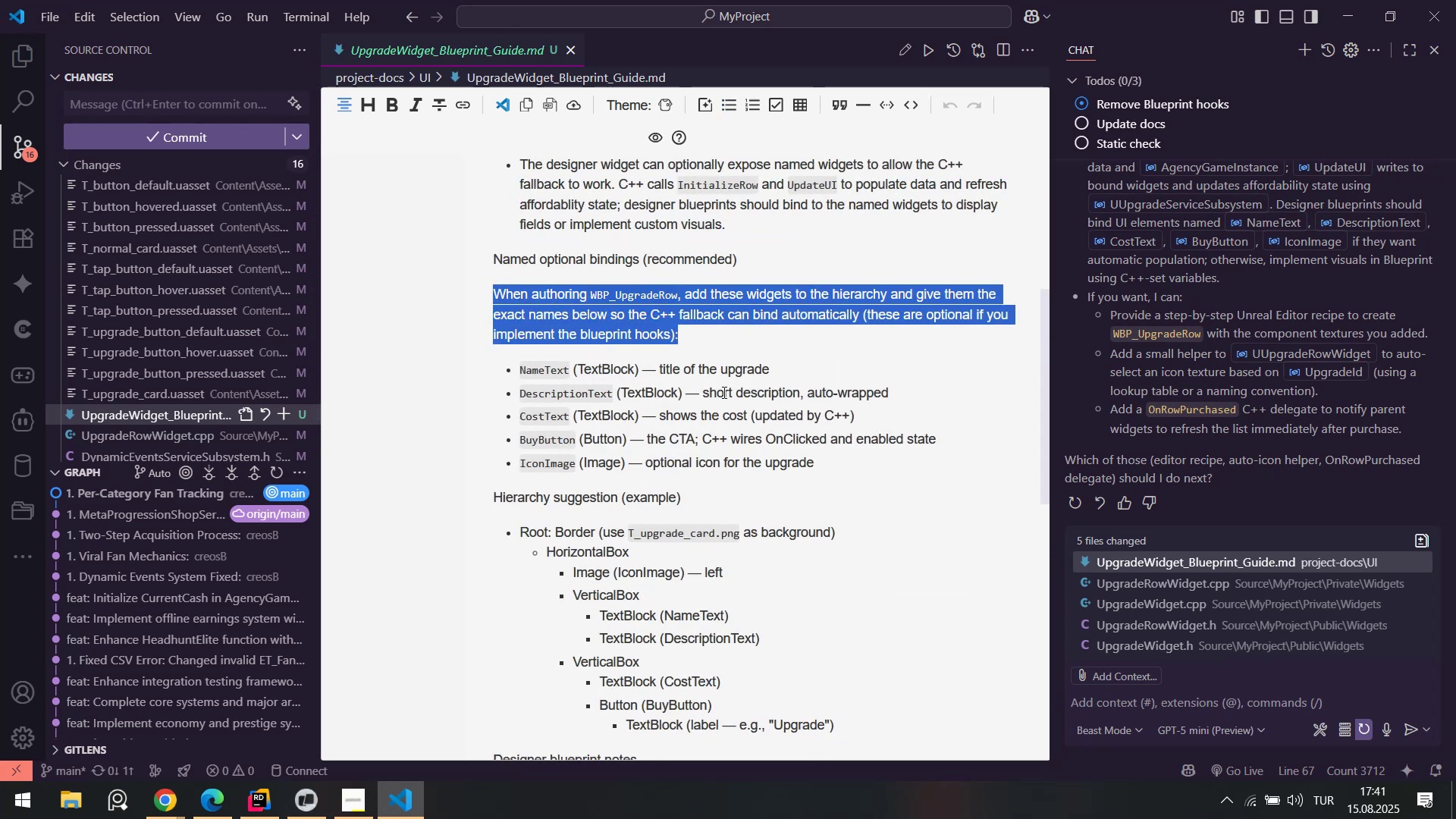 
left_click([723, 392])
 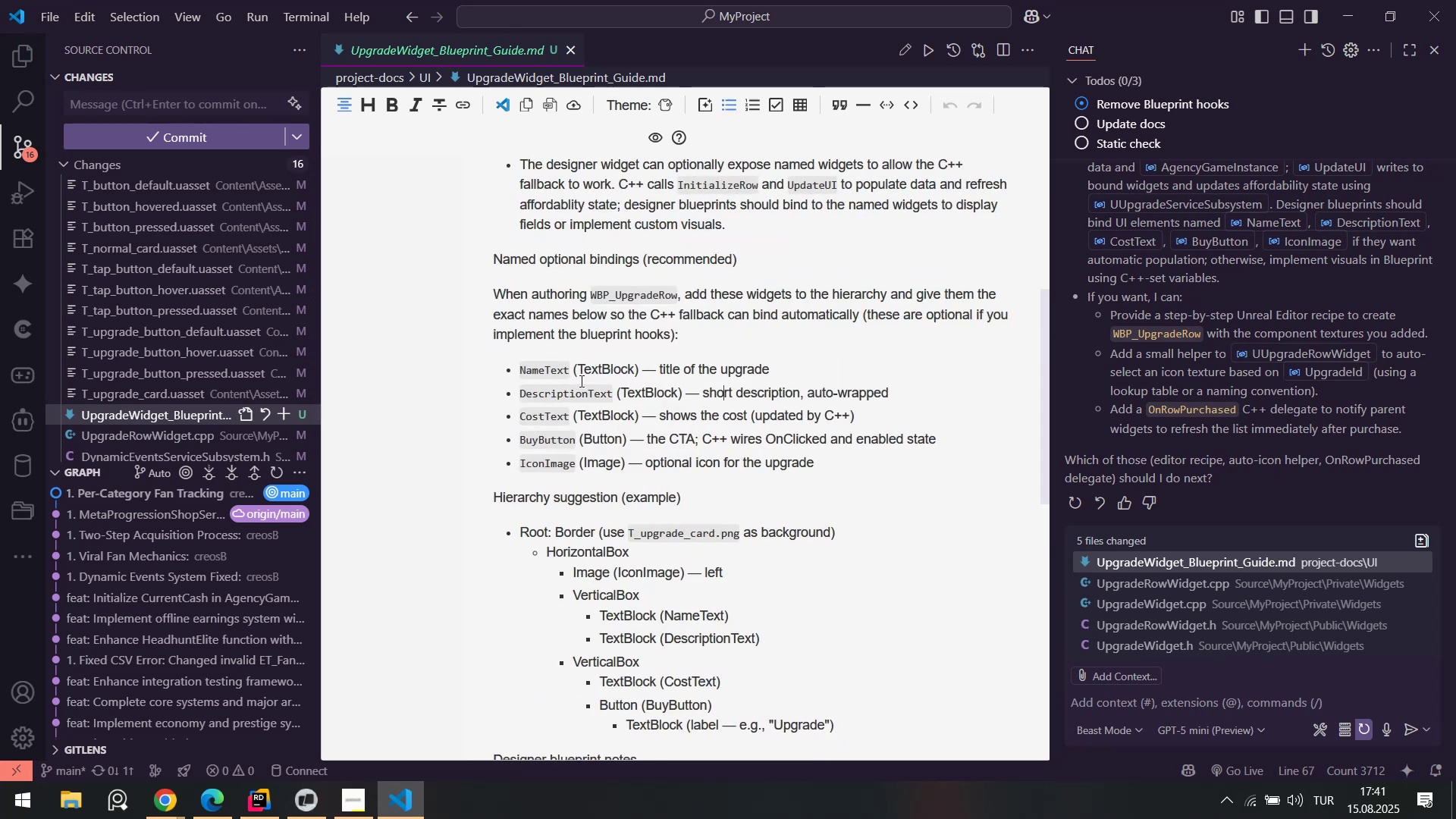 
left_click_drag(start_coordinate=[585, 379], to_coordinate=[773, 369])
 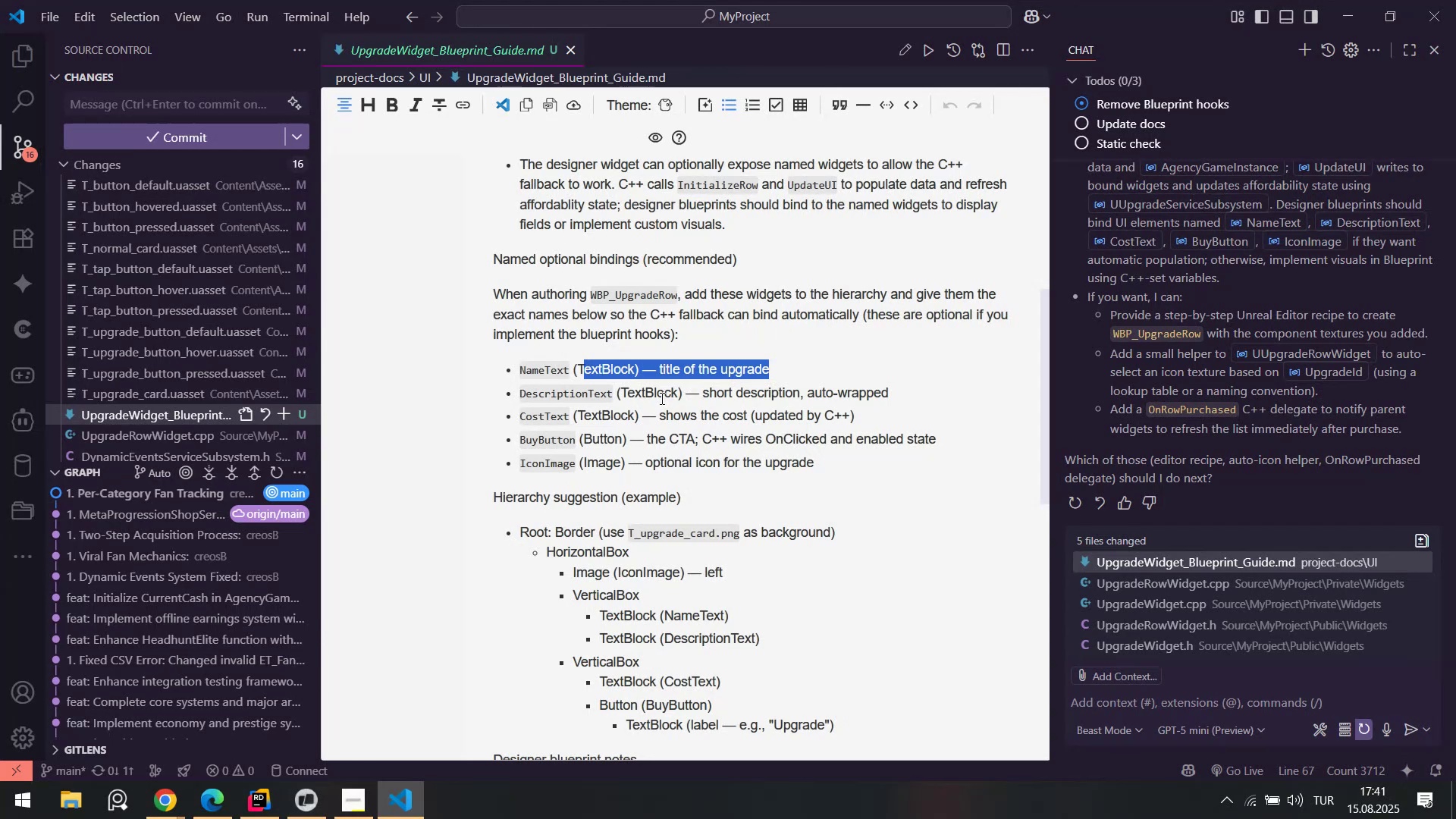 
left_click_drag(start_coordinate=[561, 457], to_coordinate=[764, 466])
 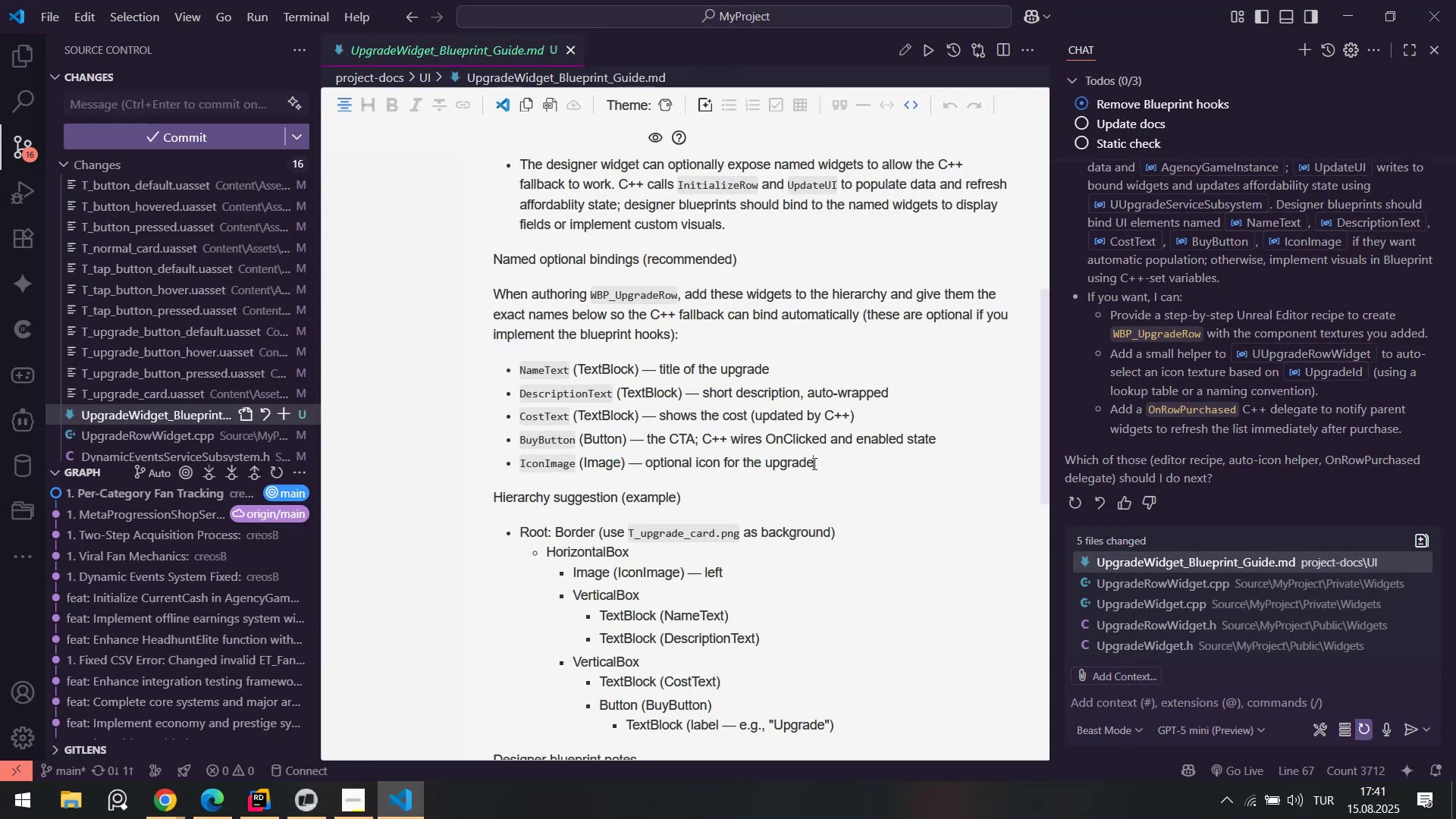 
left_click([813, 463])
 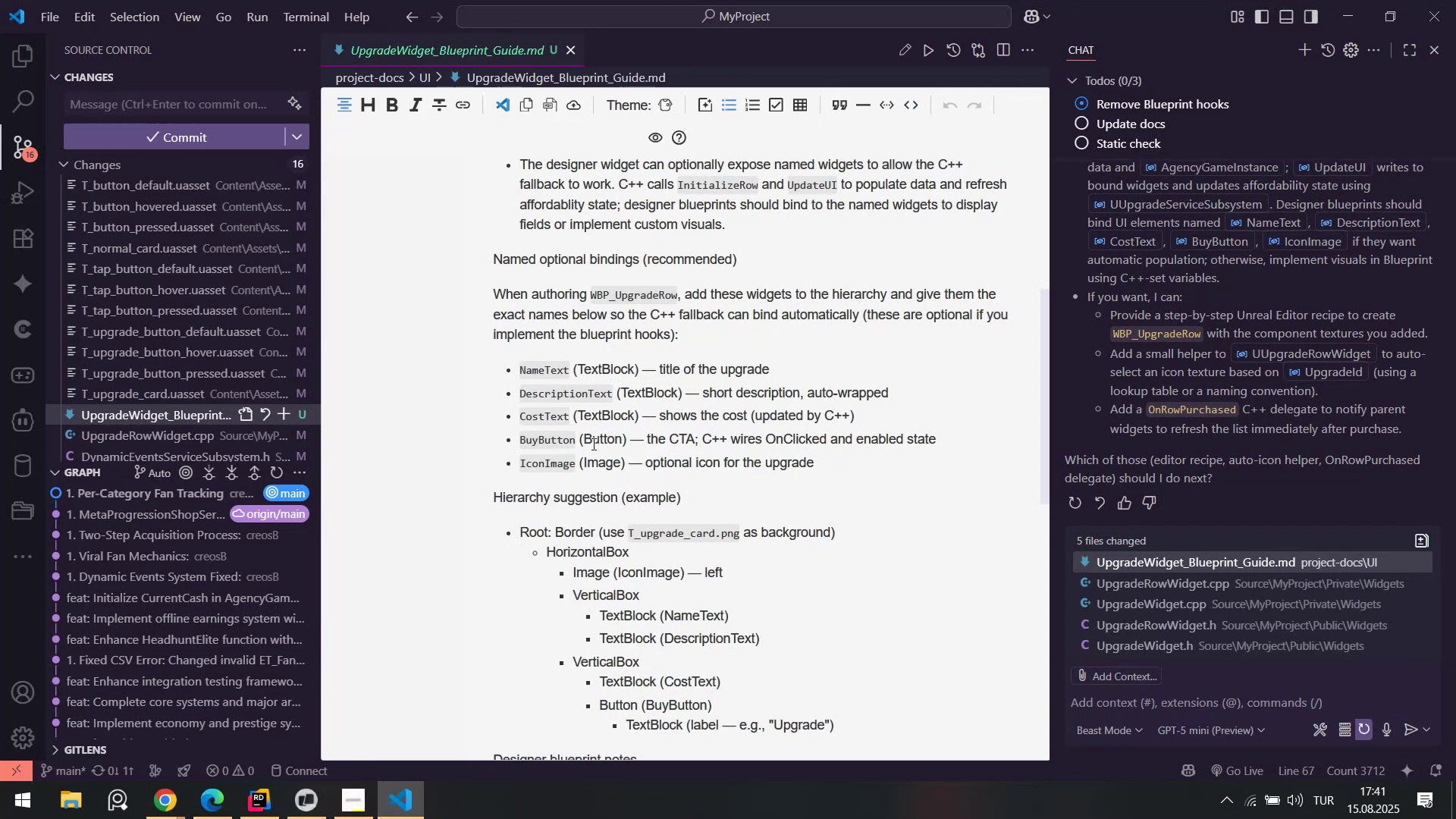 
left_click_drag(start_coordinate=[548, 446], to_coordinate=[847, 438])
 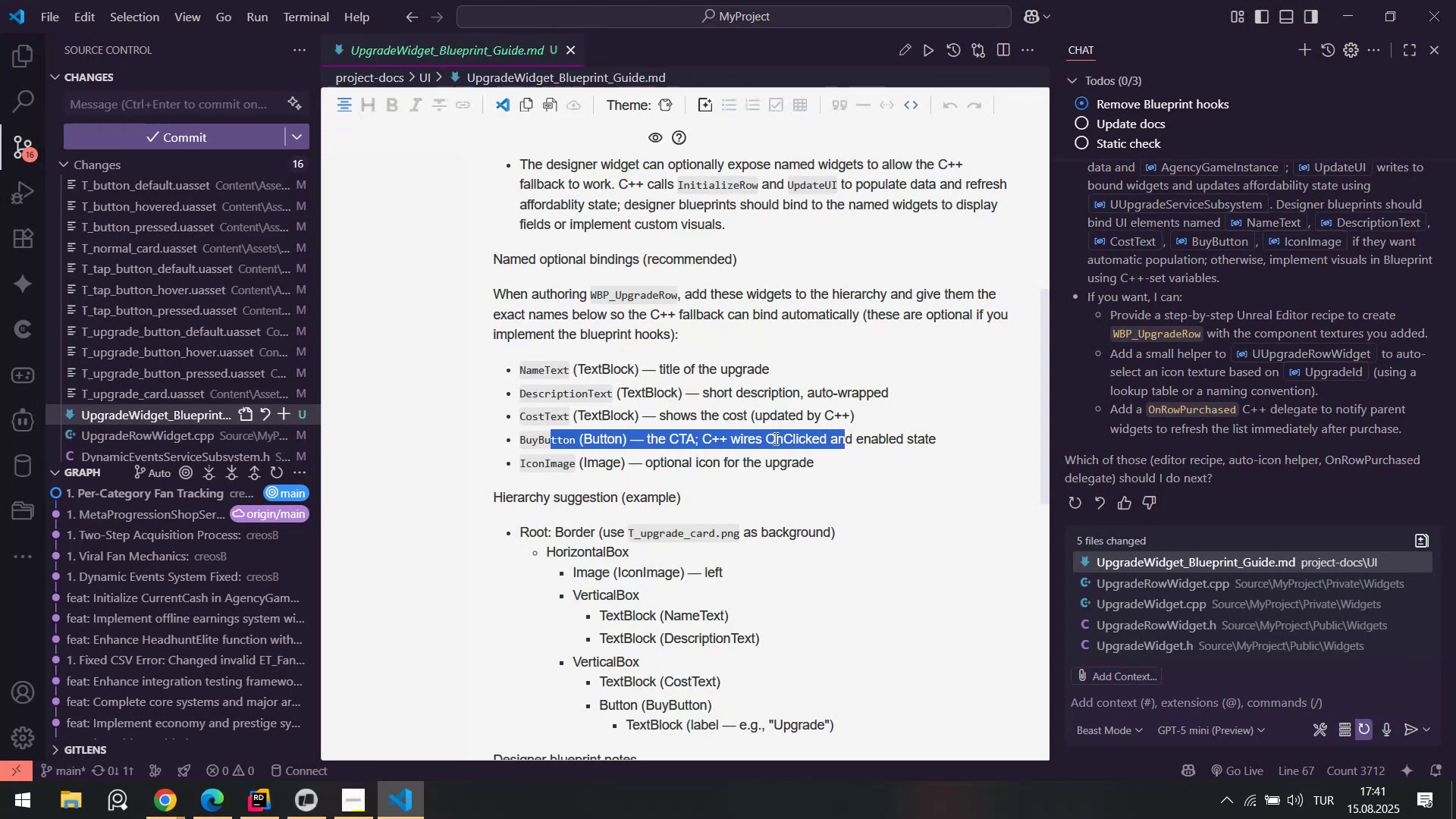 
scroll: coordinate [760, 440], scroll_direction: down, amount: 2.0
 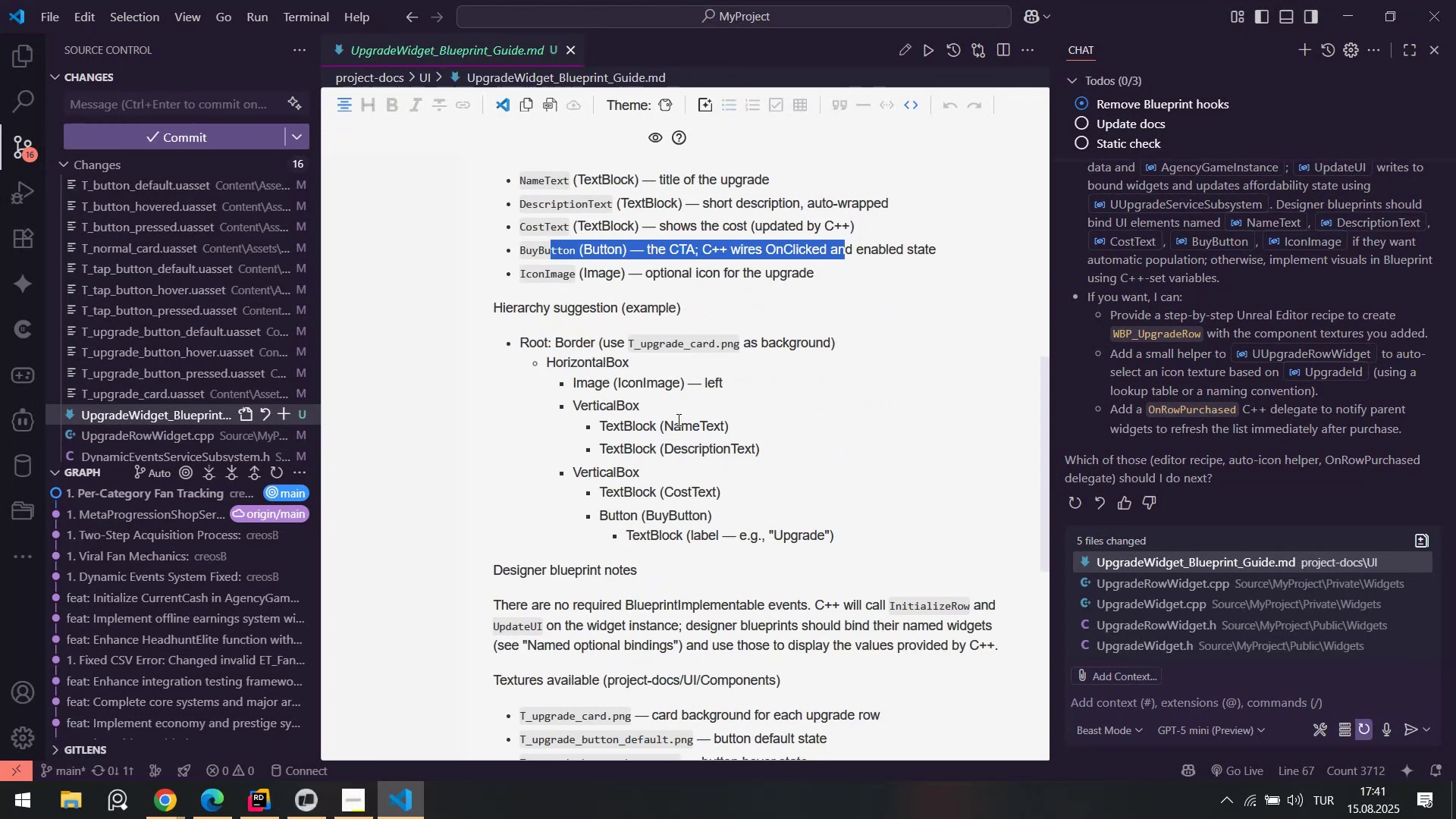 
scroll: coordinate [667, 420], scroll_direction: up, amount: 1.0
 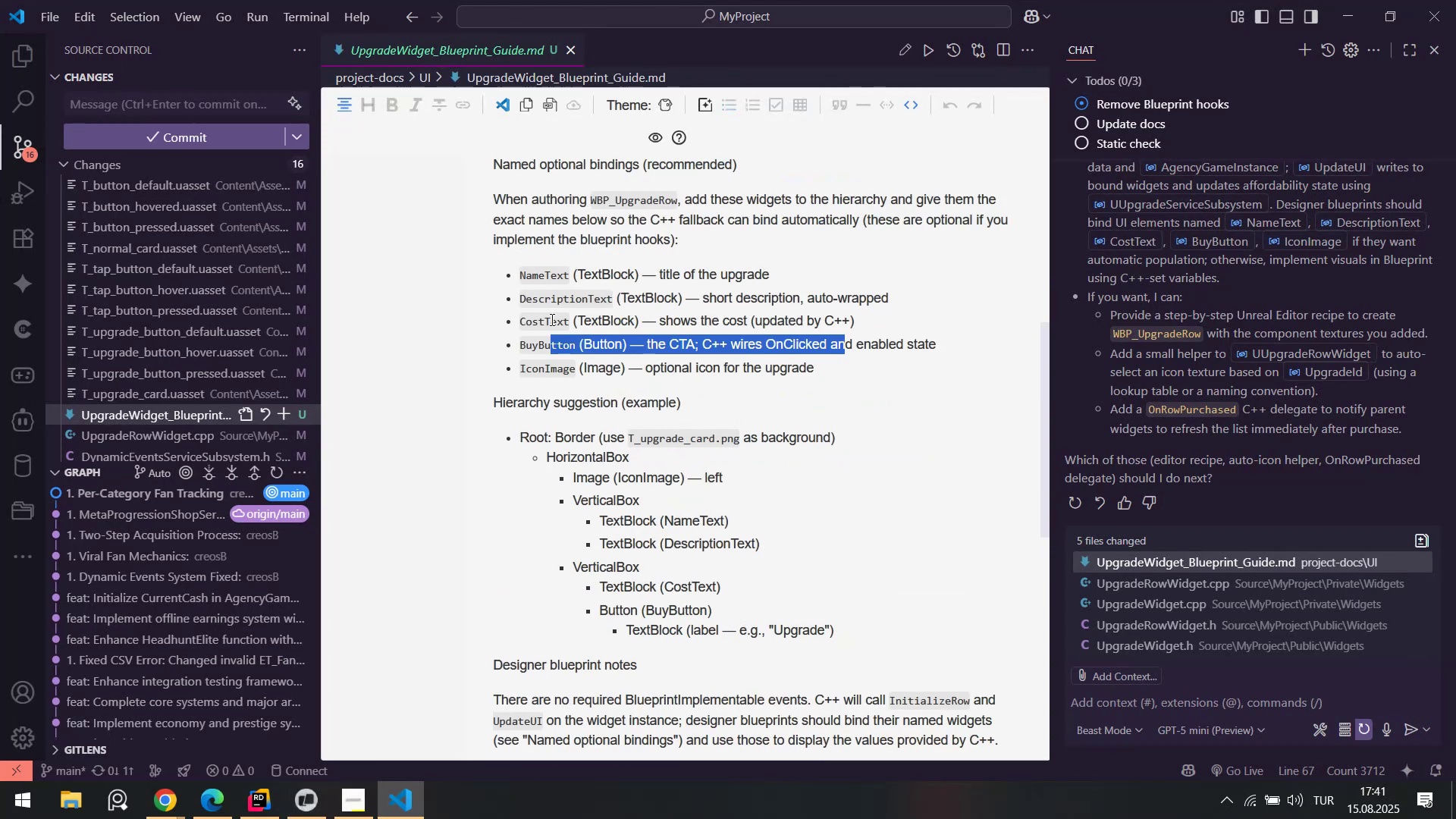 
scroll: coordinate [640, 353], scroll_direction: down, amount: 4.0
 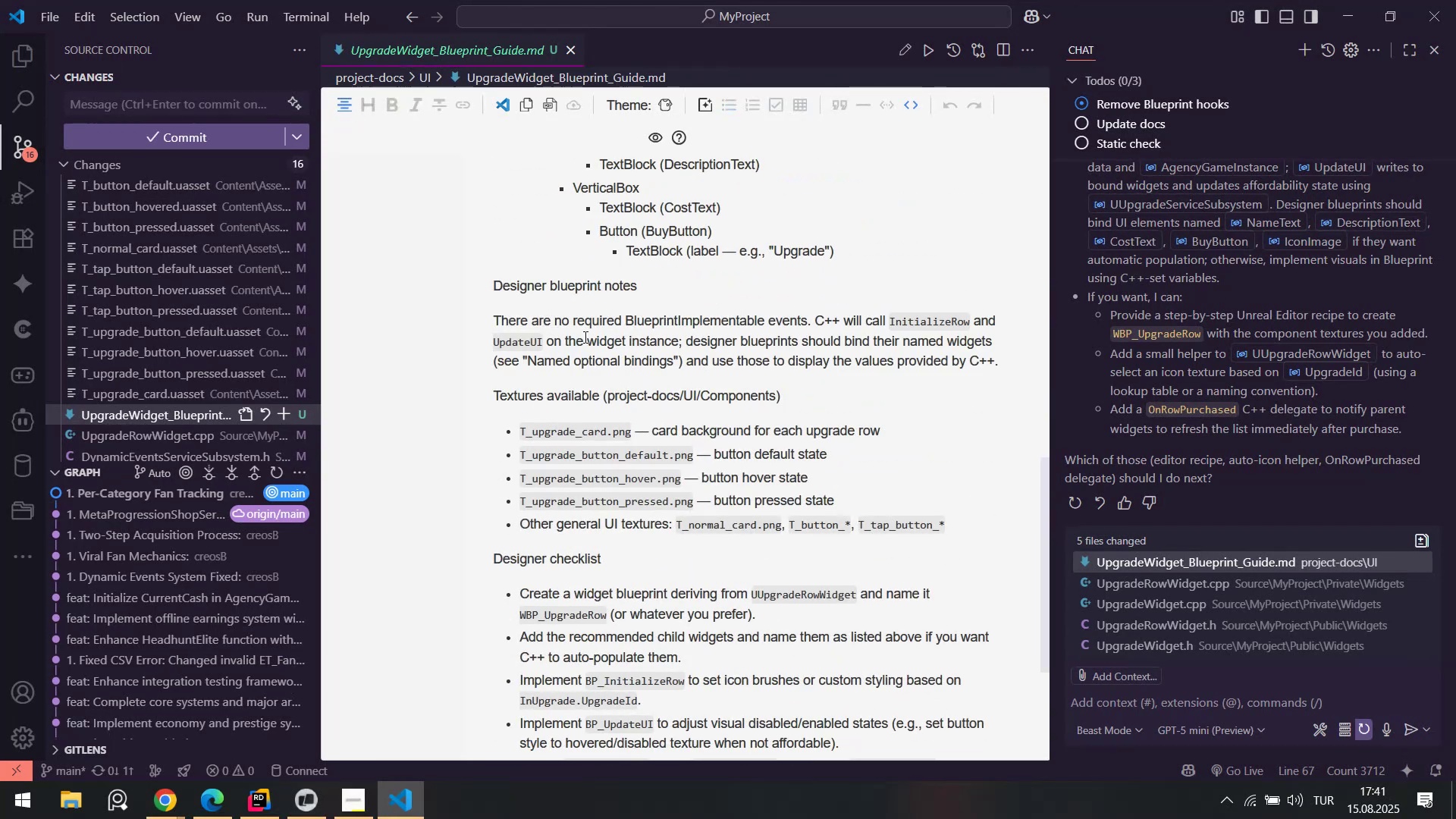 
left_click_drag(start_coordinate=[531, 323], to_coordinate=[998, 370])
 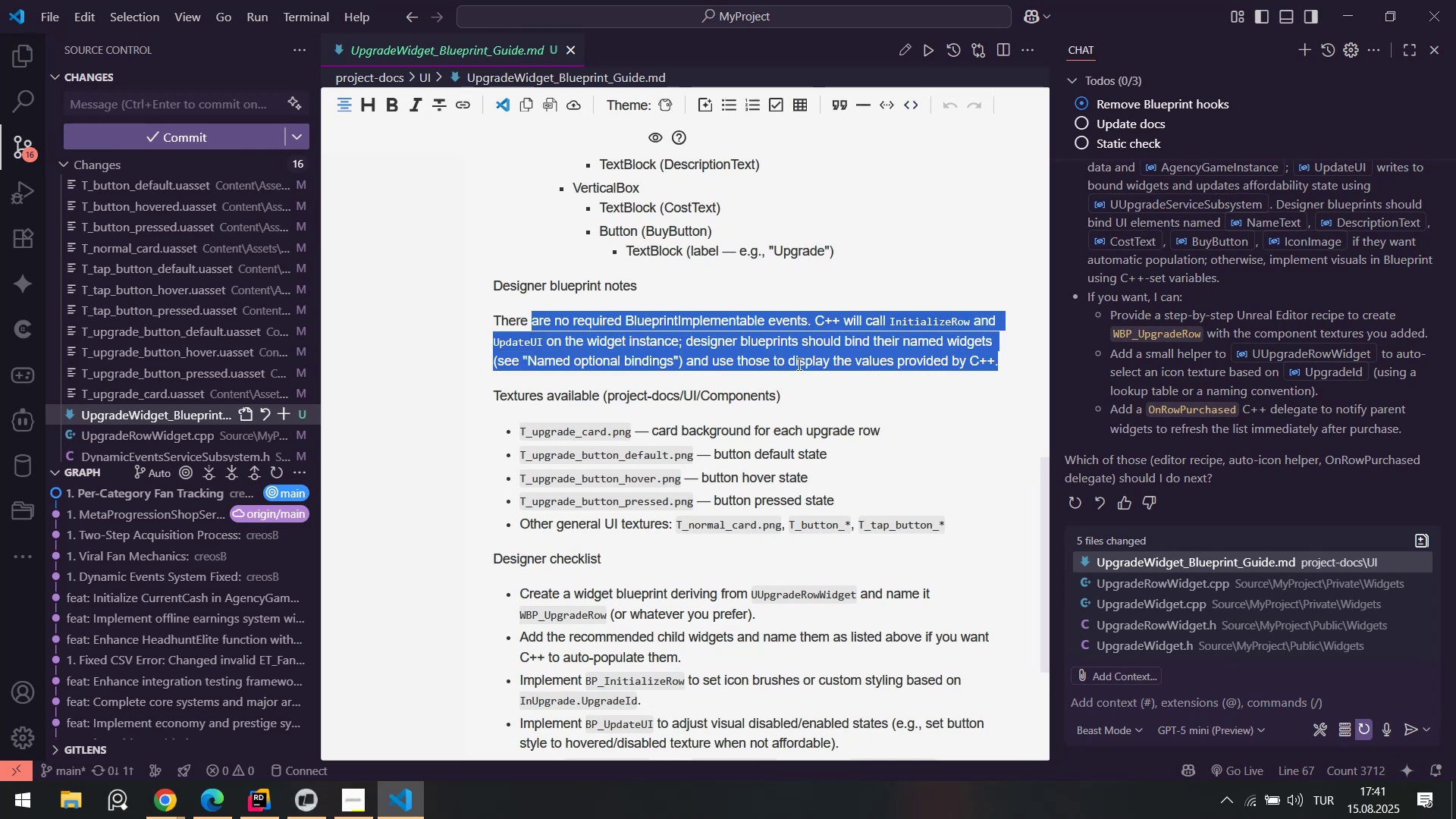 
scroll: coordinate [751, 398], scroll_direction: down, amount: 2.0
 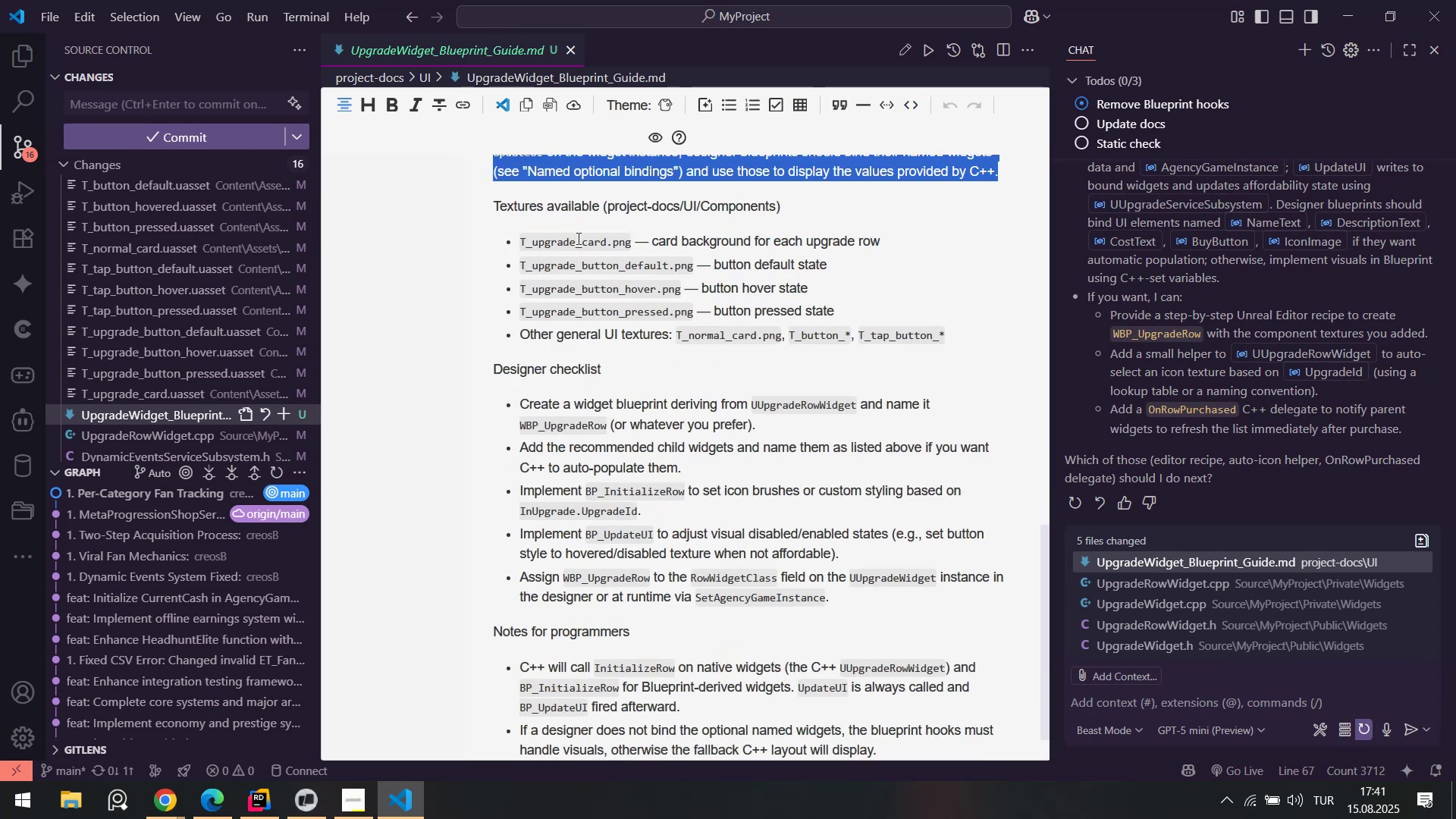 
left_click_drag(start_coordinate=[520, 206], to_coordinate=[661, 204])
 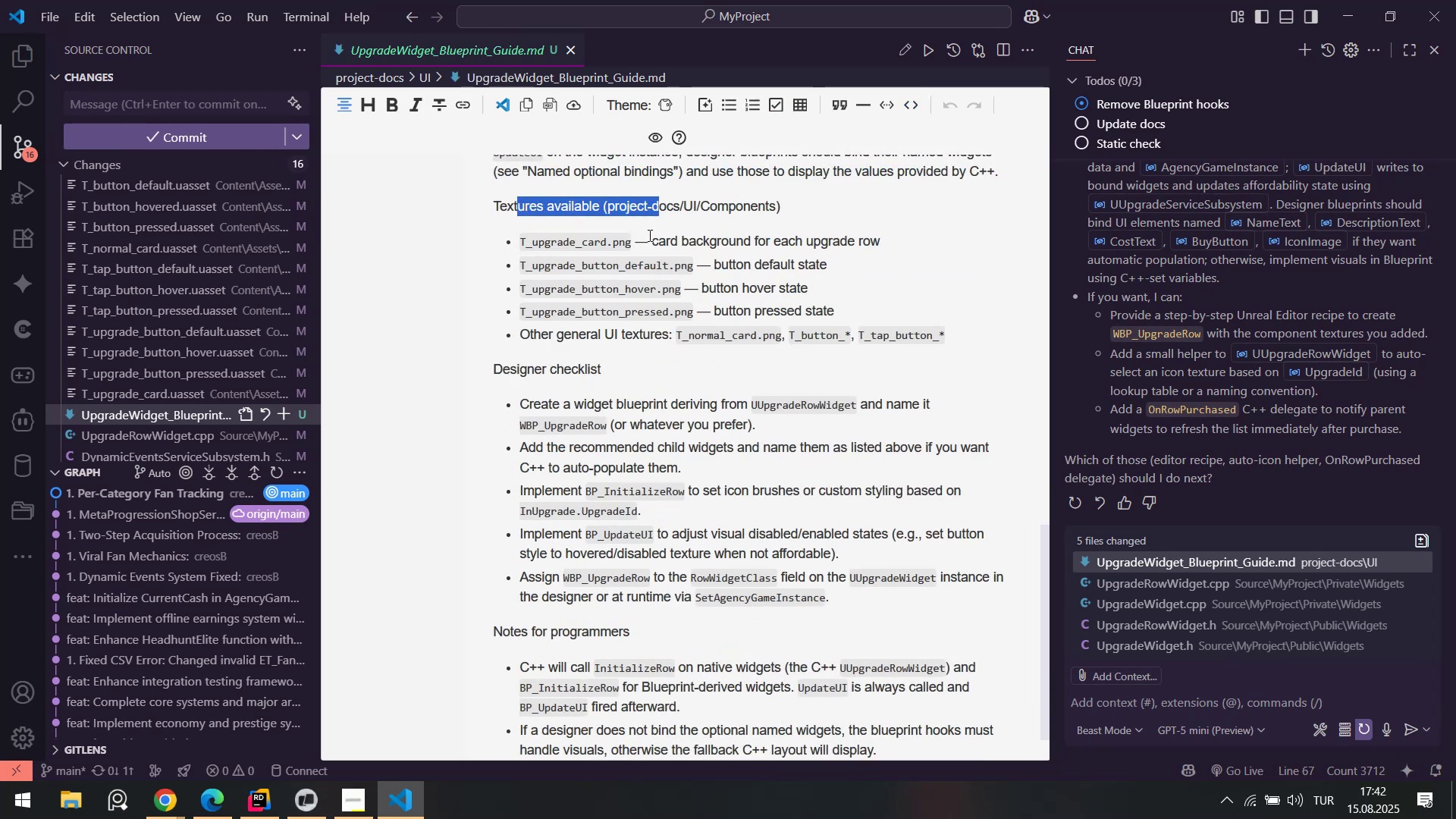 
left_click_drag(start_coordinate=[644, 239], to_coordinate=[861, 240])
 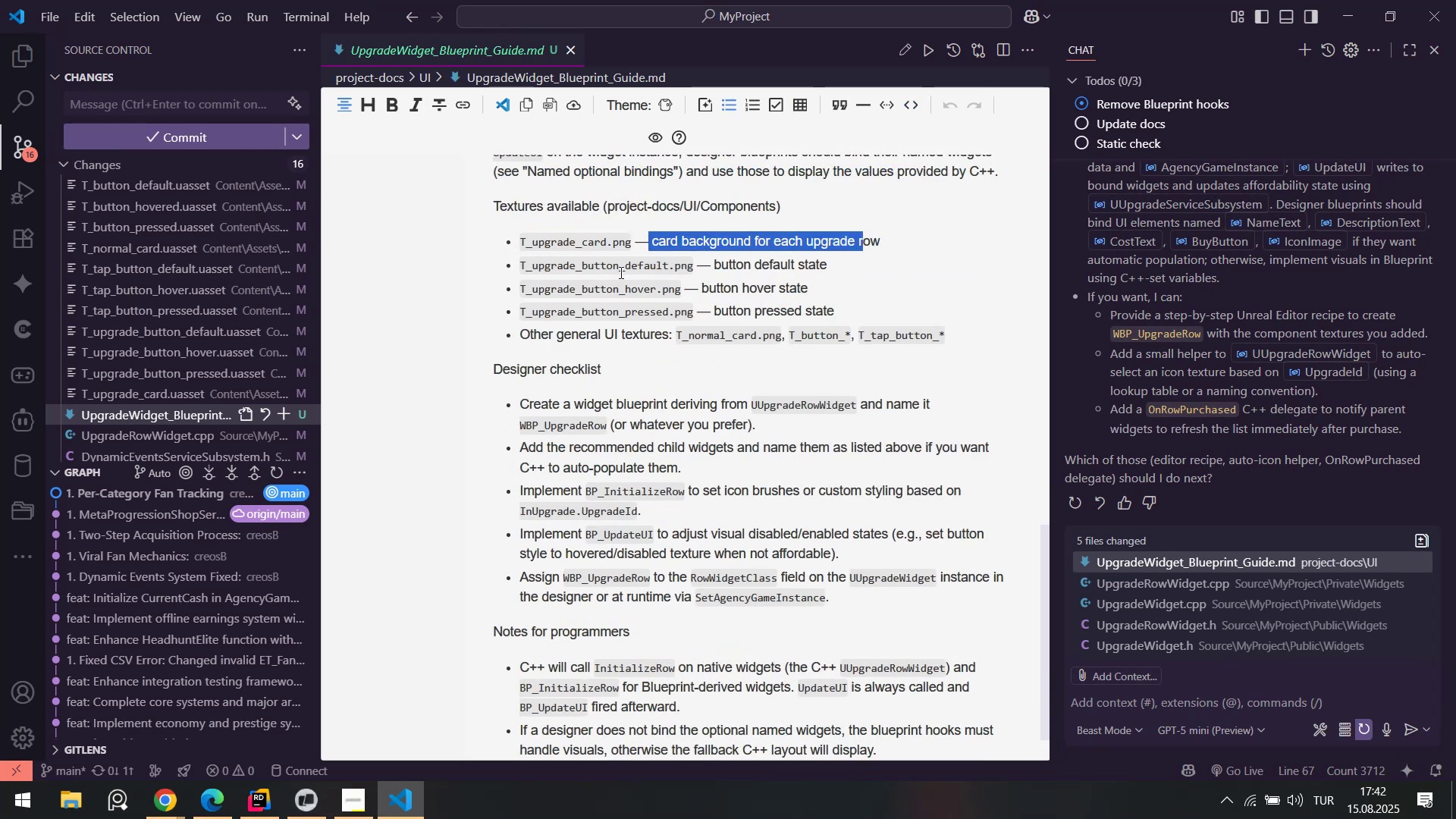 
left_click_drag(start_coordinate=[622, 272], to_coordinate=[795, 271])
 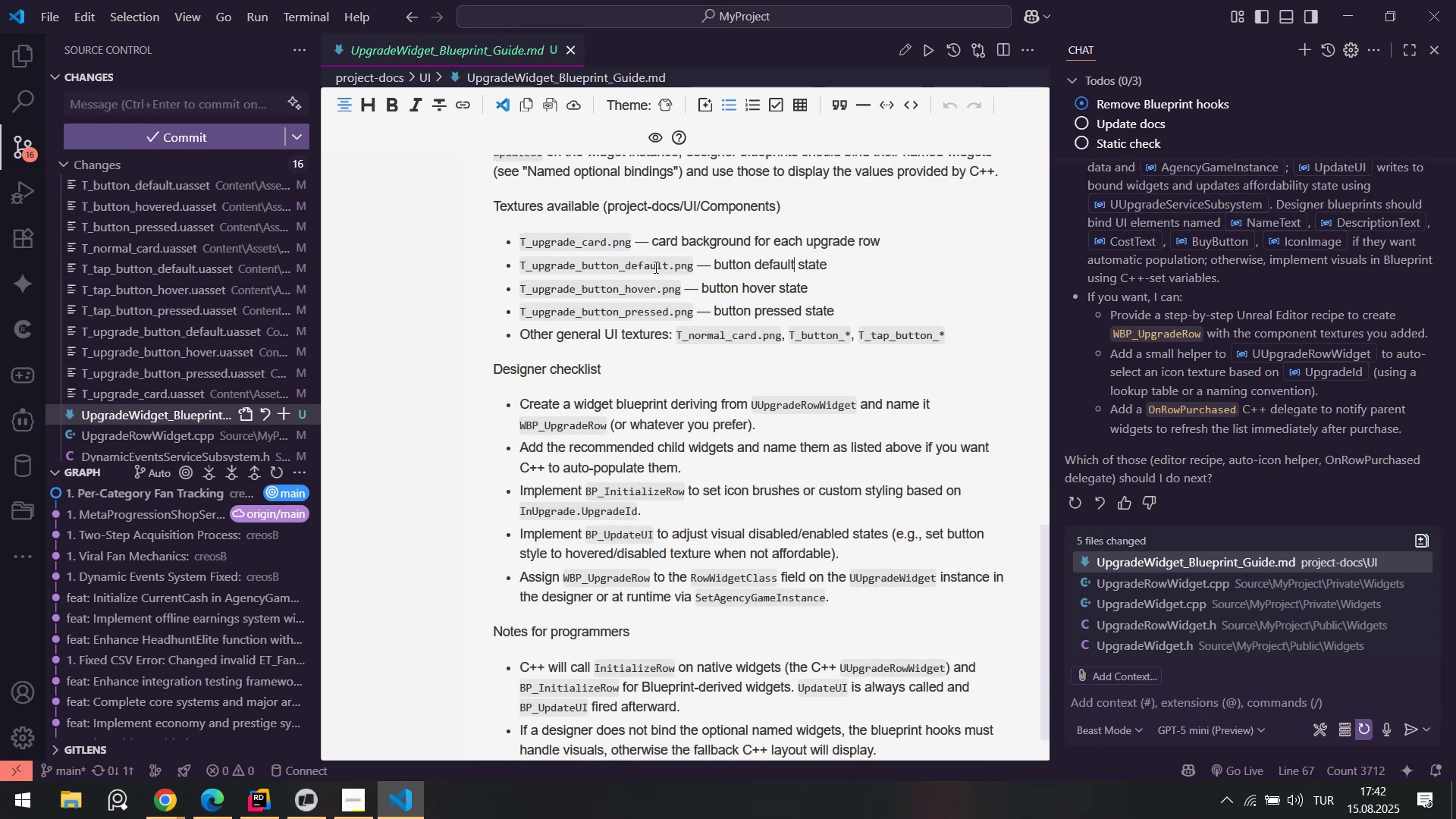 
left_click_drag(start_coordinate=[648, 266], to_coordinate=[802, 265])
 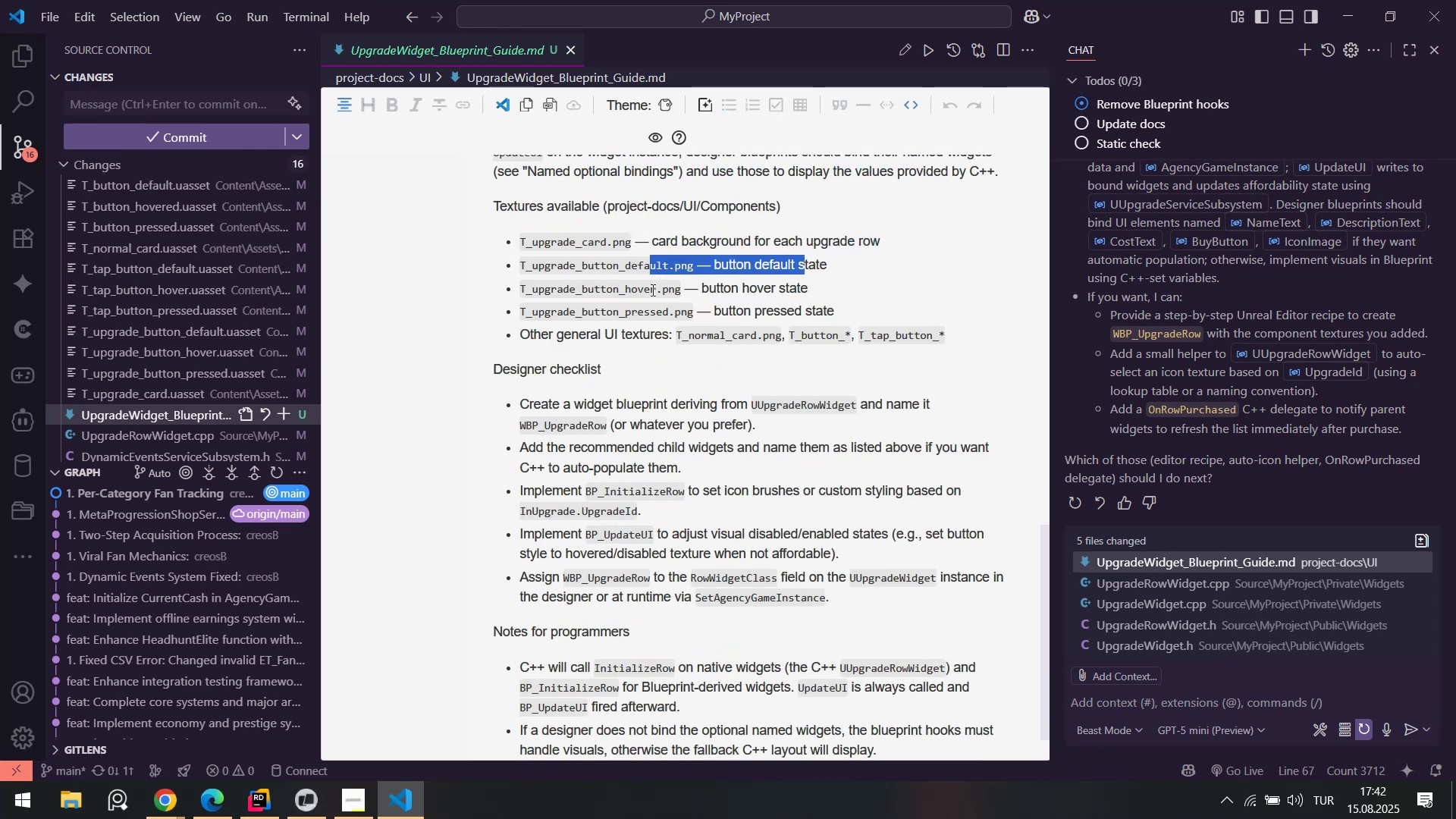 
left_click_drag(start_coordinate=[620, 289], to_coordinate=[776, 284])
 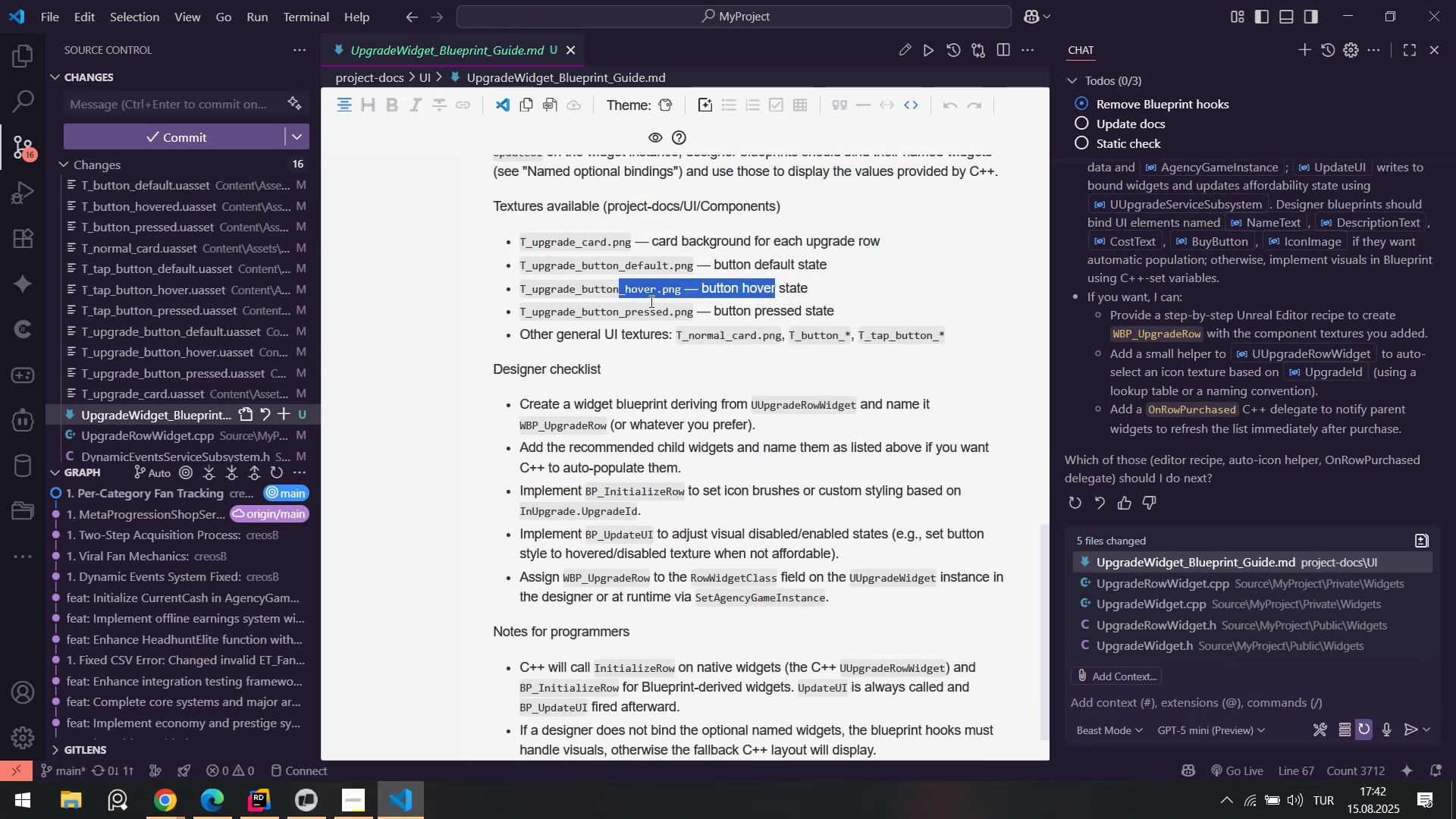 
left_click_drag(start_coordinate=[649, 303], to_coordinate=[774, 308])
 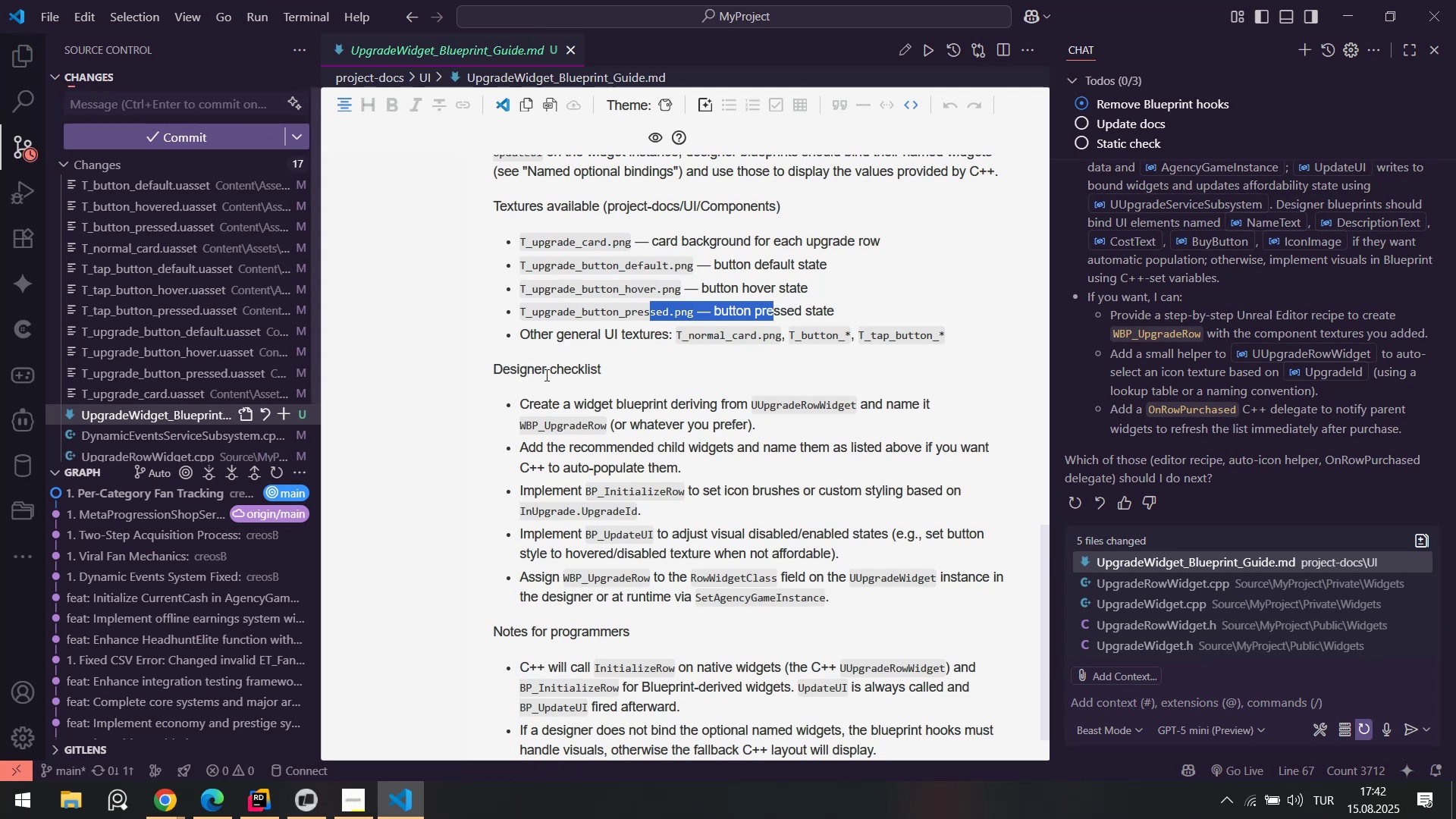 
left_click_drag(start_coordinate=[547, 401], to_coordinate=[690, 423])
 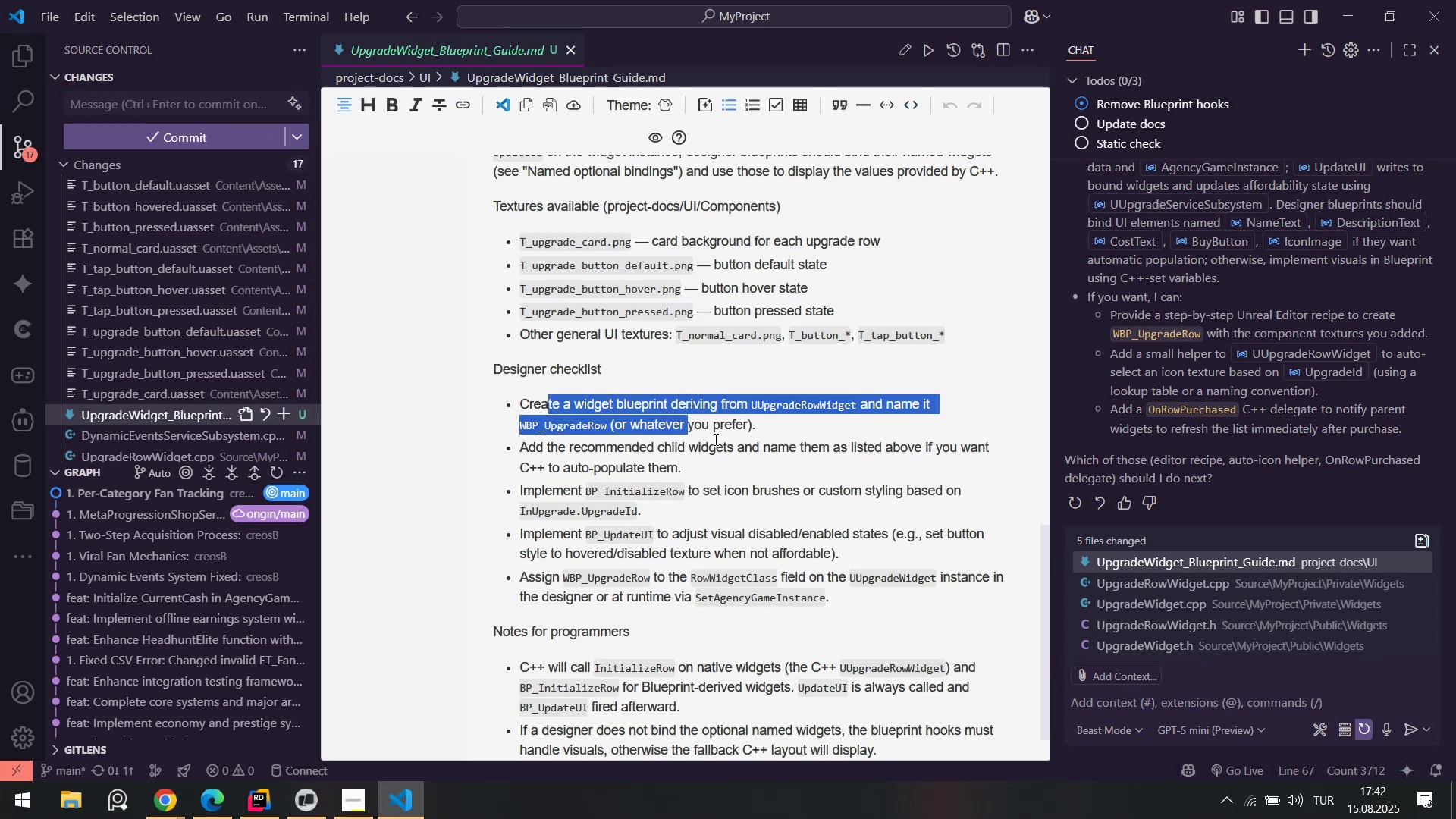 
scroll: coordinate [720, 450], scroll_direction: down, amount: 4.0
 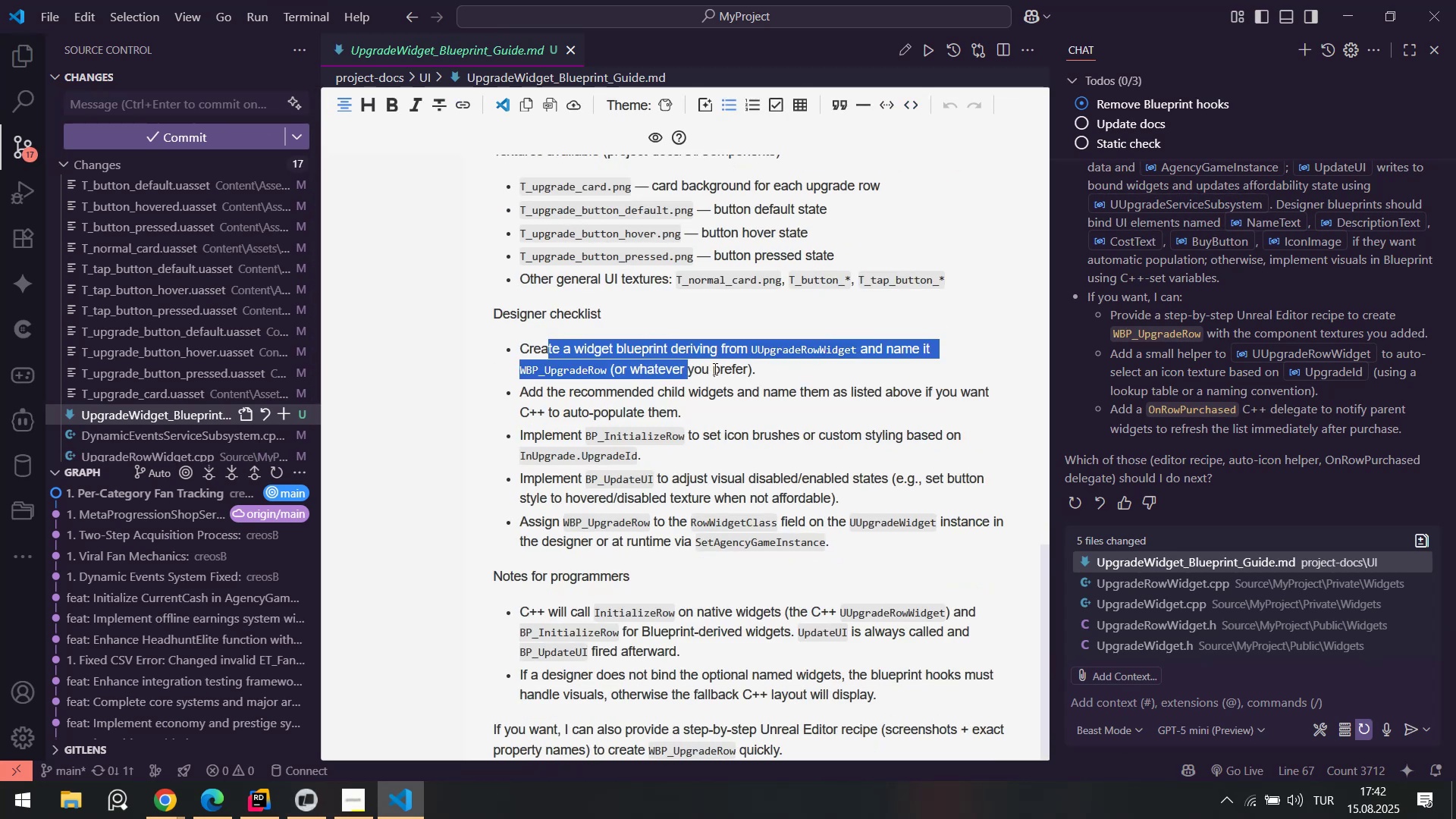 
left_click([698, 375])
 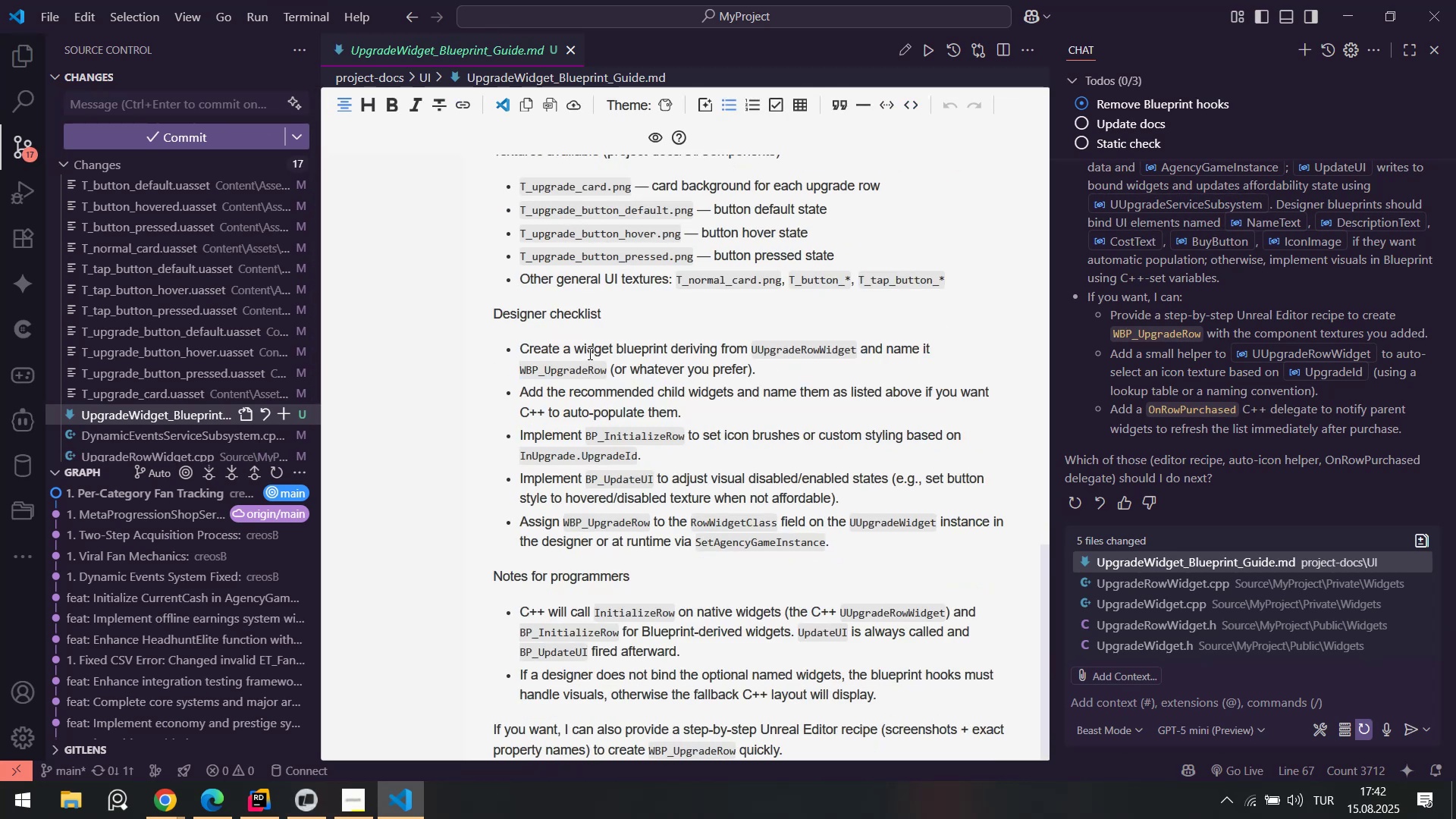 
left_click_drag(start_coordinate=[588, 353], to_coordinate=[678, 347])
 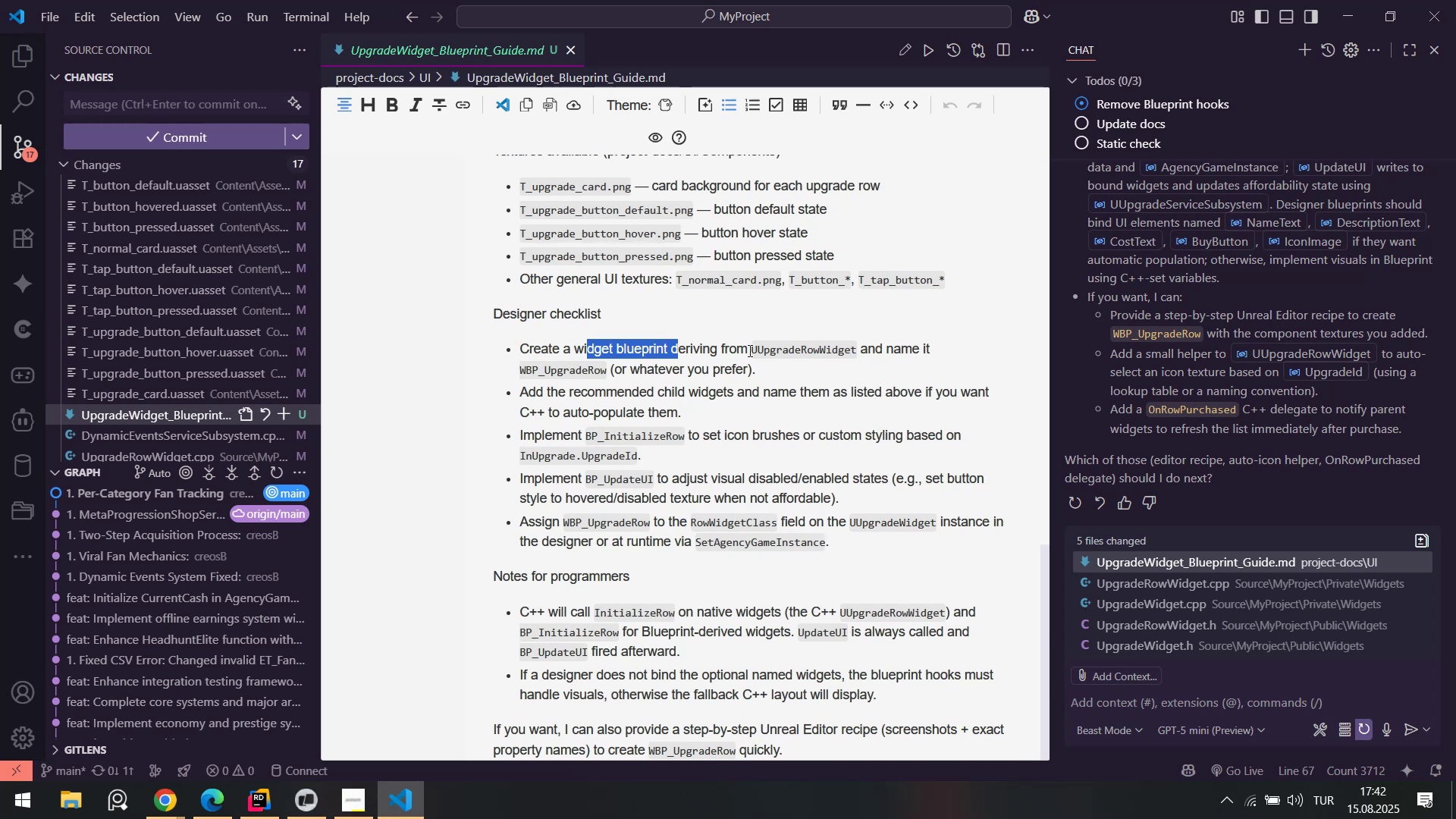 
left_click_drag(start_coordinate=[759, 350], to_coordinate=[838, 350])
 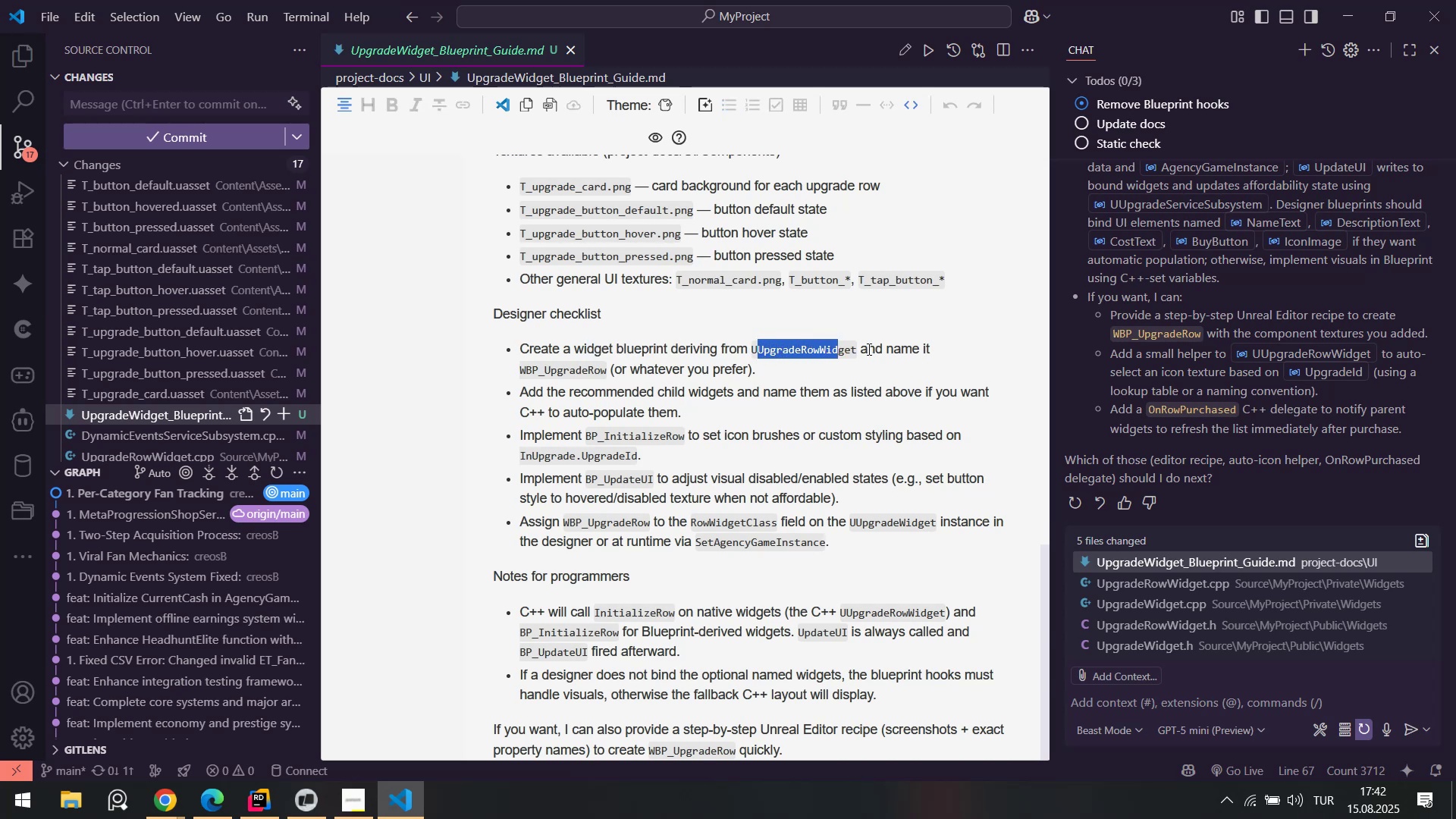 
left_click_drag(start_coordinate=[868, 348], to_coordinate=[655, 372])
 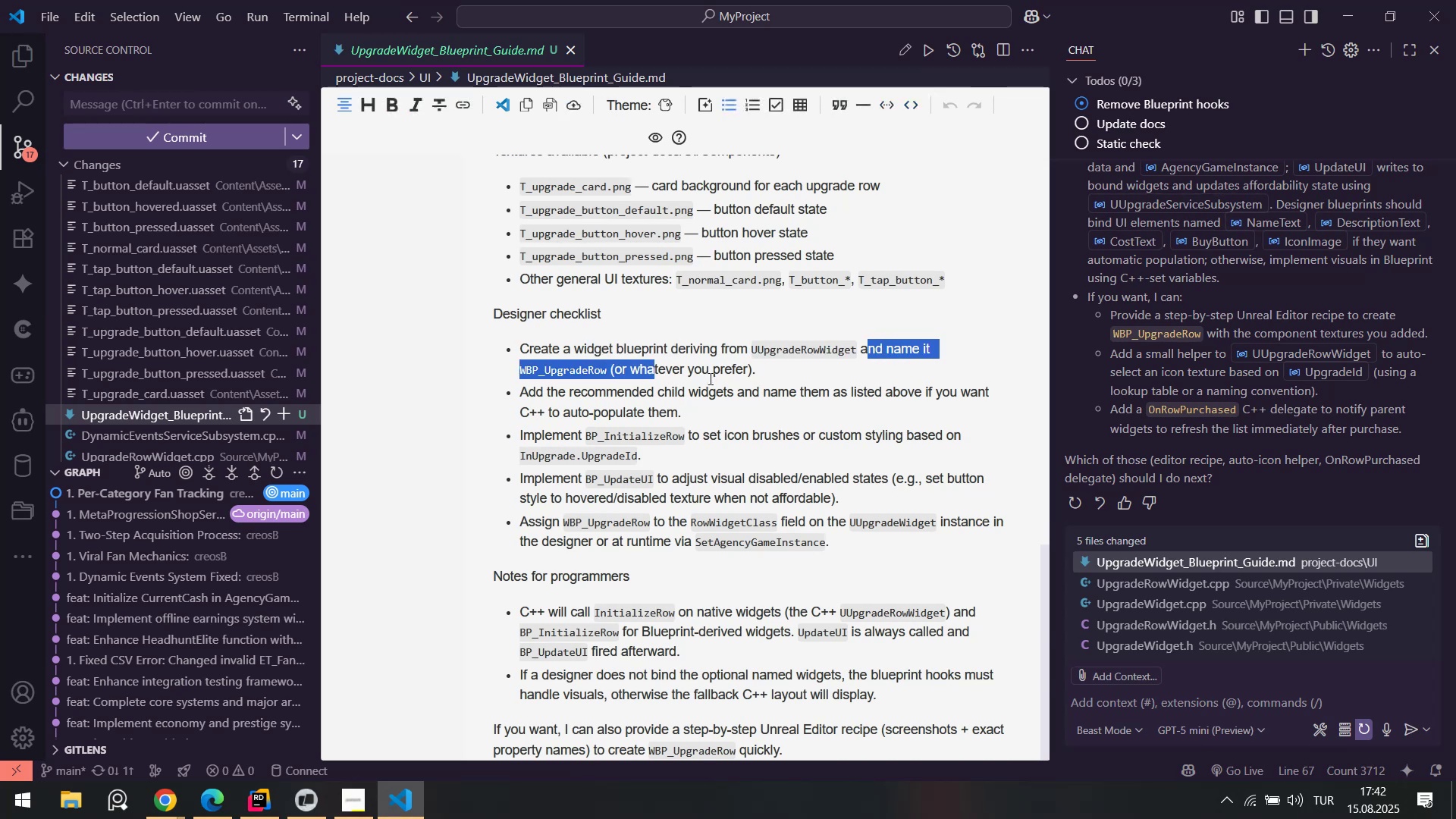 
left_click([709, 378])
 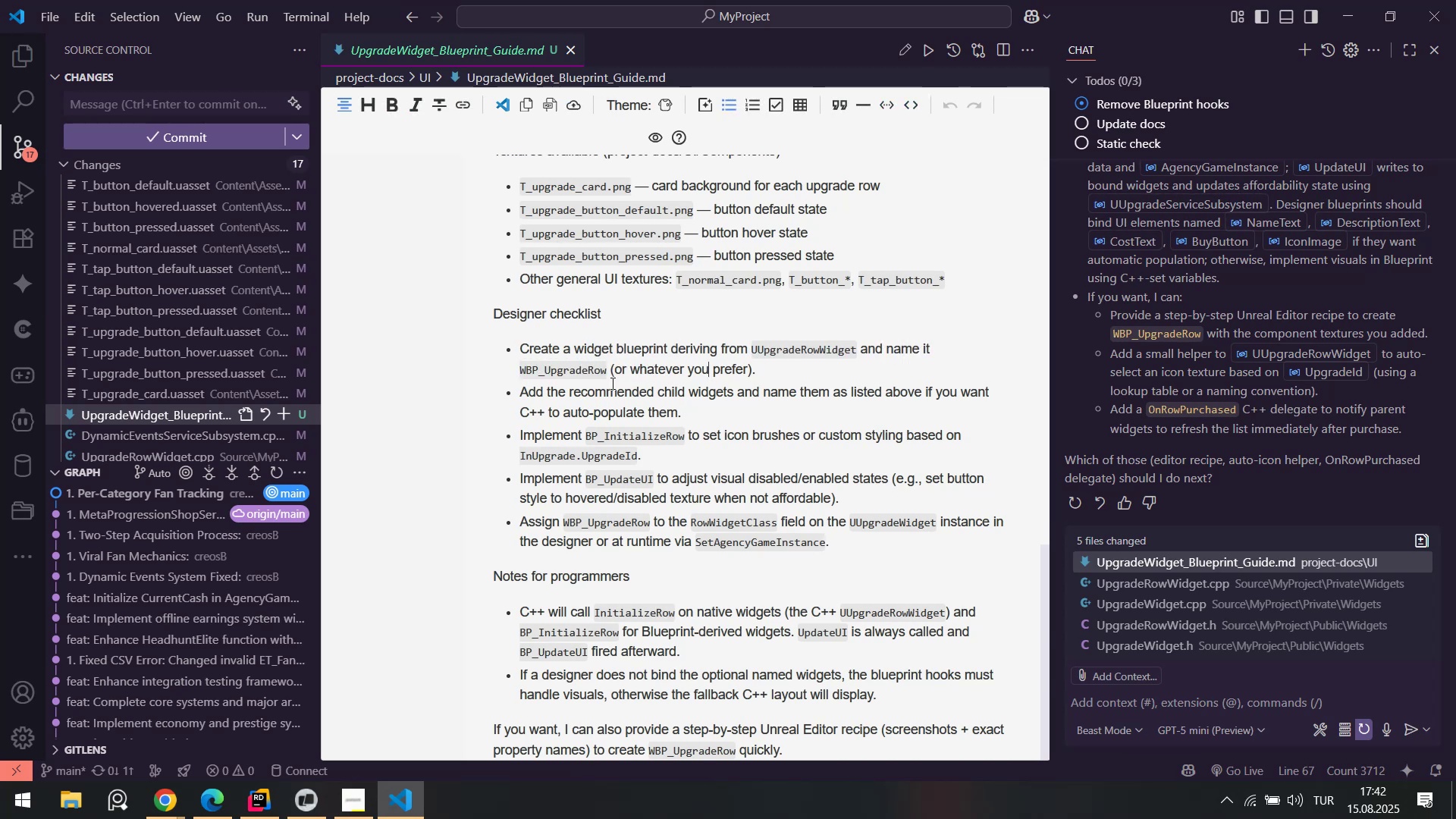 
left_click_drag(start_coordinate=[547, 393], to_coordinate=[660, 411])
 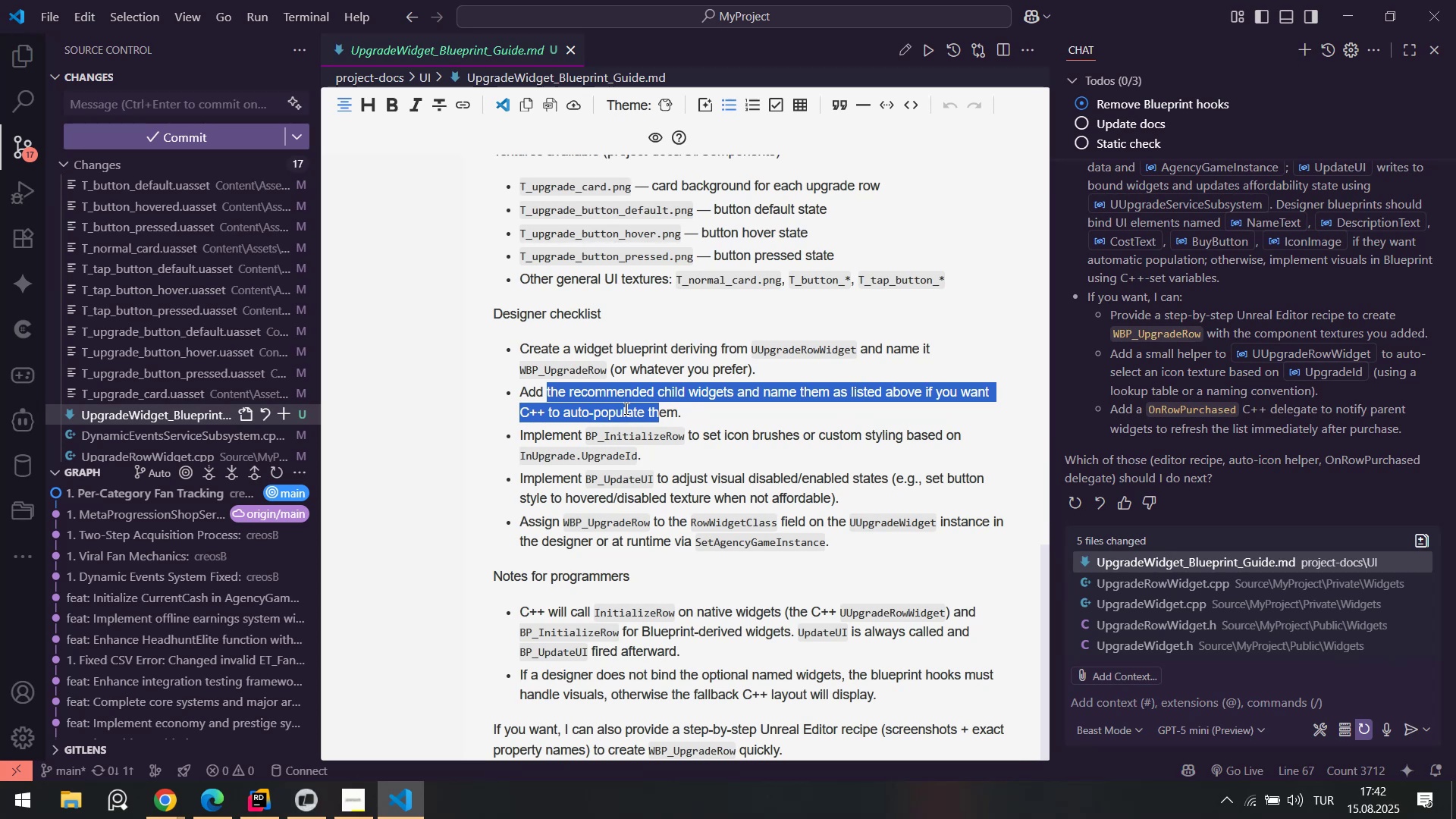 
wait(7.78)
 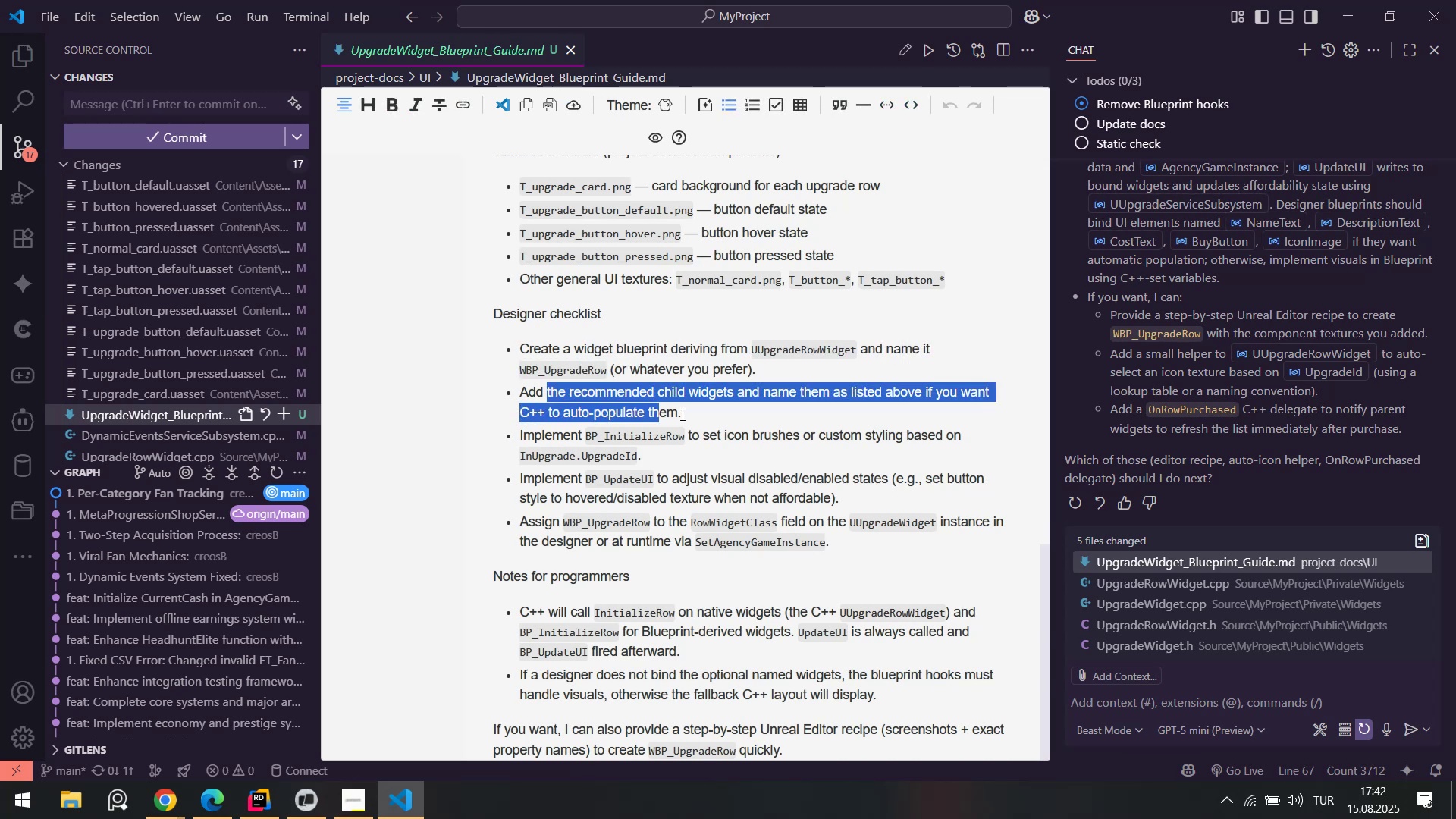 
left_click_drag(start_coordinate=[526, 442], to_coordinate=[635, 435])
 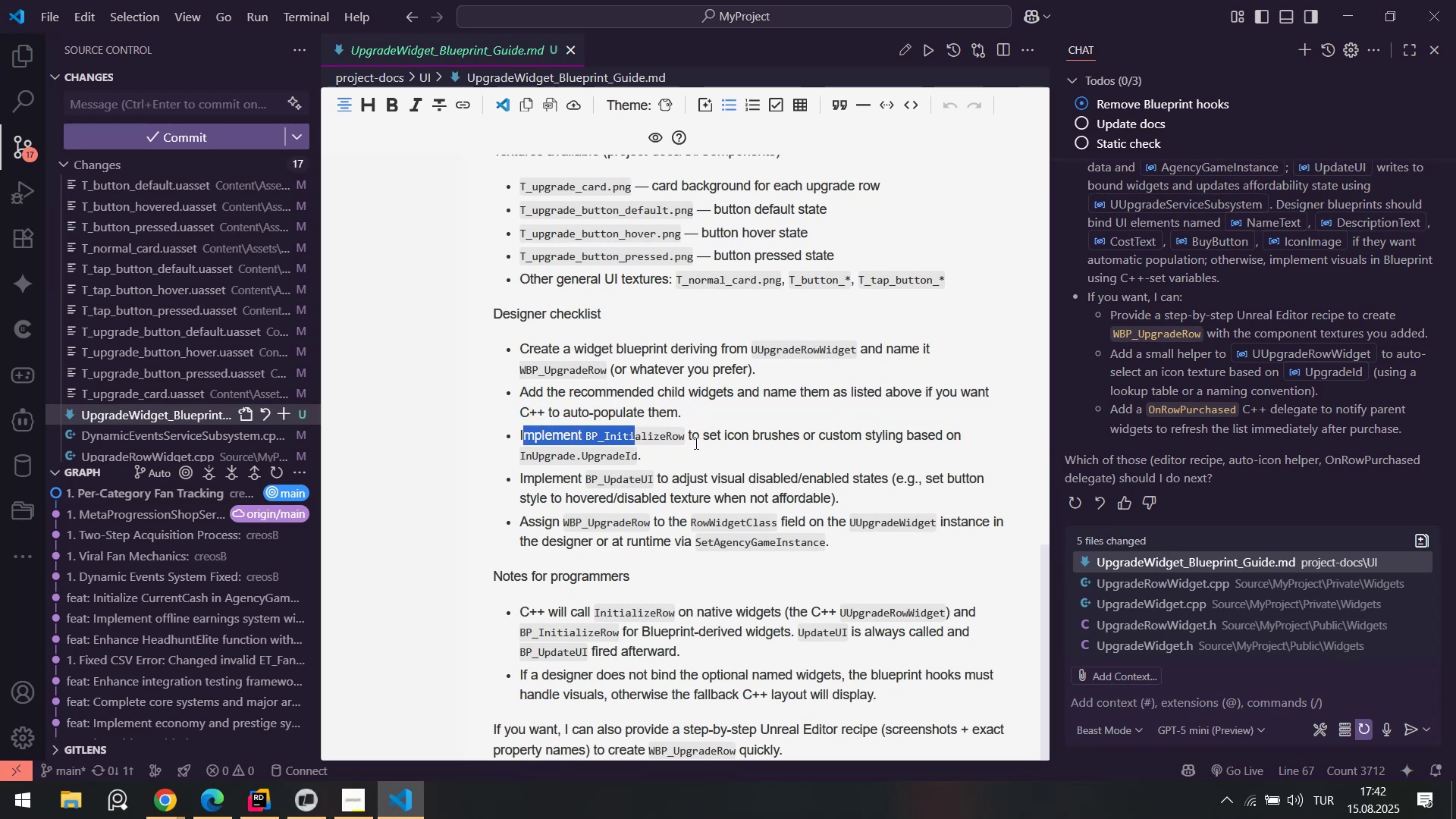 
wait(5.35)
 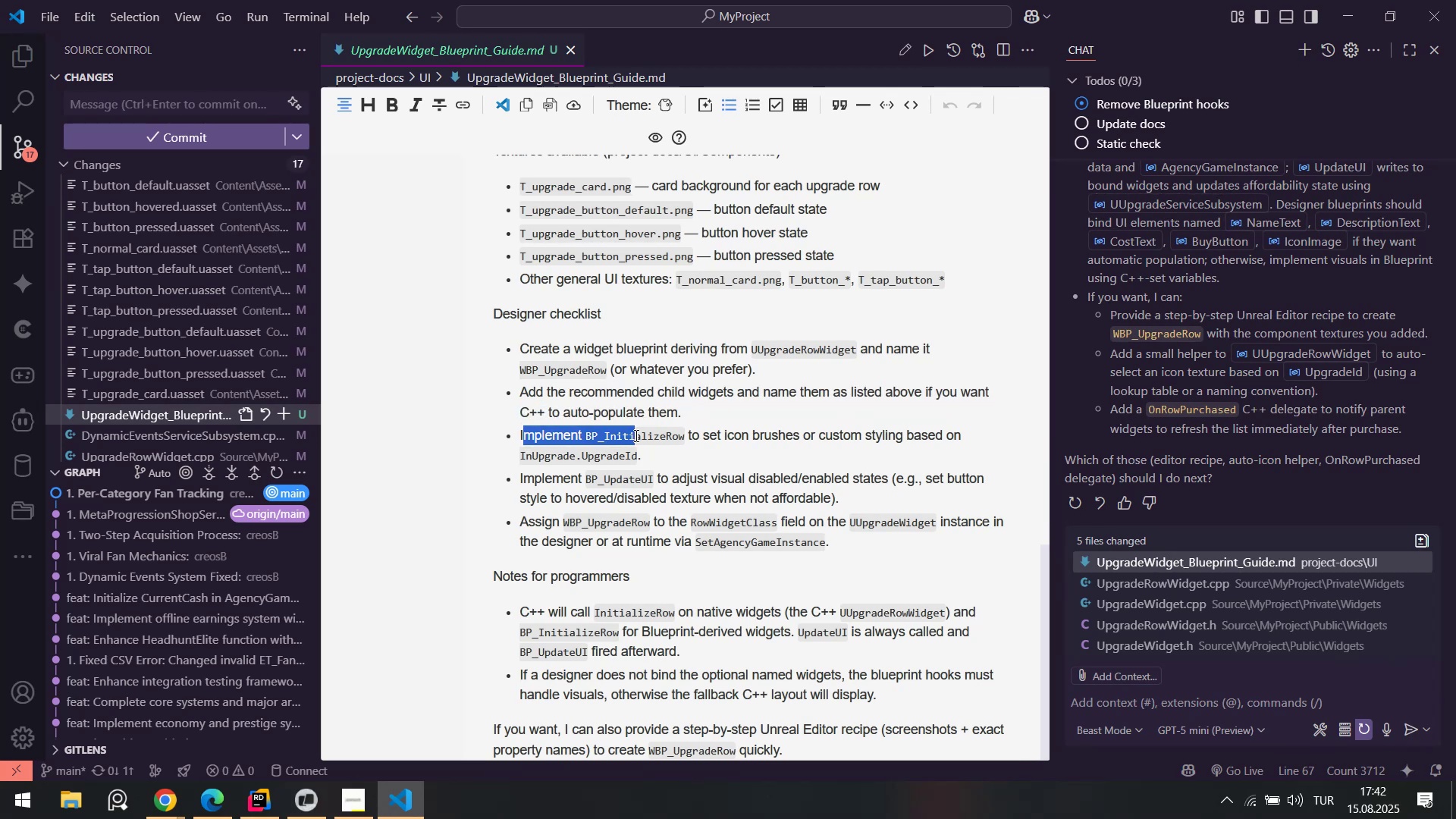 
left_click_drag(start_coordinate=[698, 440], to_coordinate=[831, 448])
 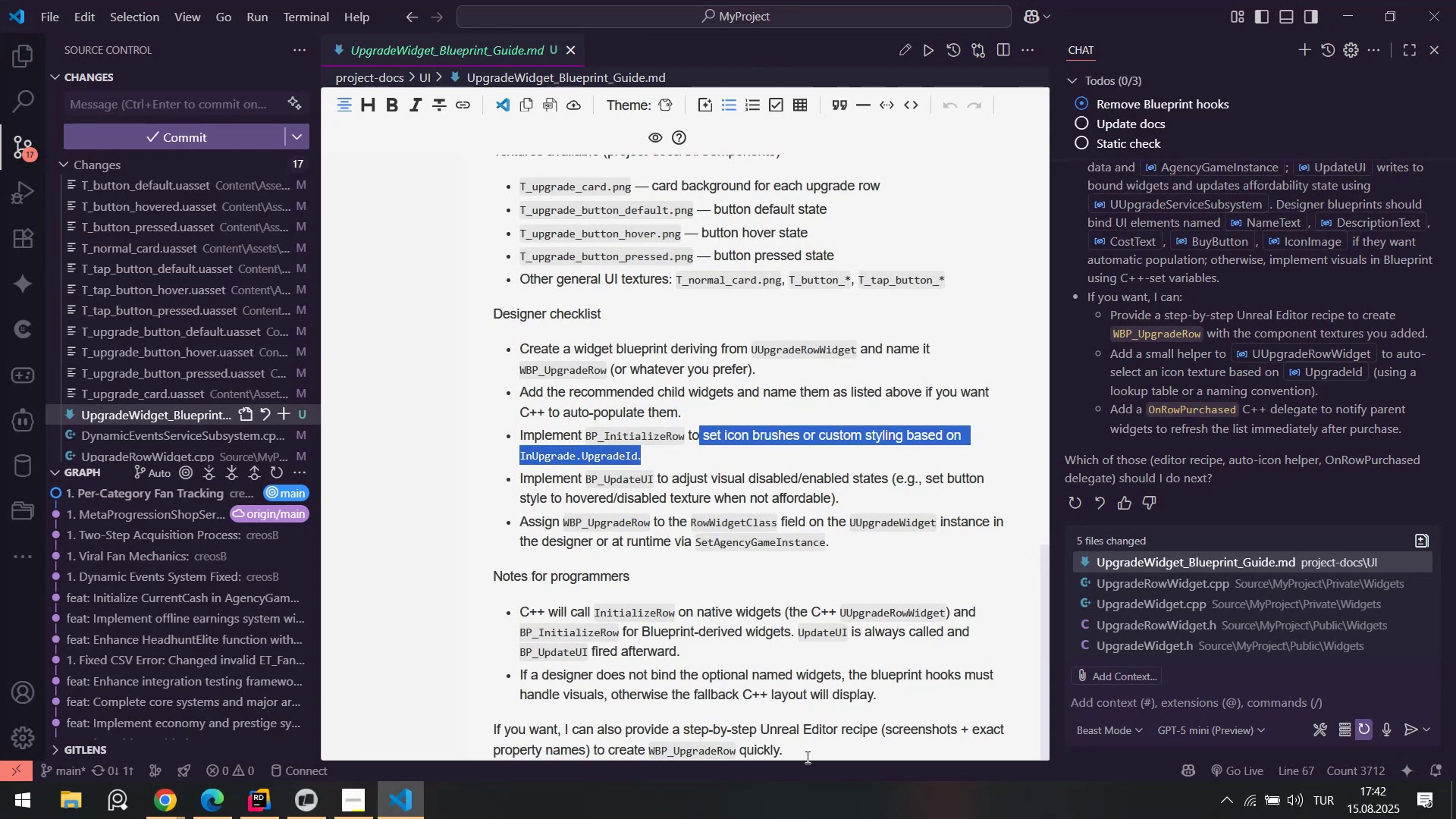 
wait(6.77)
 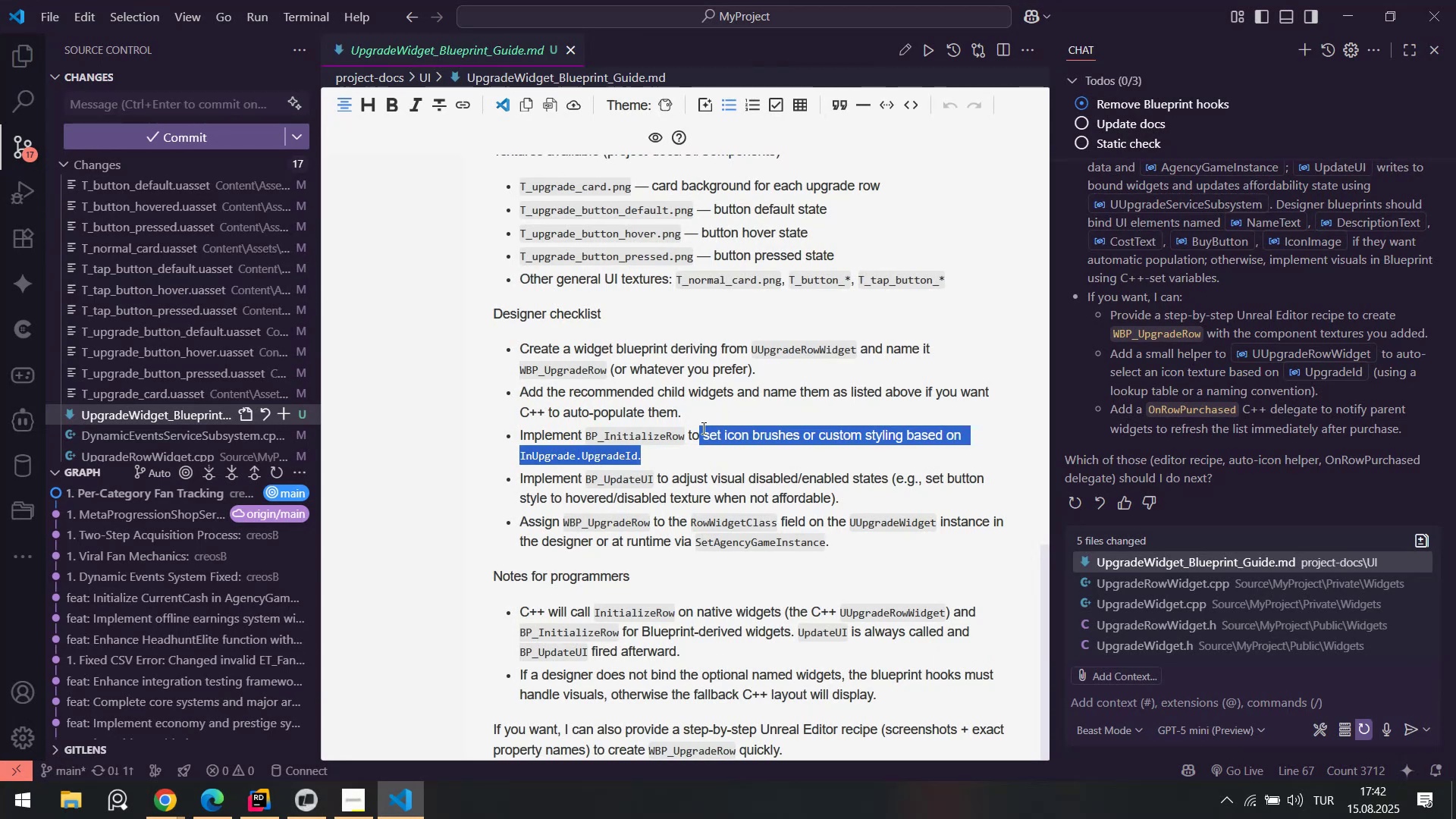 
left_click_drag(start_coordinate=[520, 611], to_coordinate=[659, 649])
 